 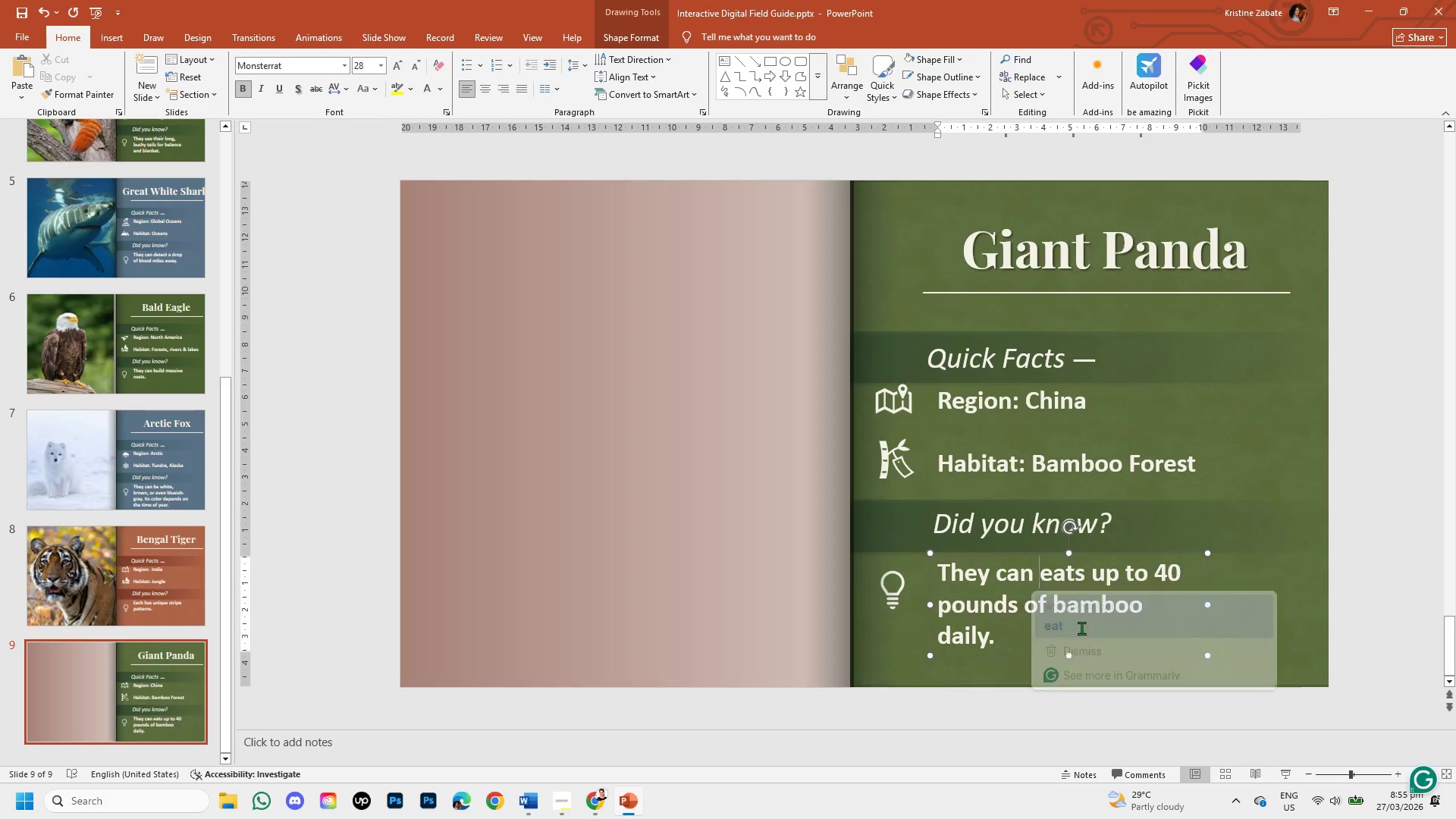 
key(Unknown)
 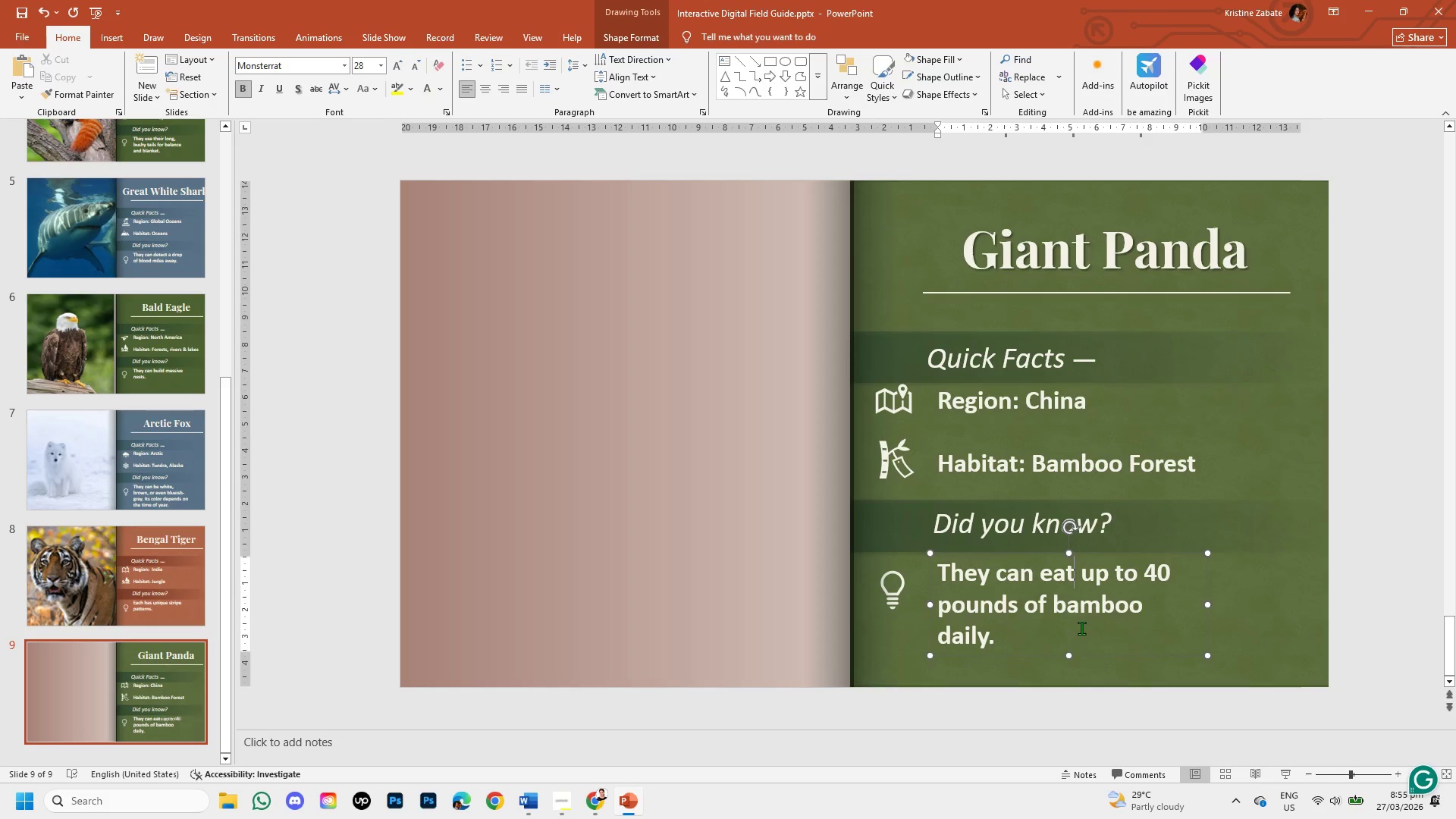 
key(Unknown)
 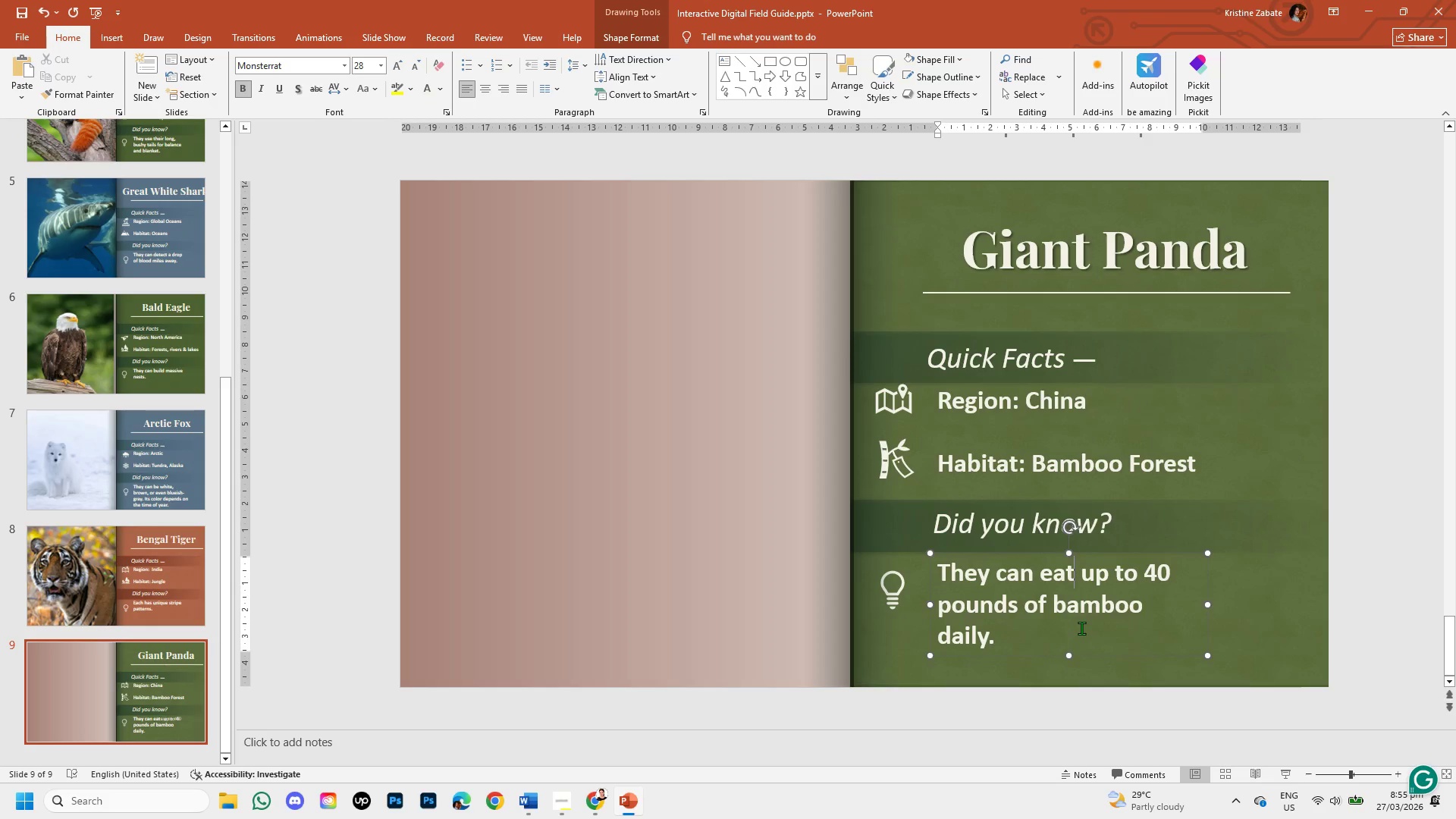 
key(Unknown)
 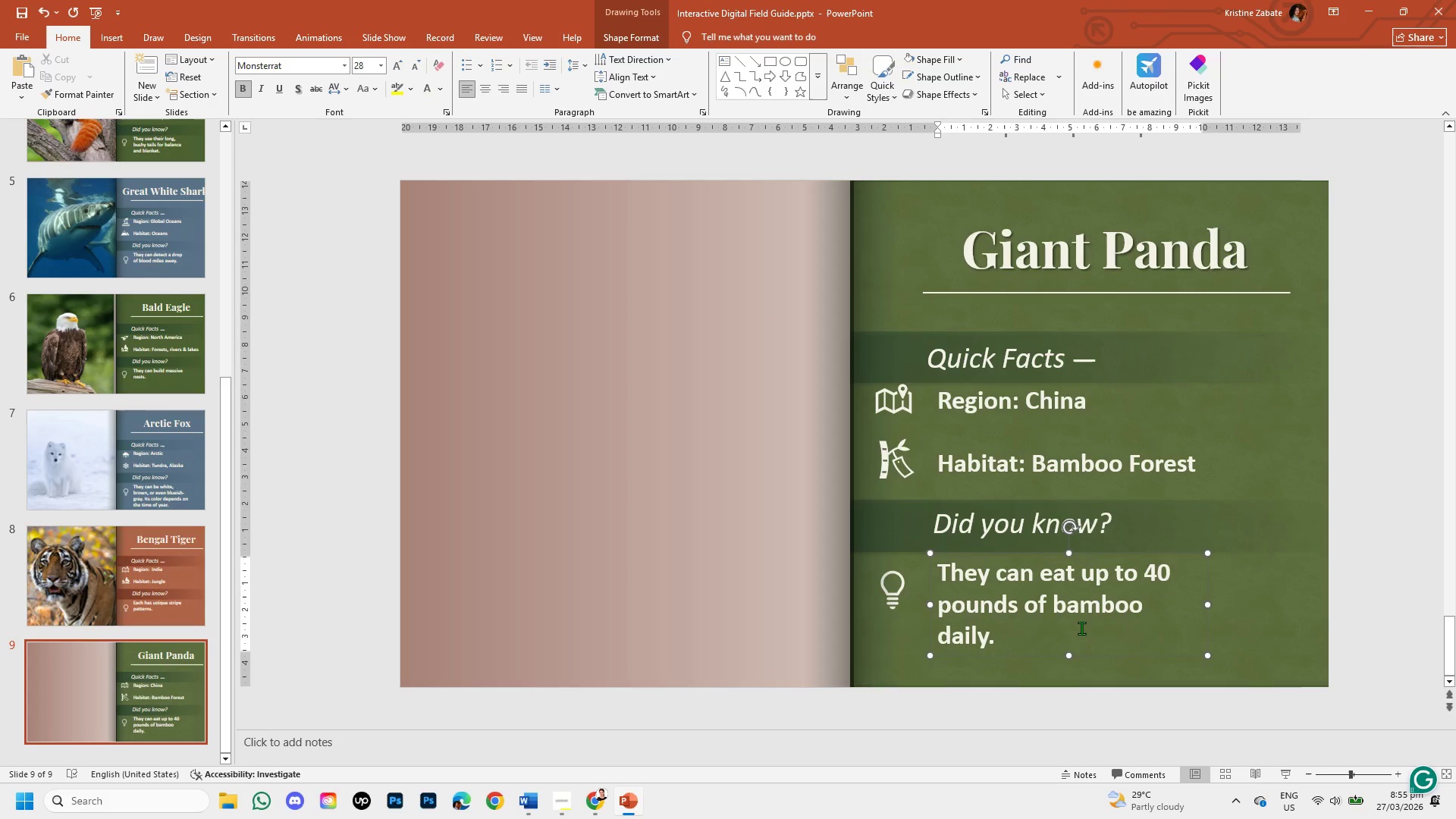 
wait(9.01)
 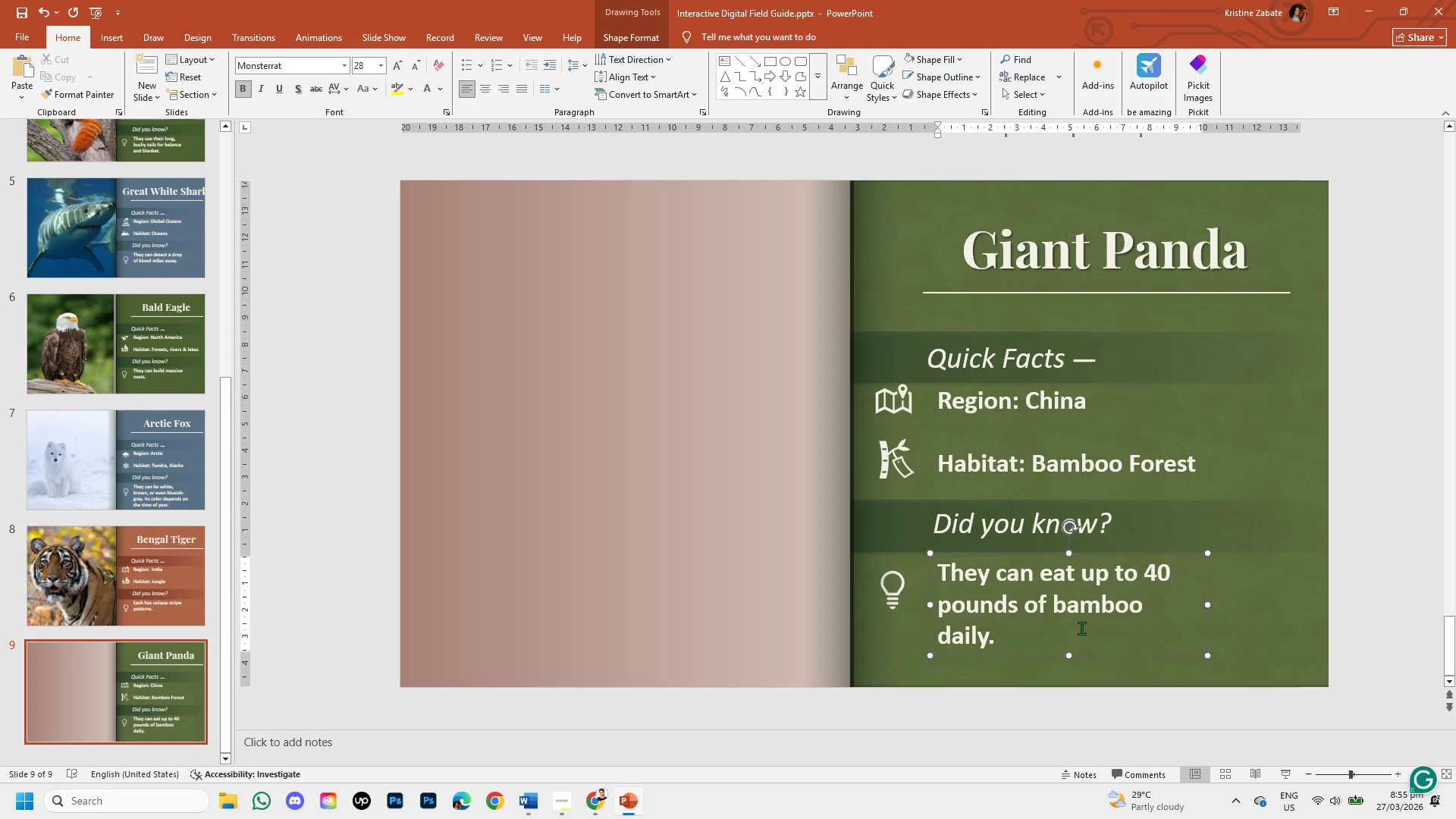 
left_click([1397, 428])
 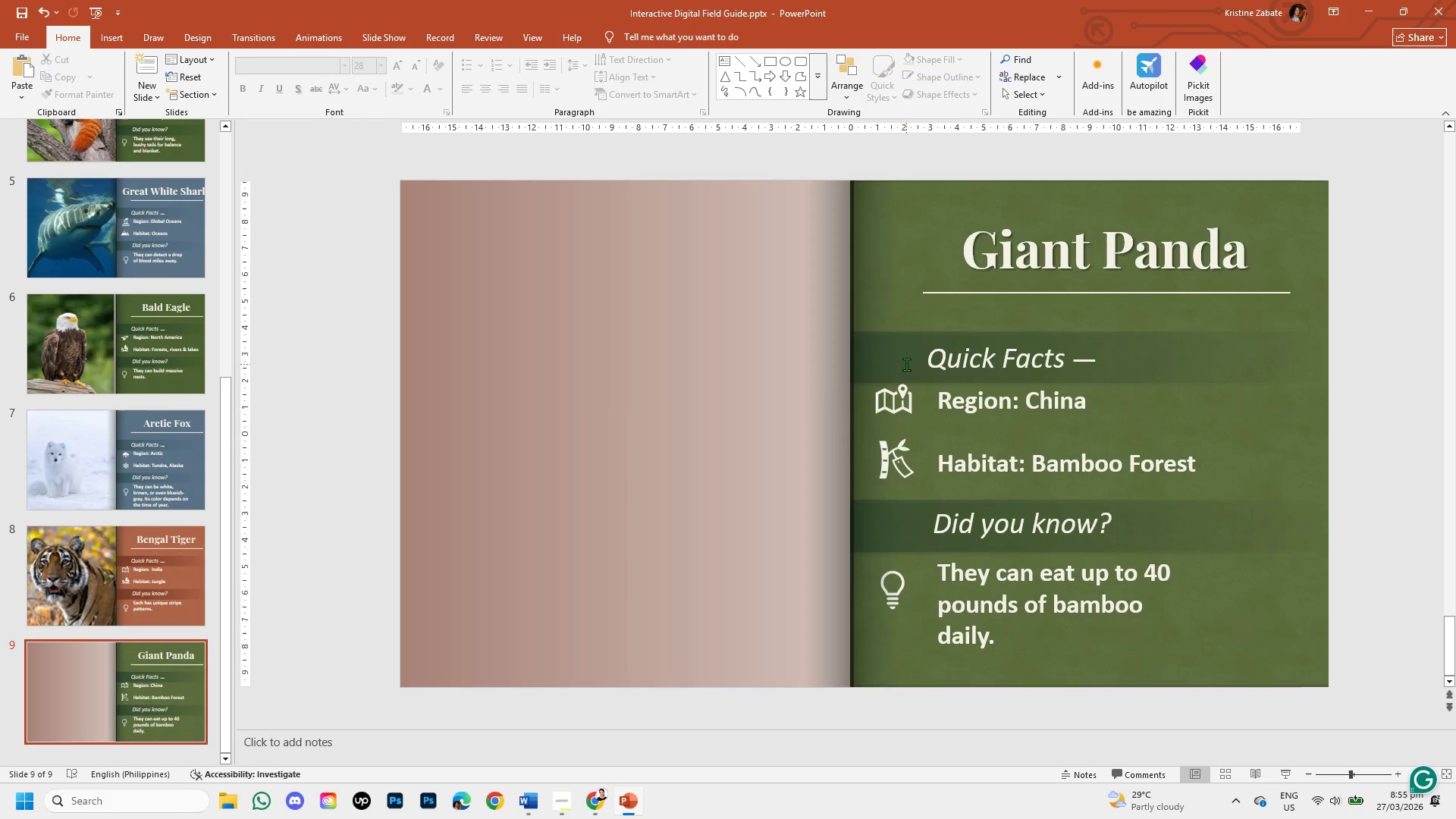 
wait(5.36)
 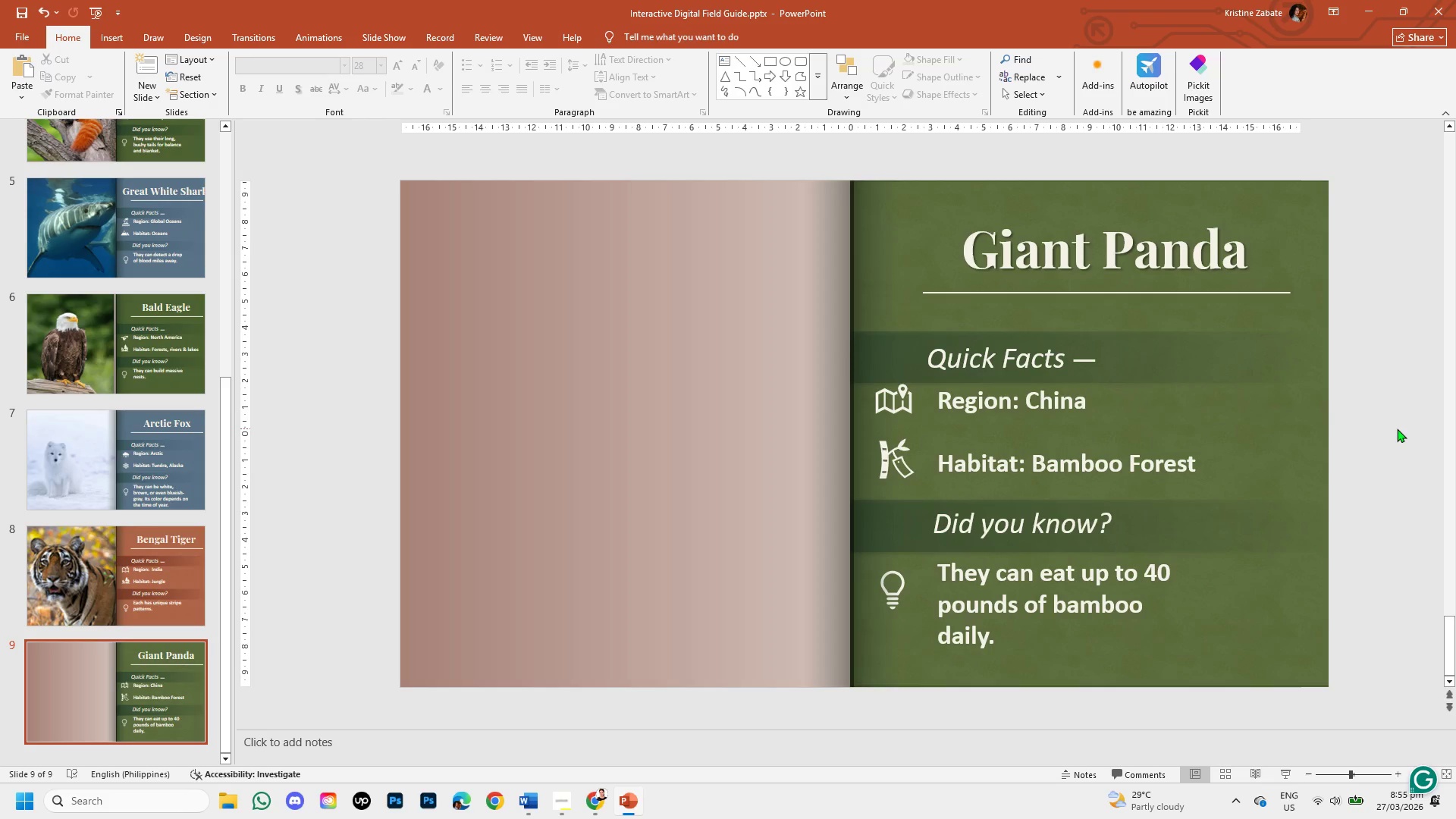 
left_click([603, 807])
 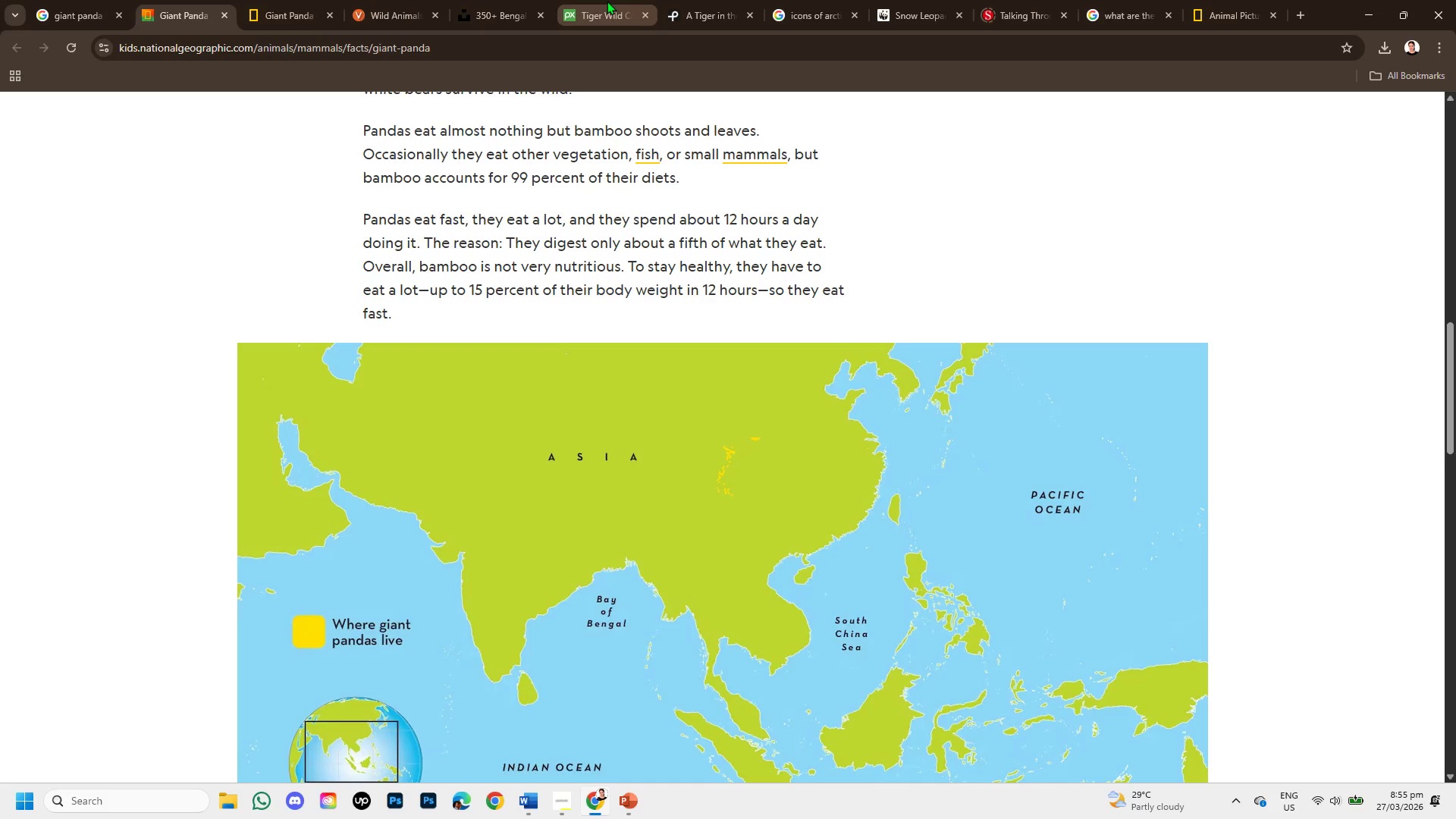 
left_click([601, 0])
 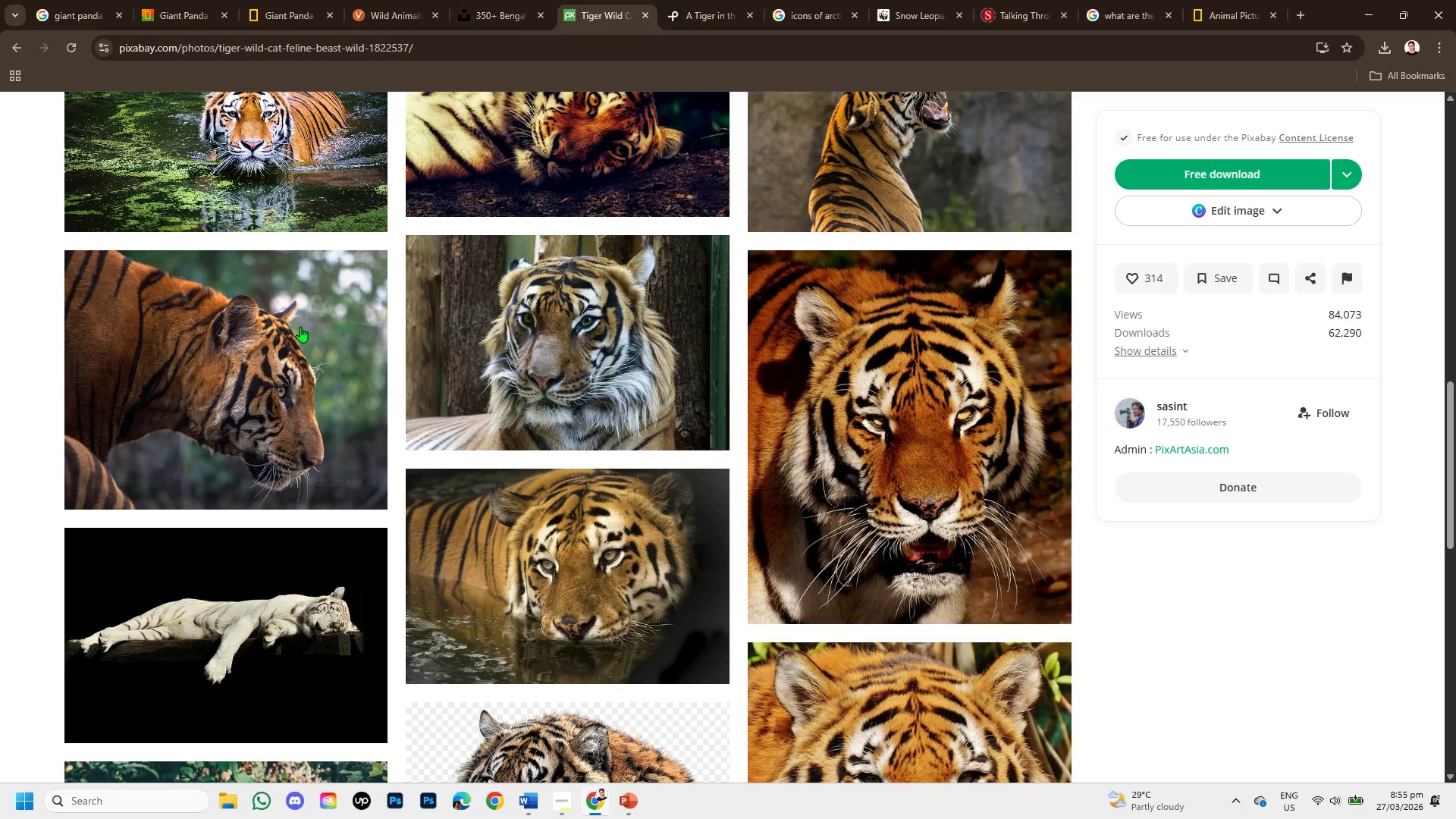 
scroll: coordinate [301, 235], scroll_direction: up, amount: 10.0
 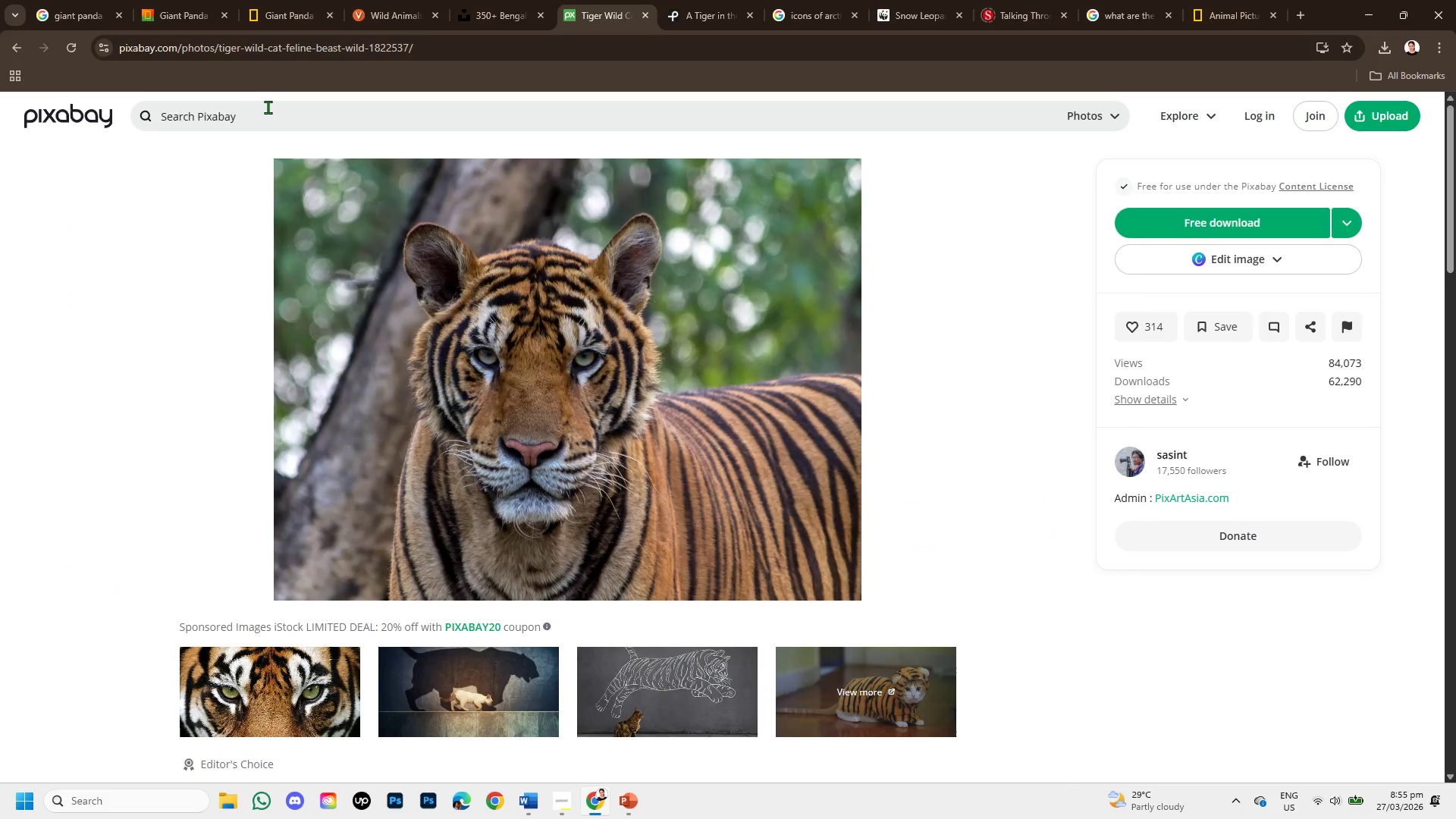 
left_click([268, 107])
 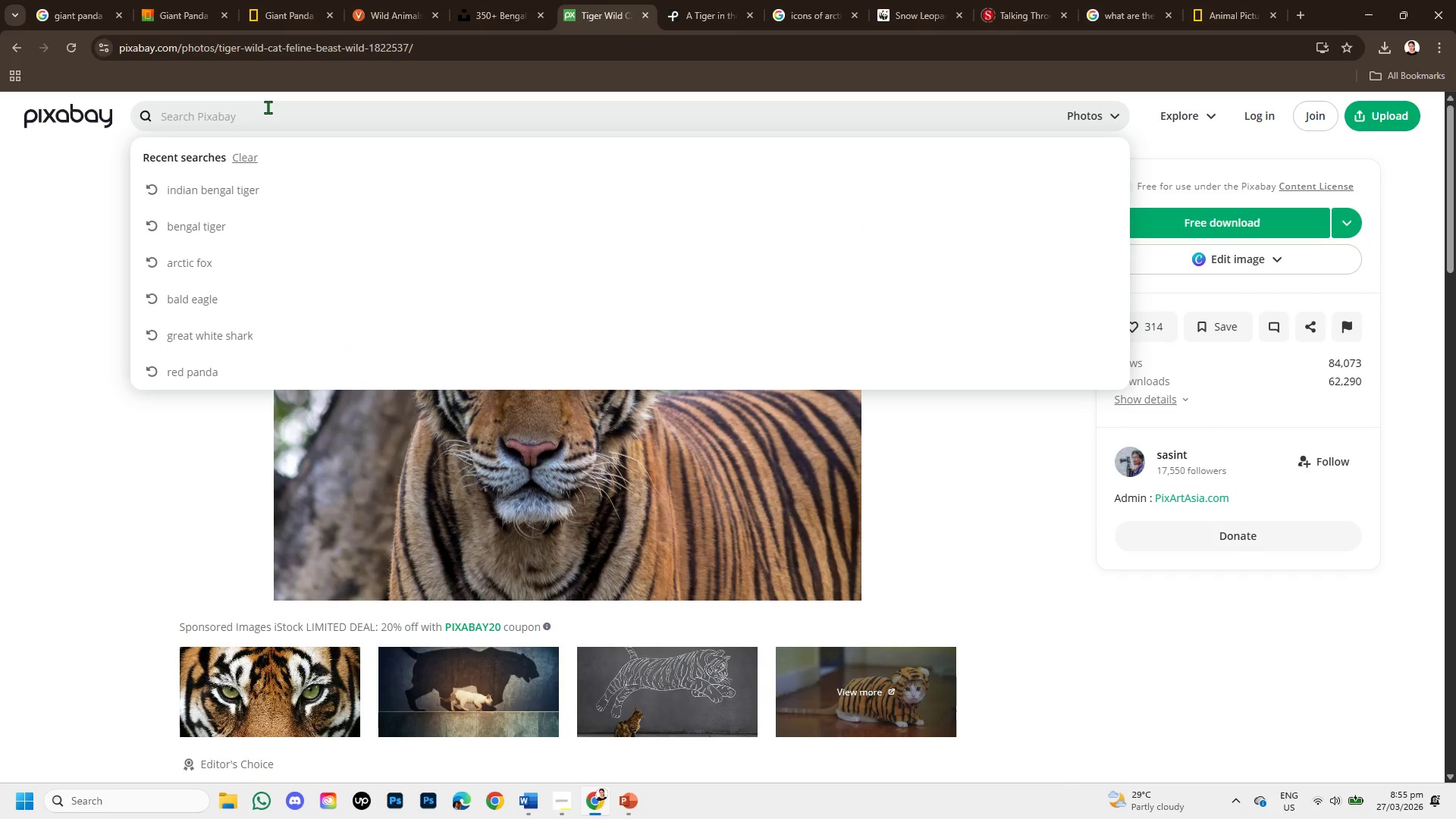 
type(giant panda )
 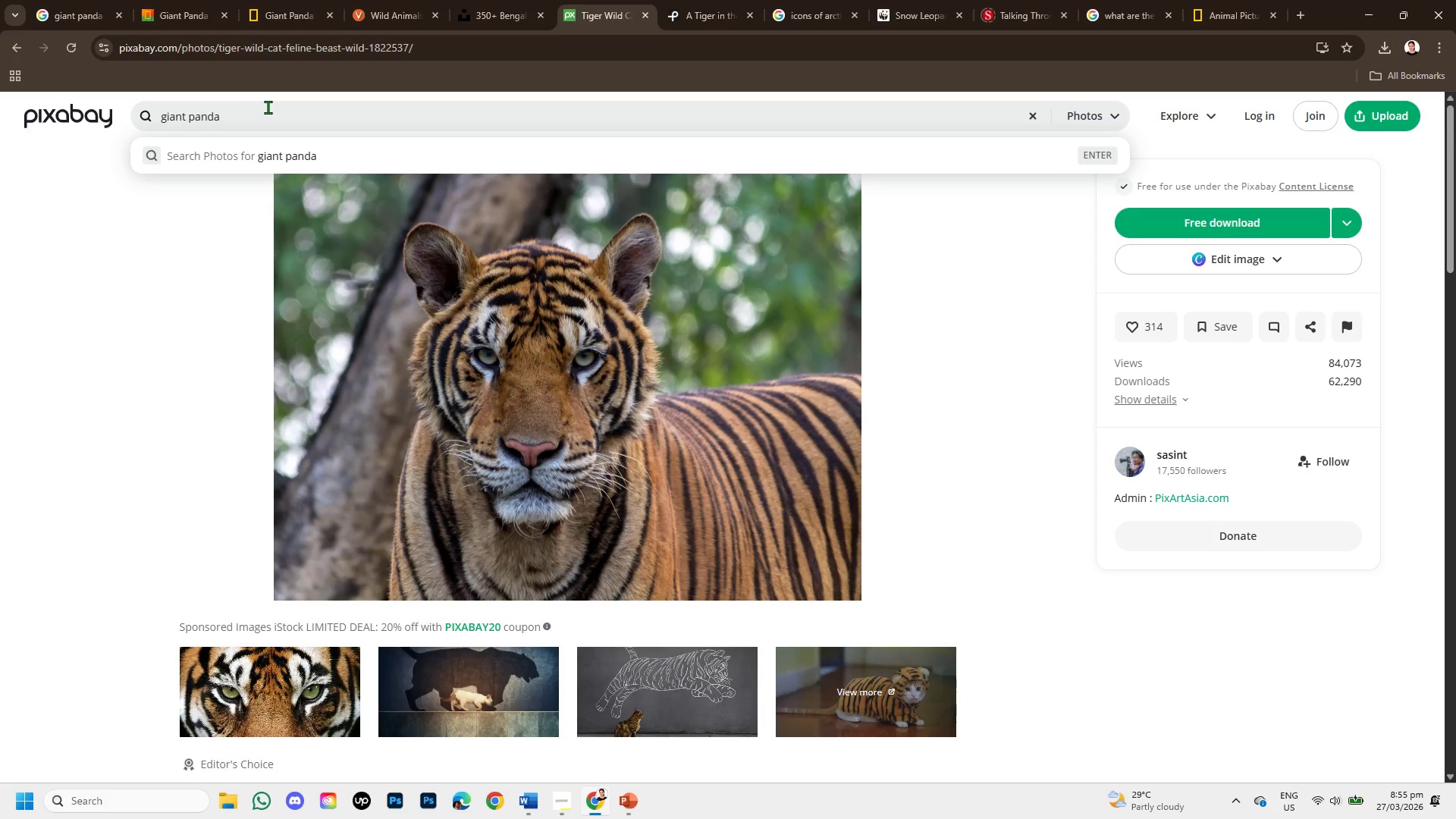 
key(Enter)
 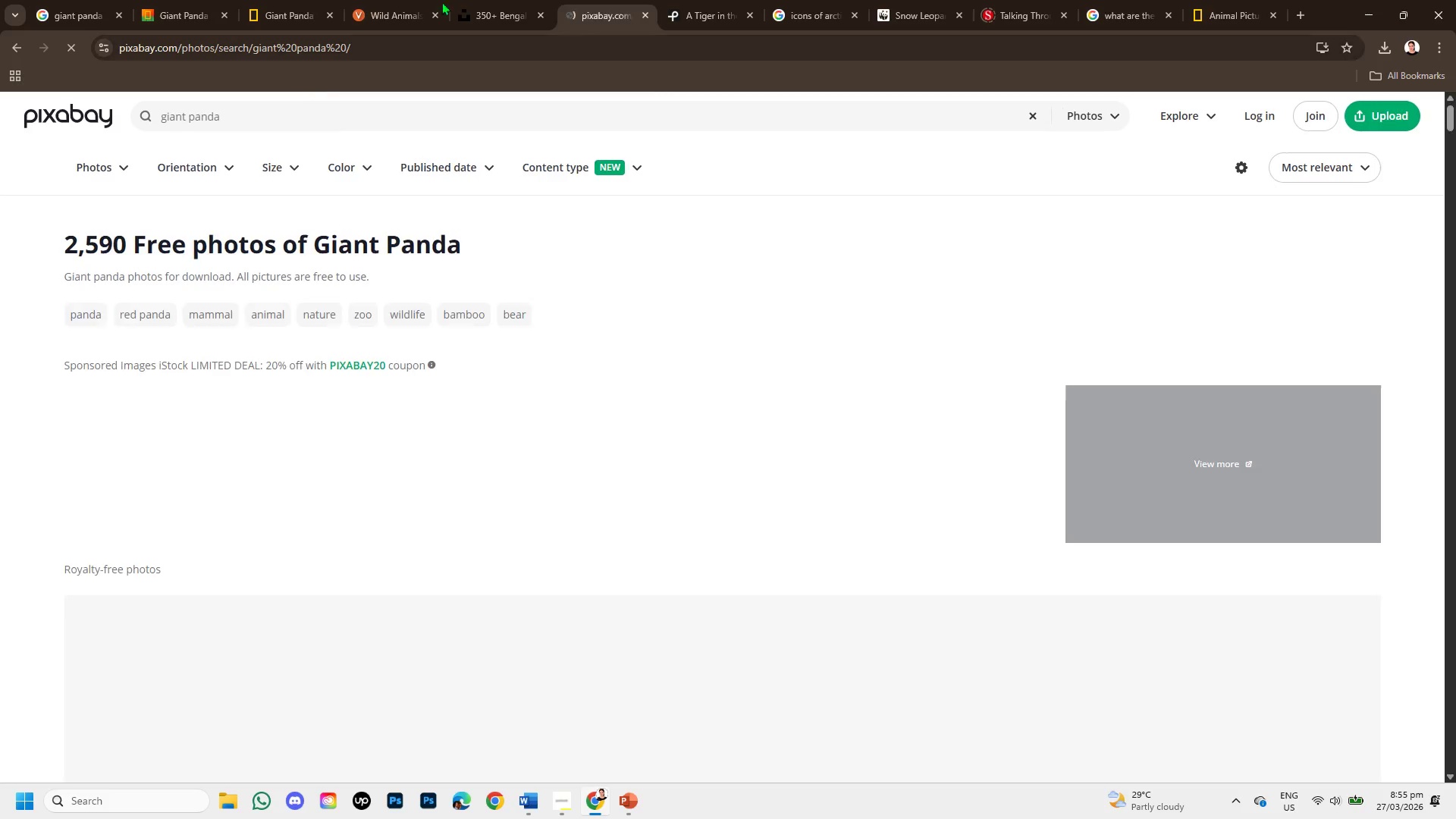 
left_click([473, 0])
 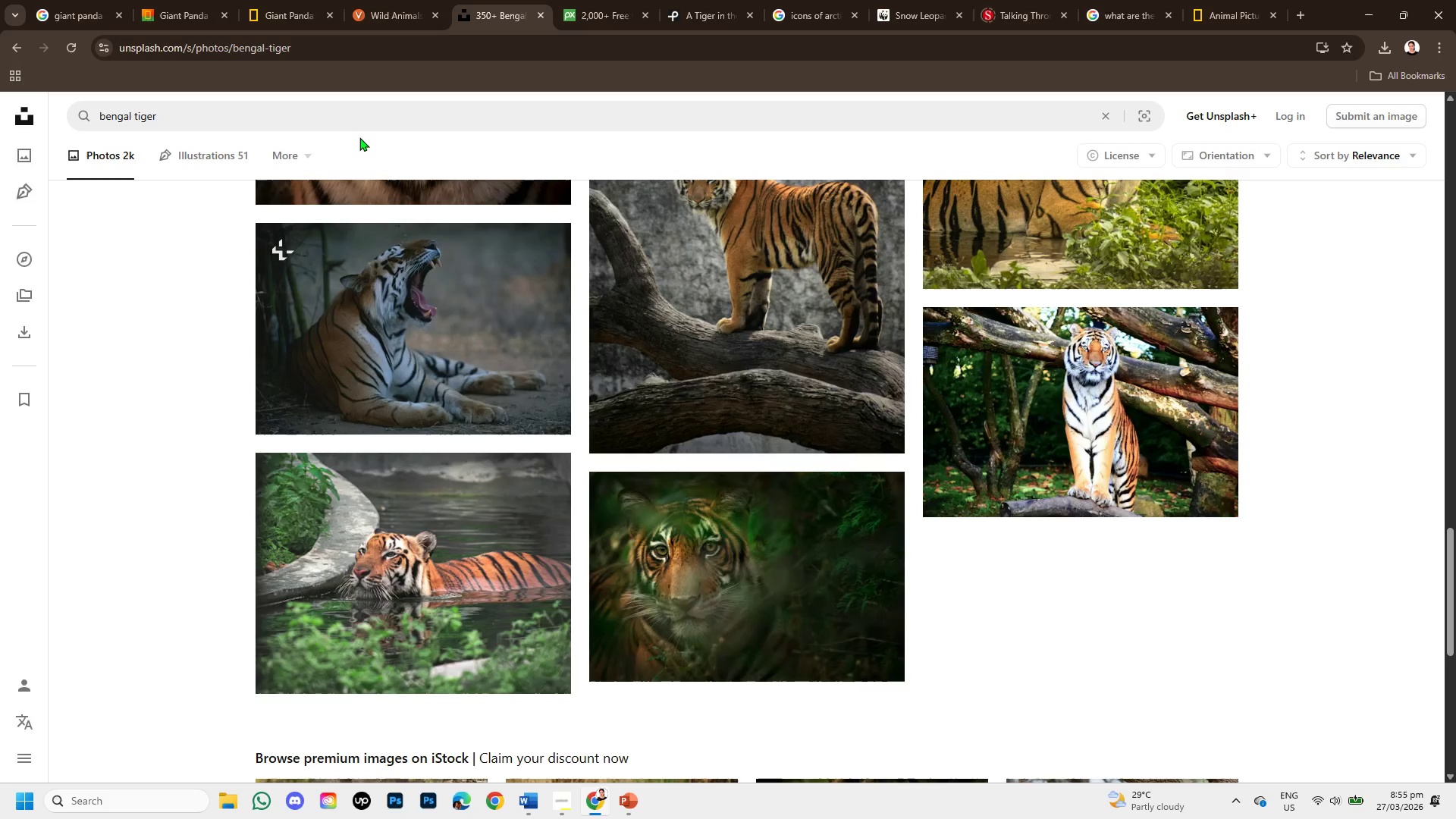 
left_click([351, 120])
 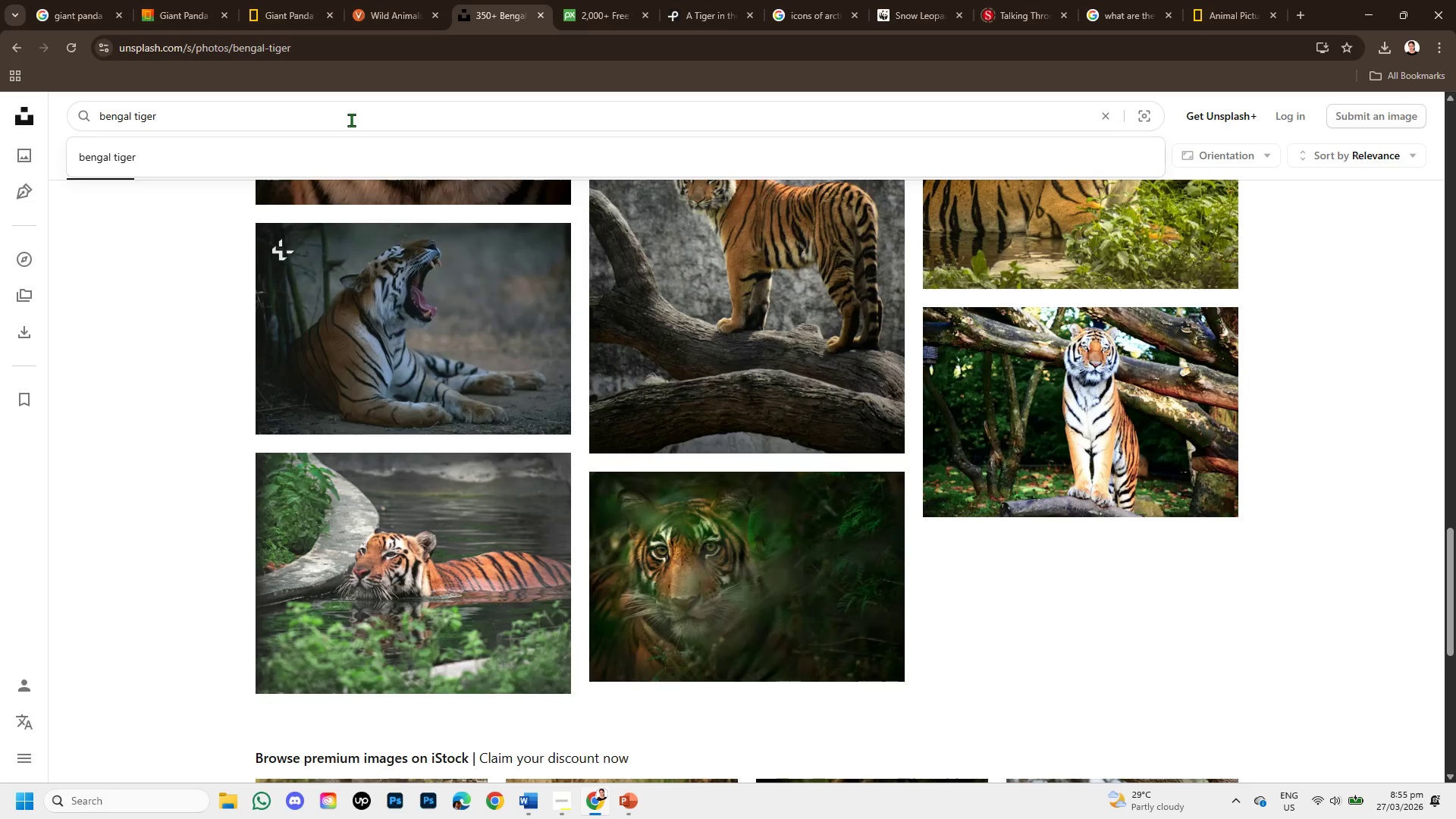 
hold_key(key=Backspace, duration=1.06)
 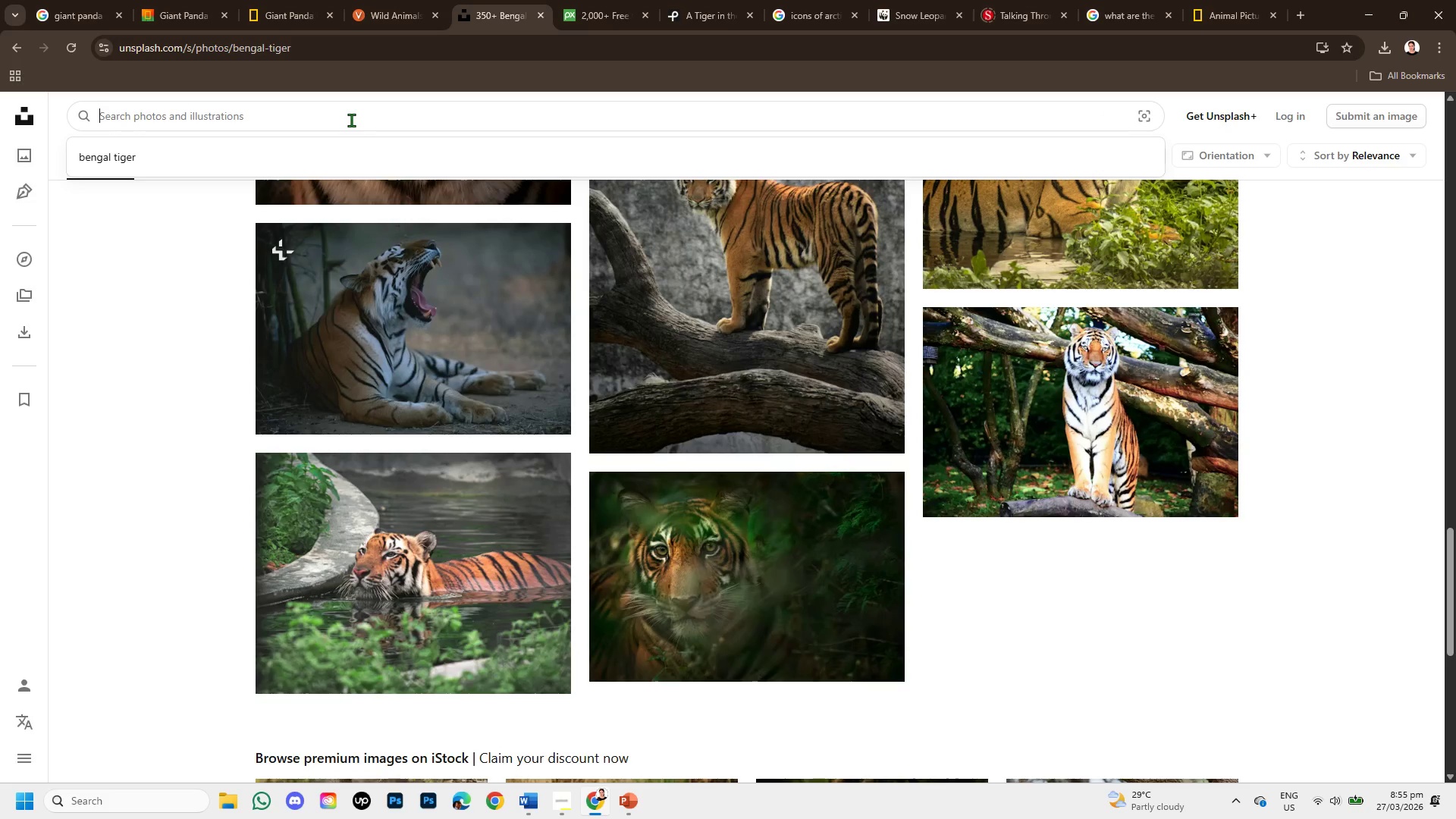 
type(giant panda )
 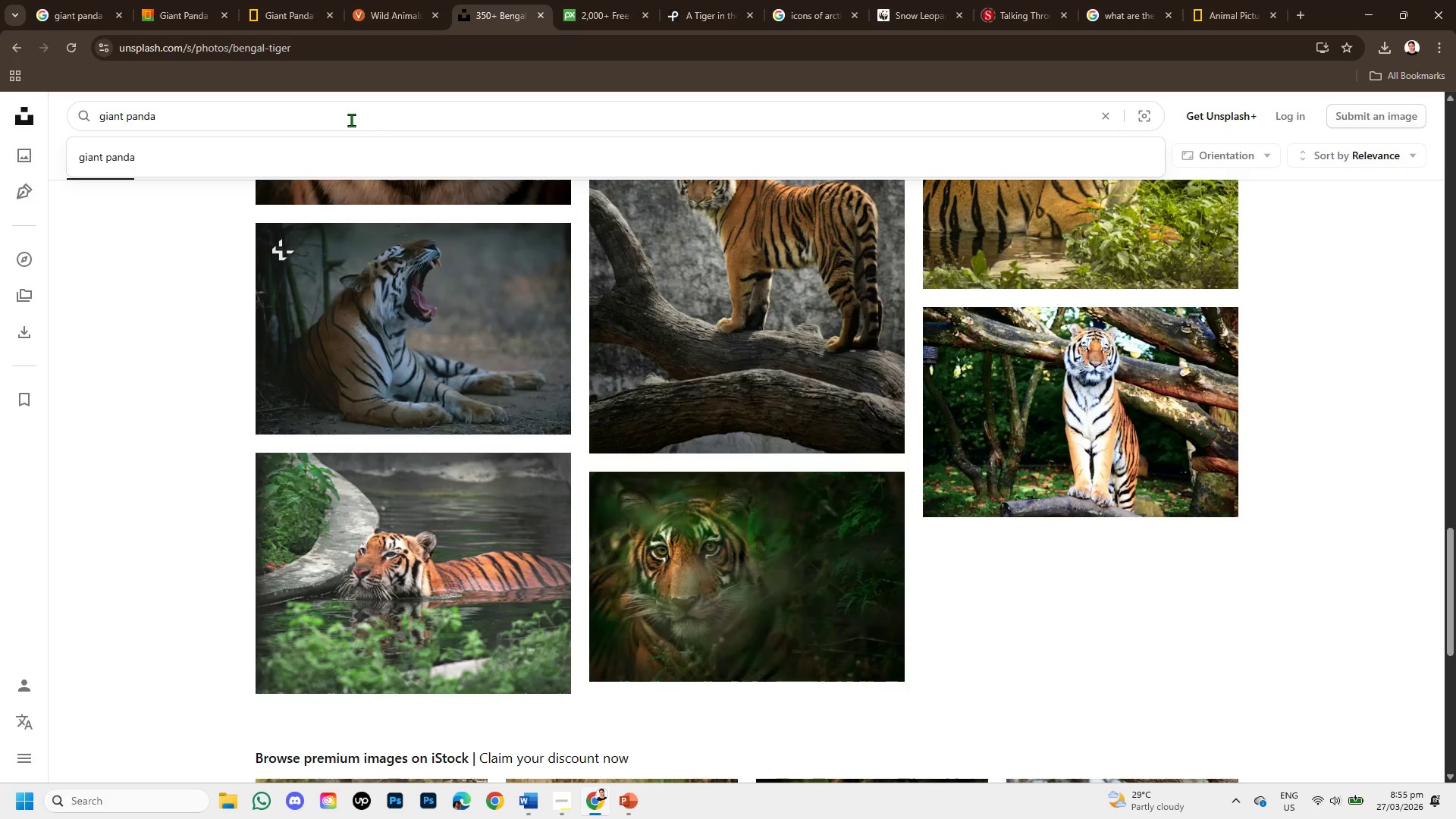 
key(Enter)
 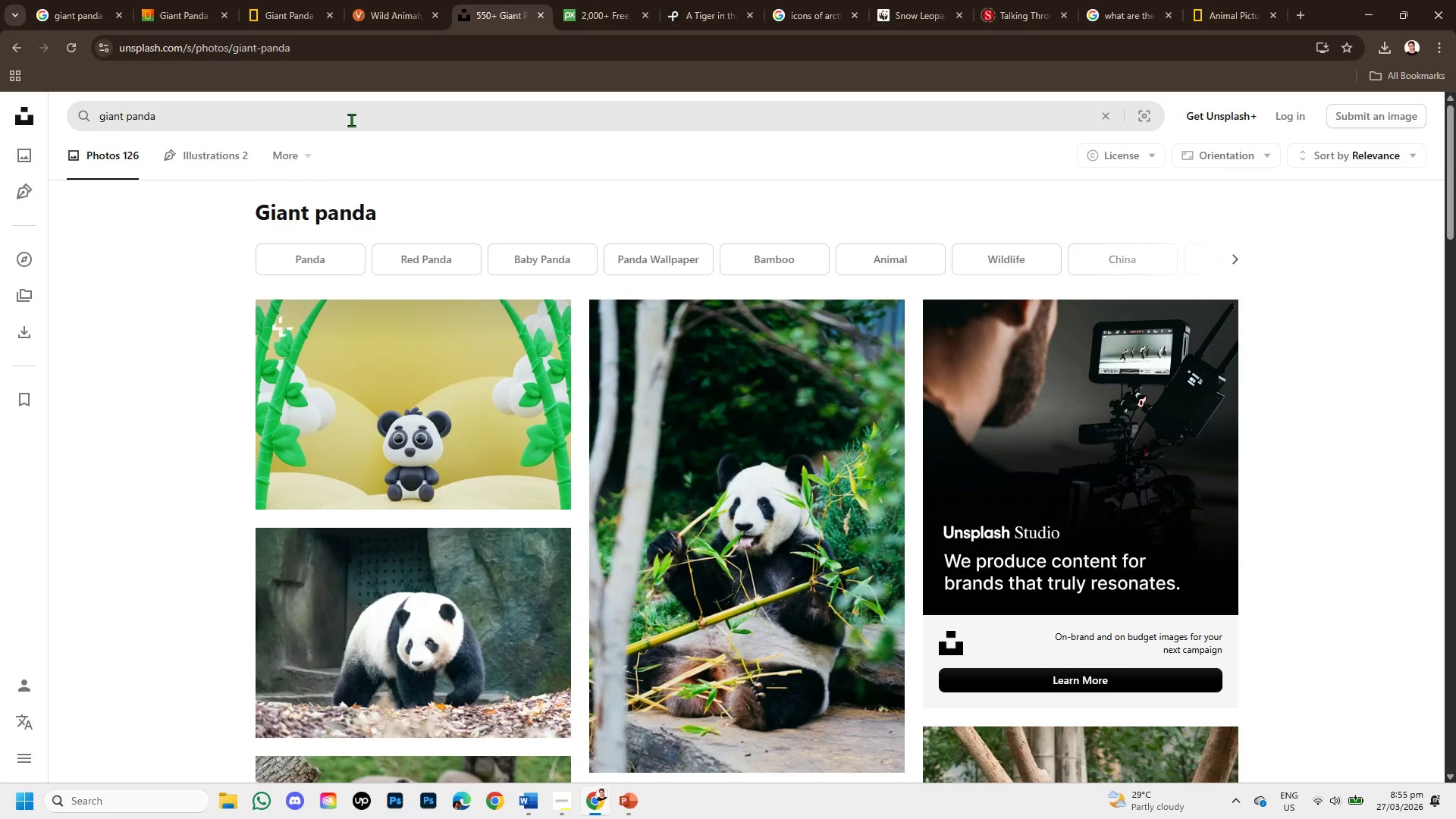 
wait(9.46)
 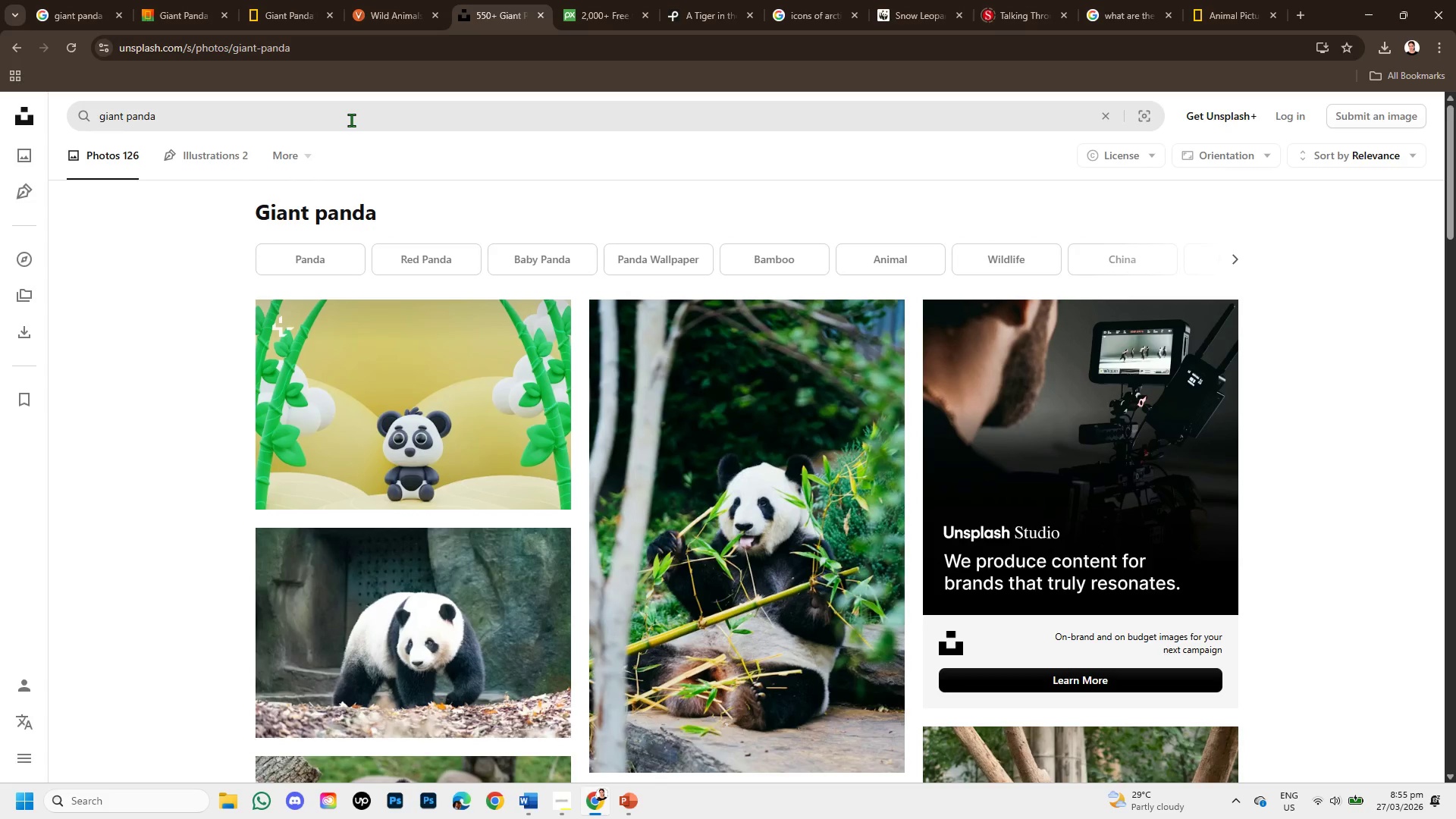 
mouse_move([595, 419])
 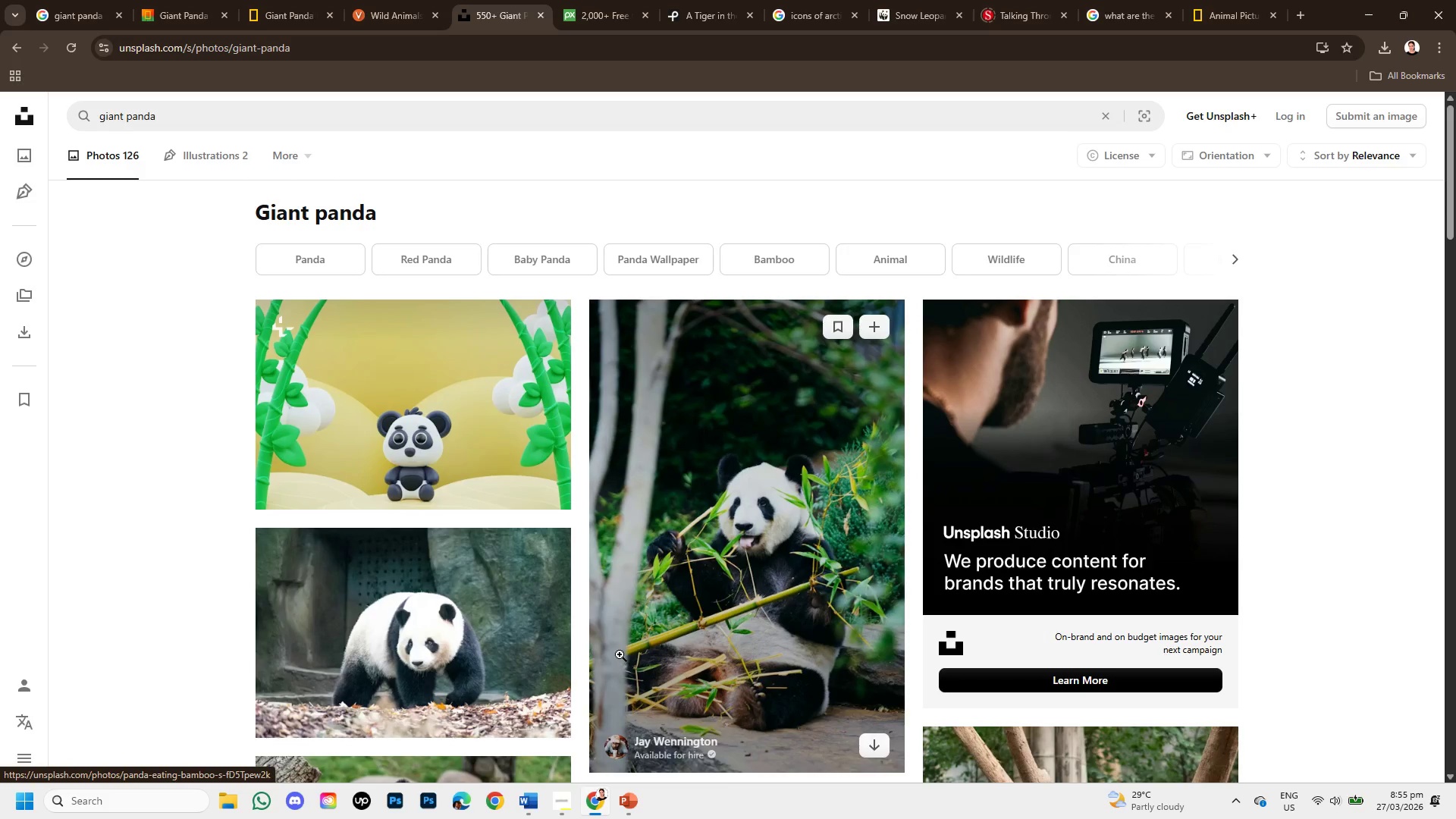 
scroll: coordinate [620, 654], scroll_direction: none, amount: 0.0
 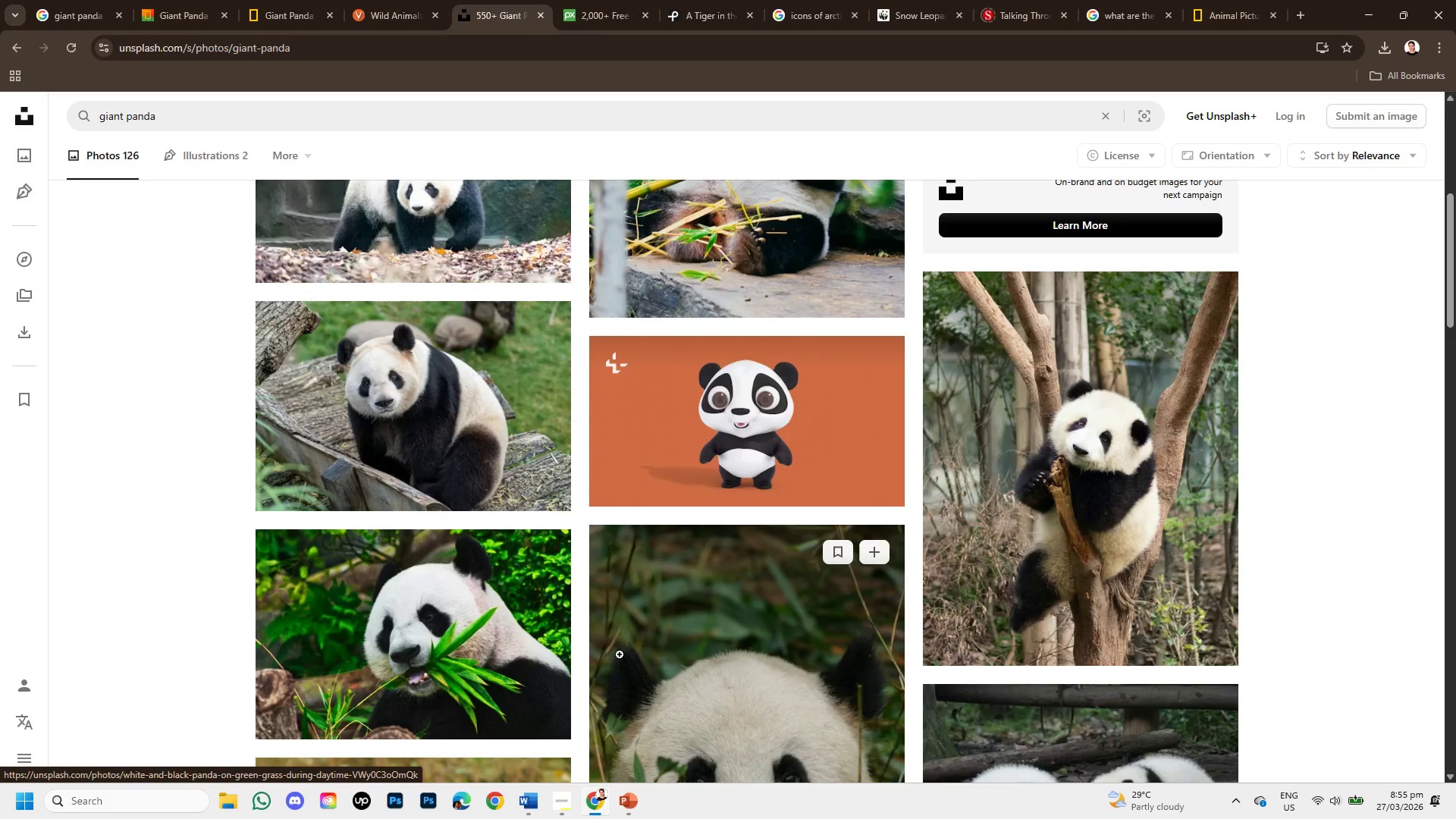 
scroll: coordinate [620, 654], scroll_direction: down, amount: 2.0
 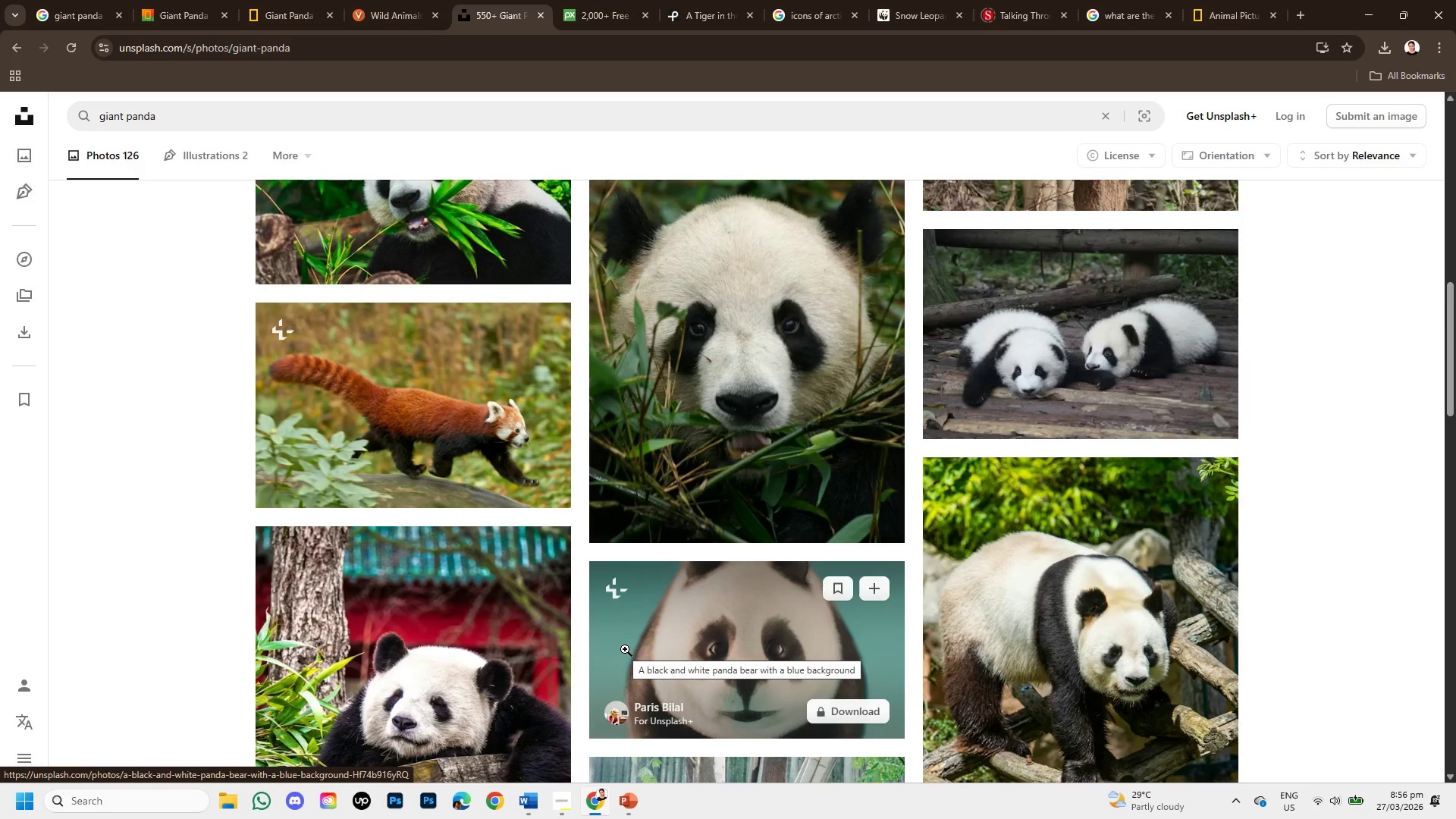 
wait(5.55)
 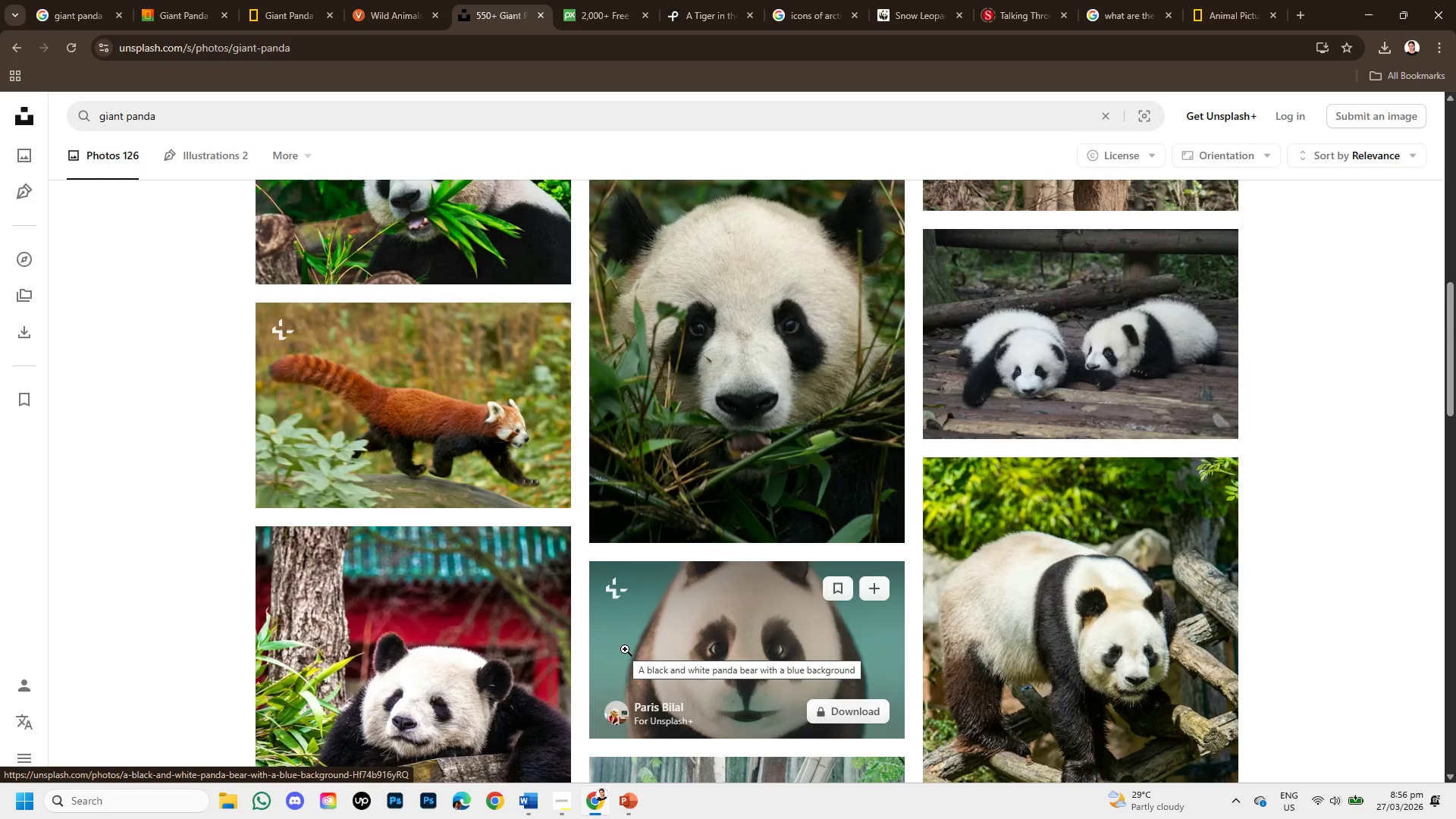 
scroll: coordinate [626, 648], scroll_direction: down, amount: 3.0
 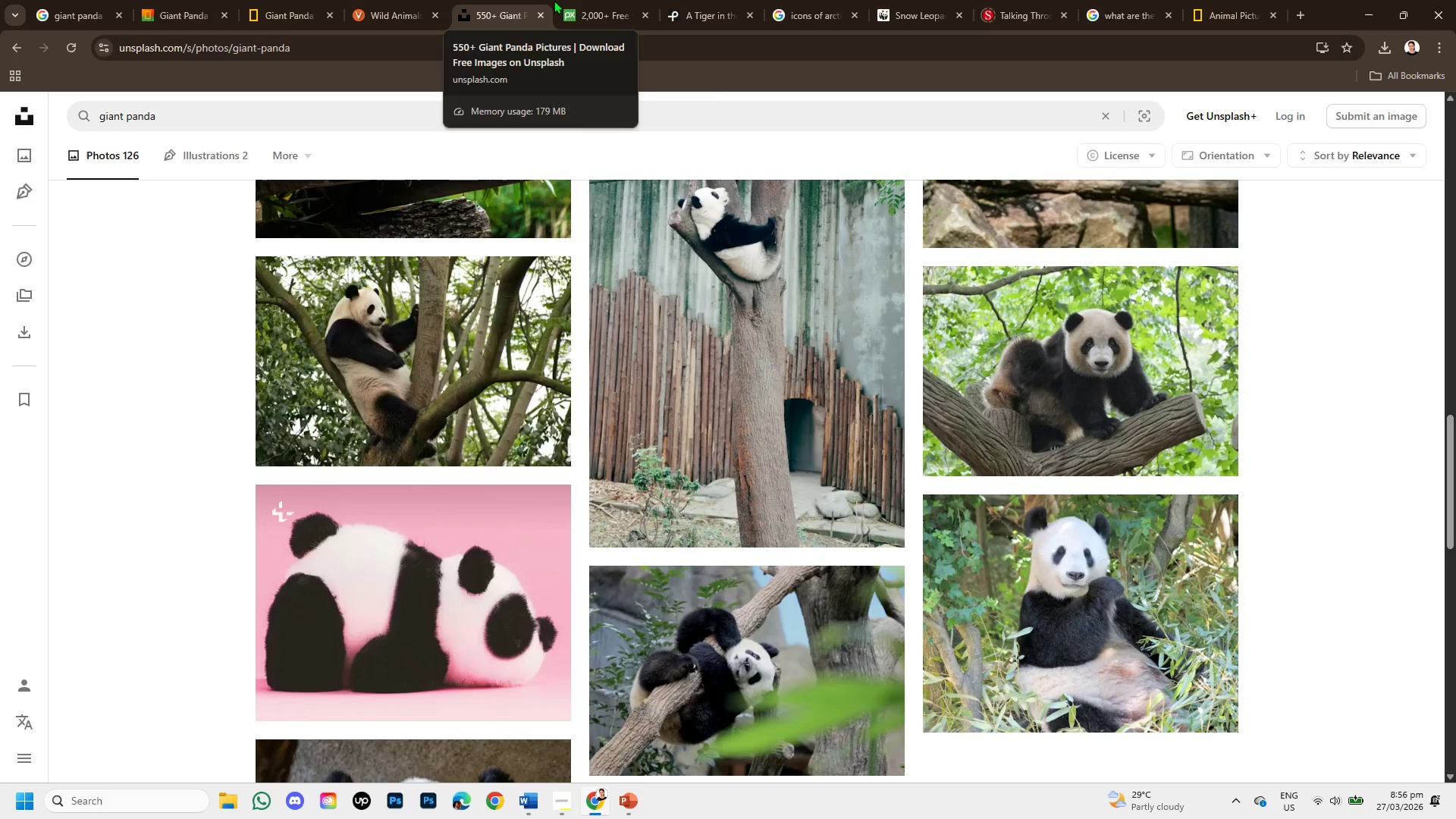 
left_click([566, 0])
 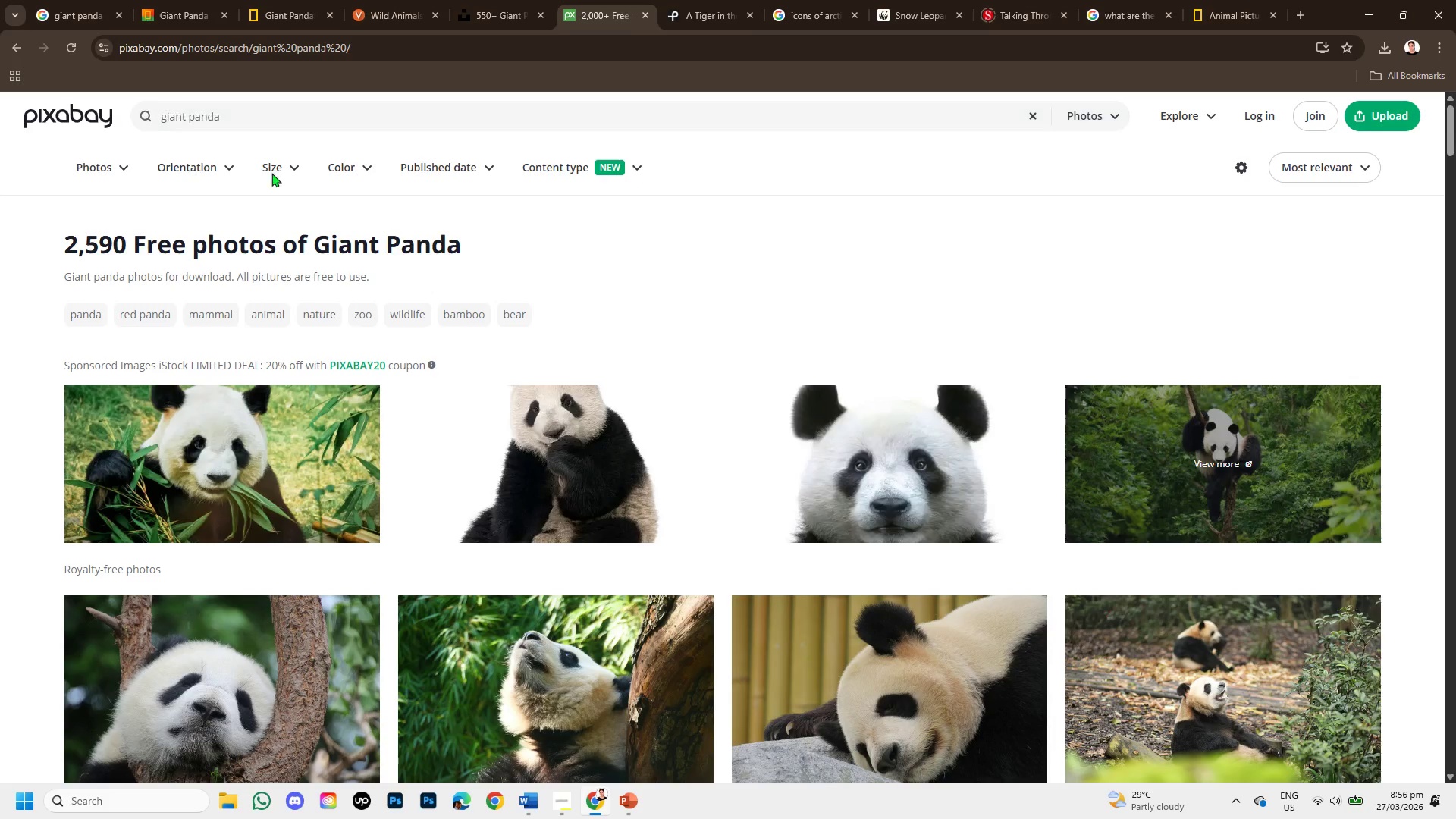 
scroll: coordinate [596, 555], scroll_direction: down, amount: 4.0
 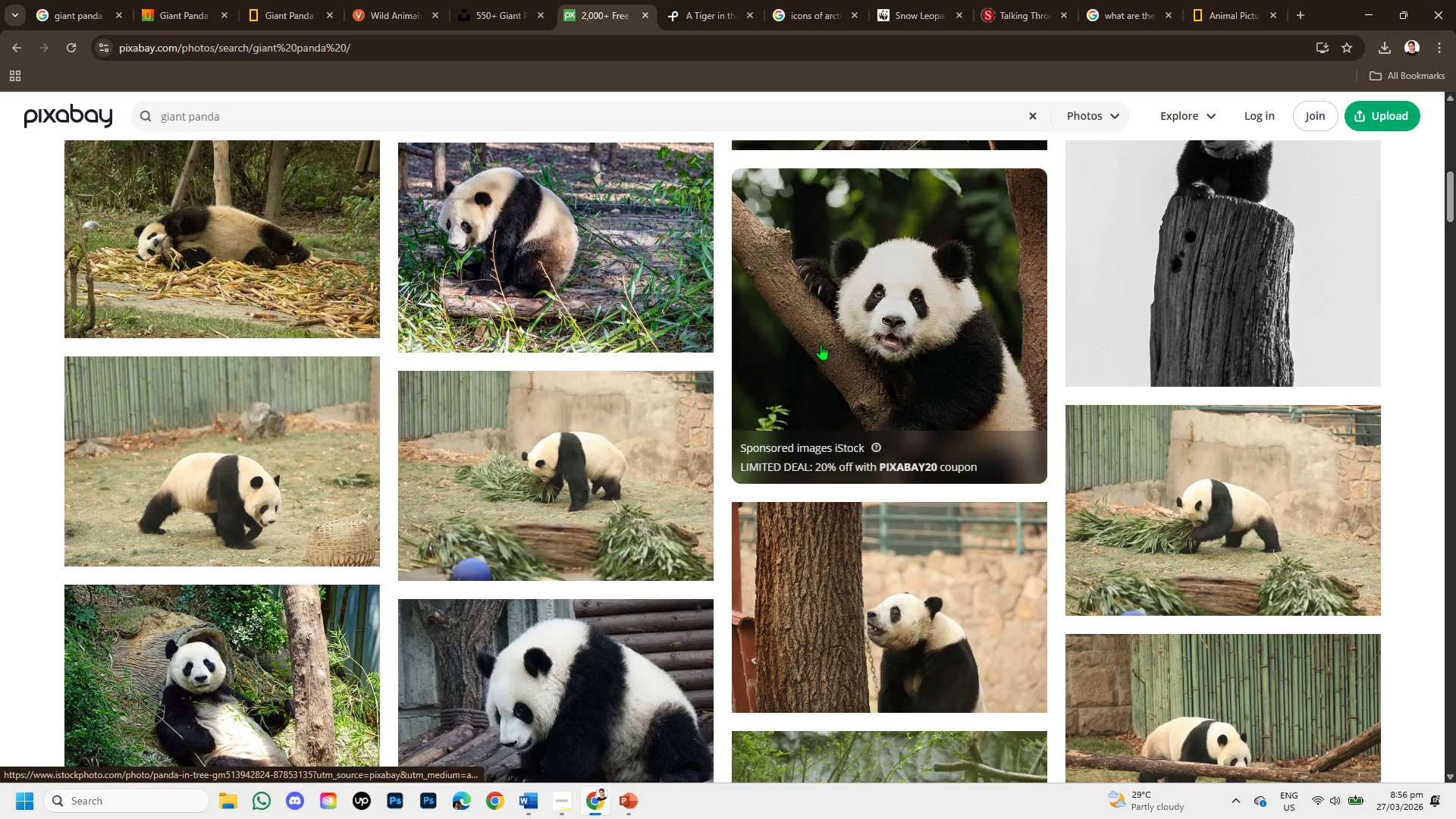 
left_click([832, 328])
 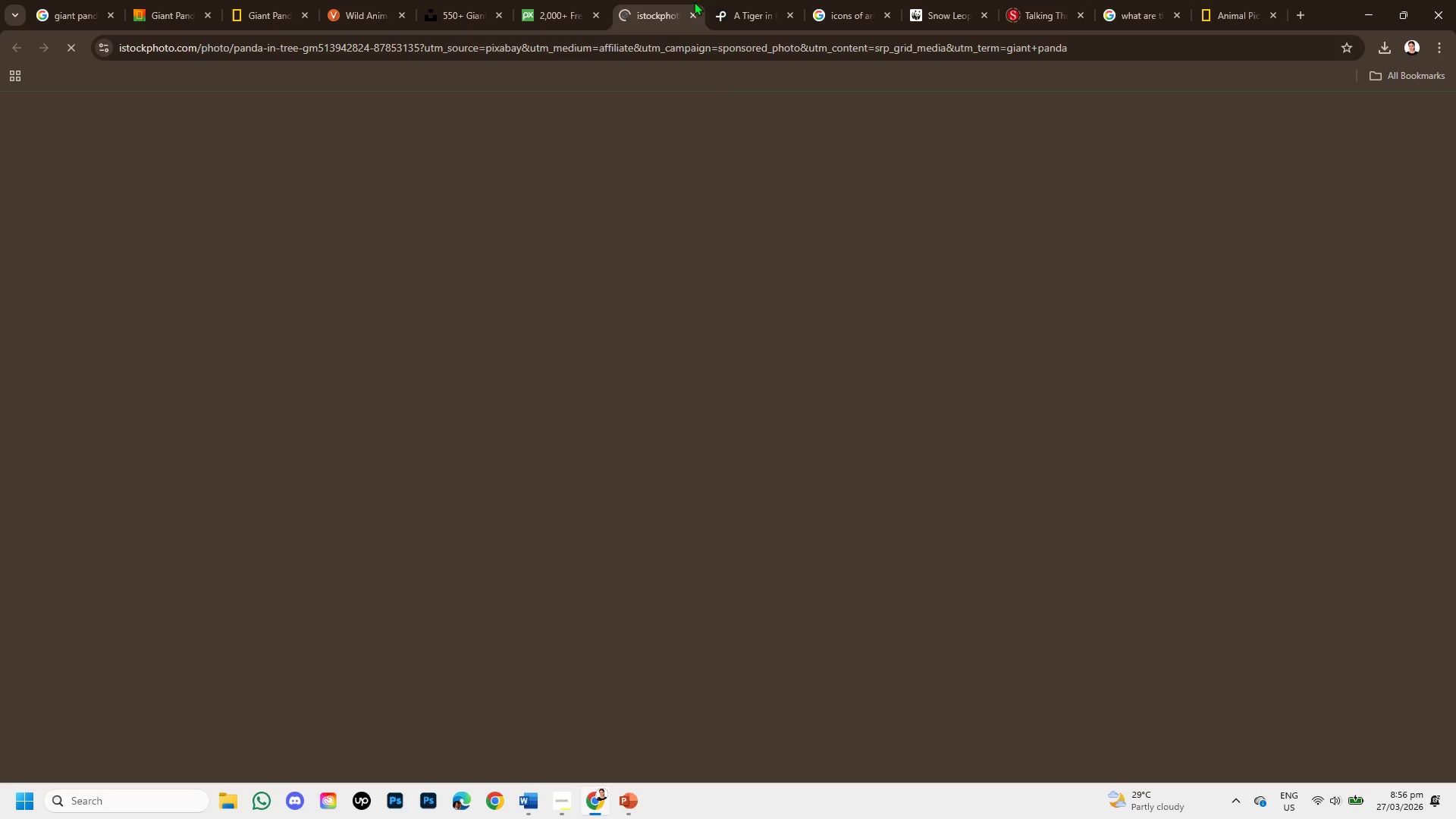 
left_click([693, 17])
 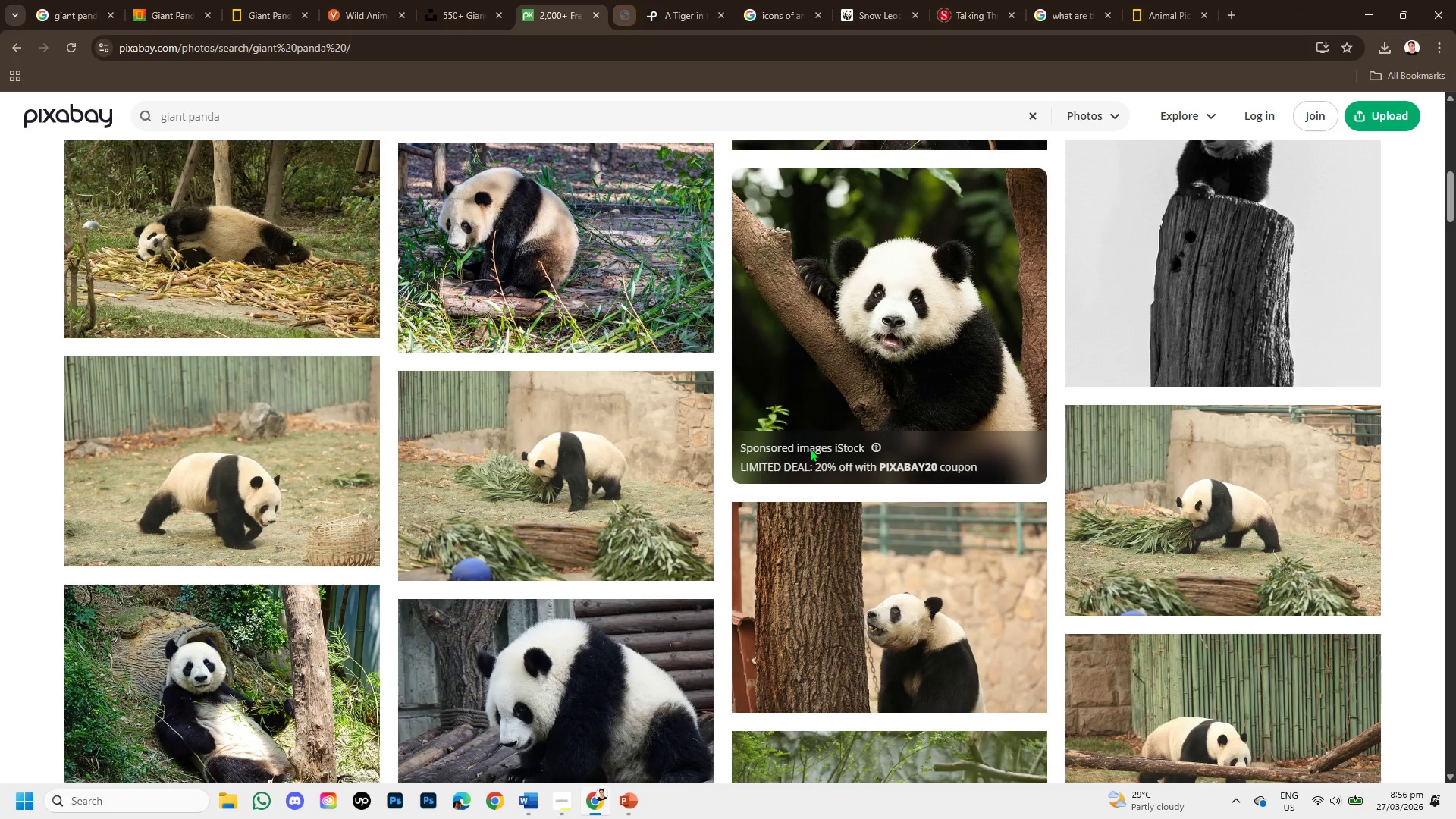 
scroll: coordinate [808, 484], scroll_direction: down, amount: 1.0
 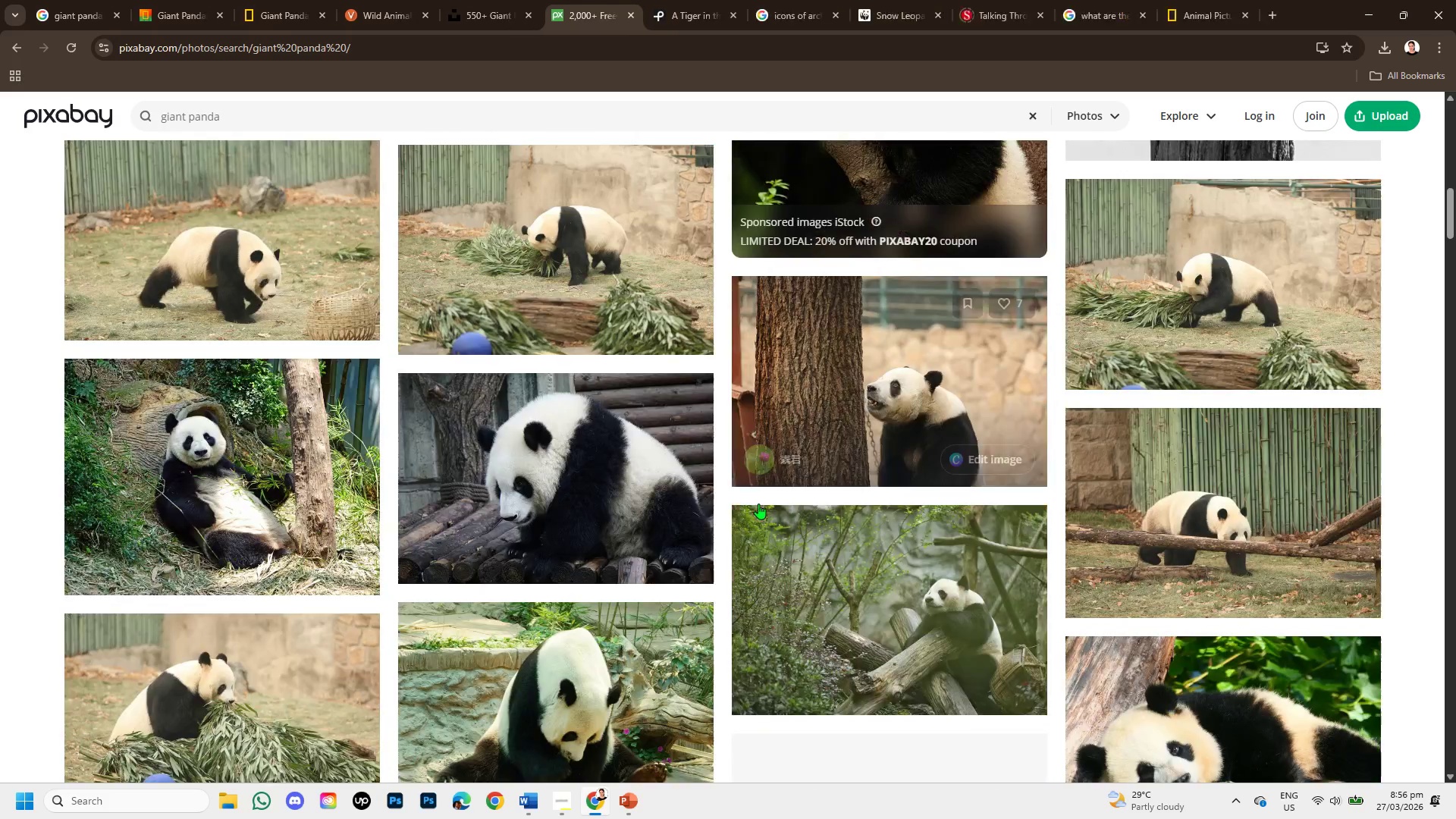 
scroll: coordinate [758, 504], scroll_direction: up, amount: 8.0
 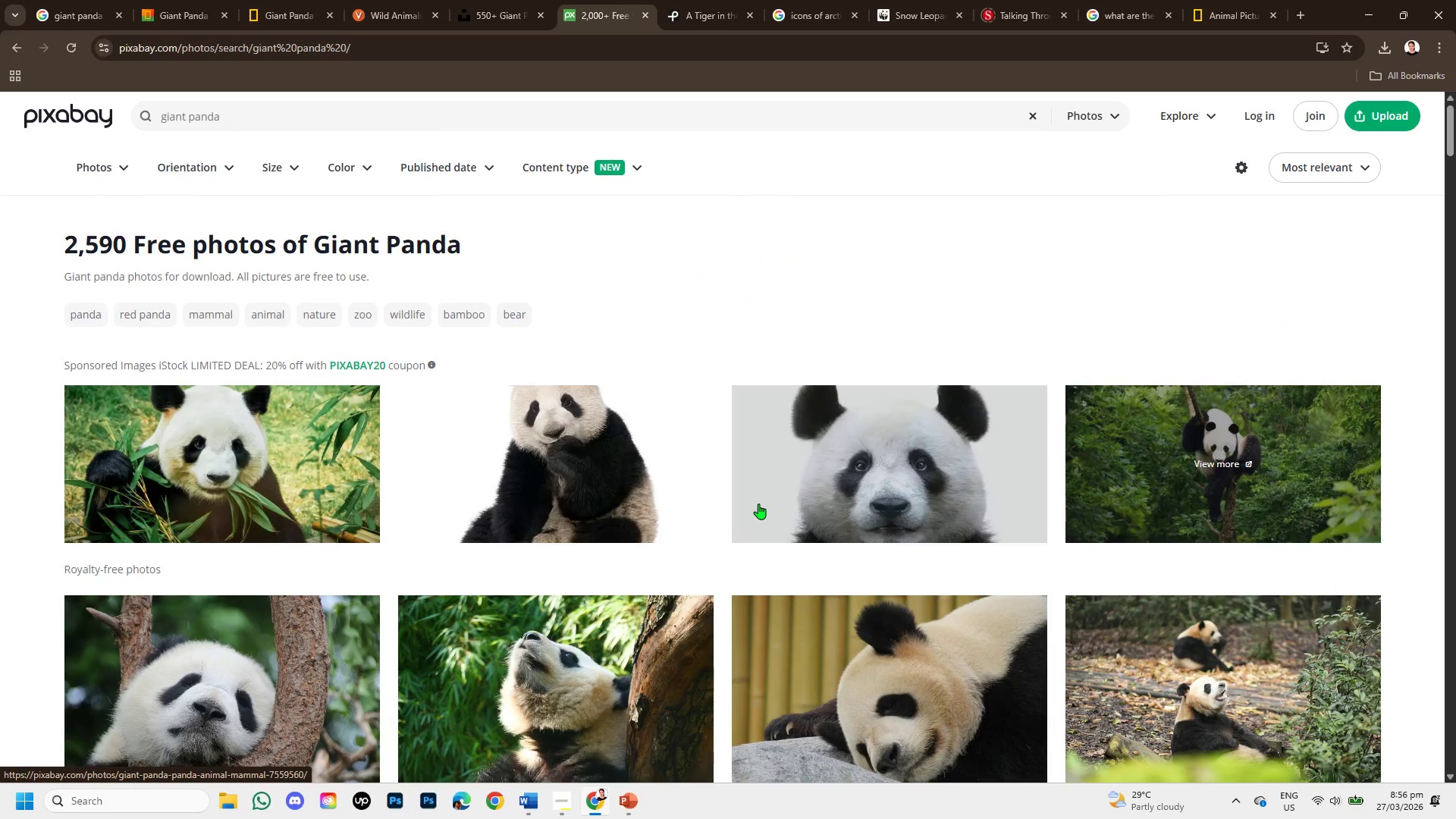 
scroll: coordinate [723, 501], scroll_direction: down, amount: 4.0
 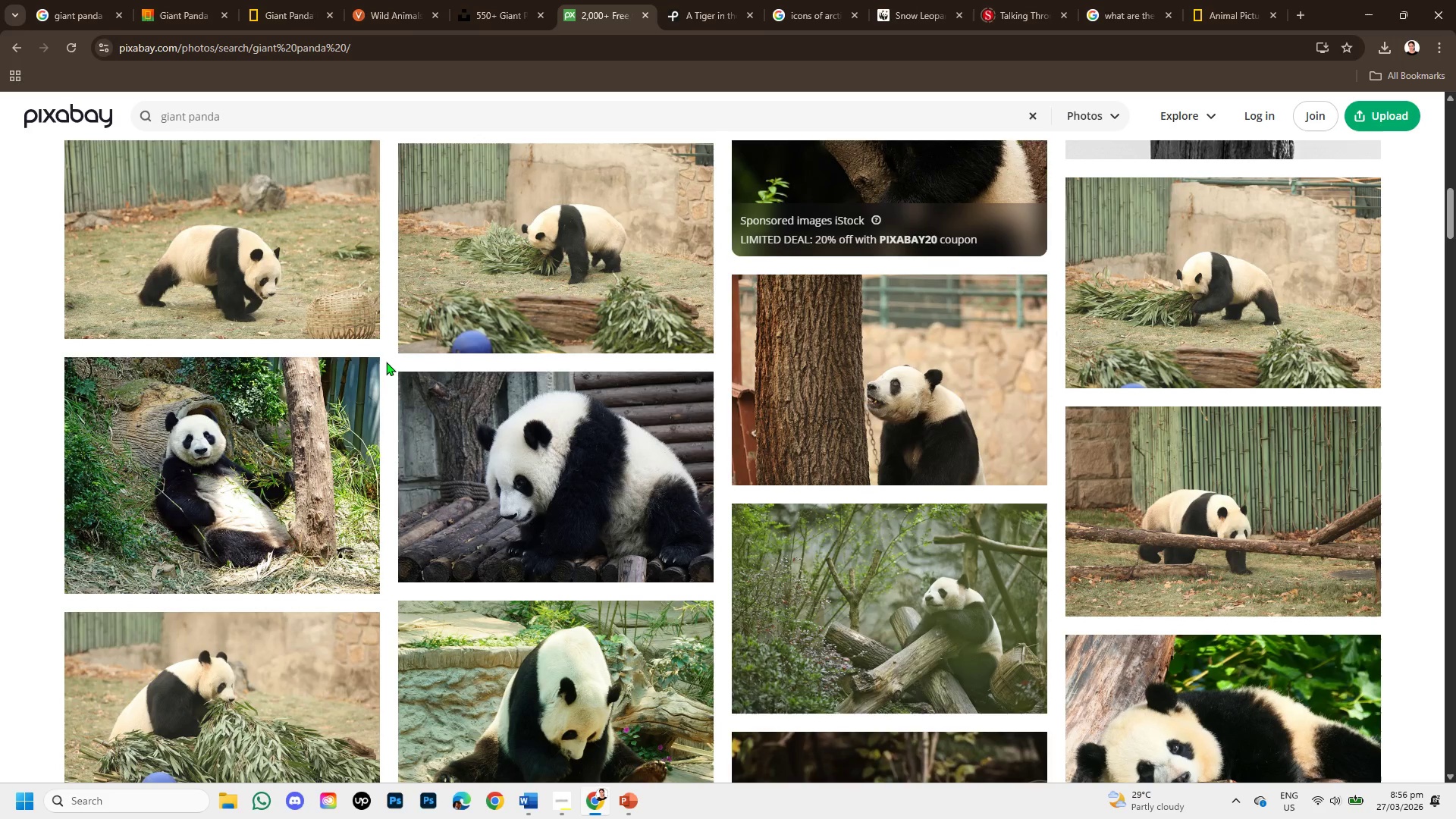 
wait(8.31)
 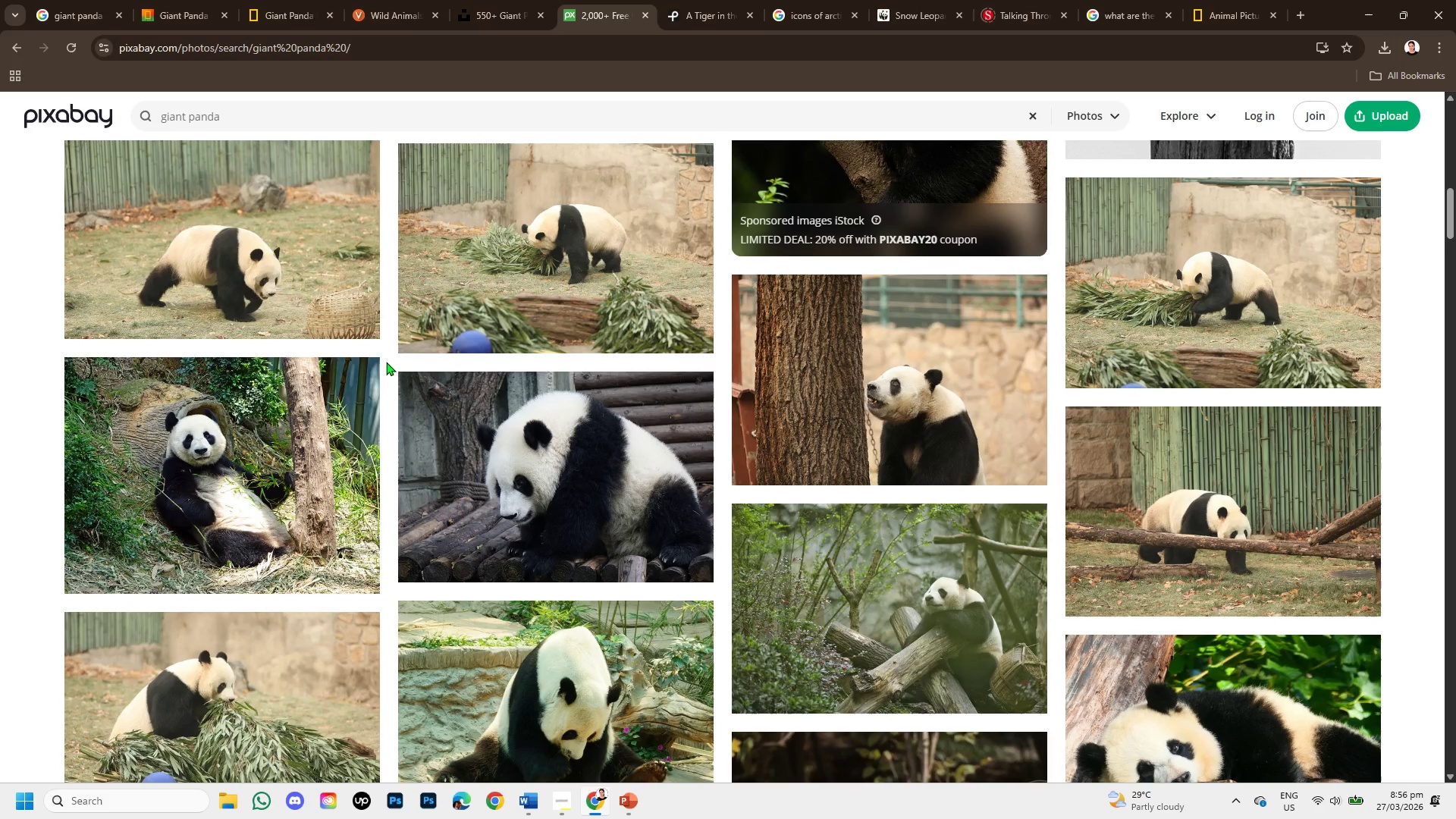 
scroll: coordinate [391, 390], scroll_direction: down, amount: 2.0
 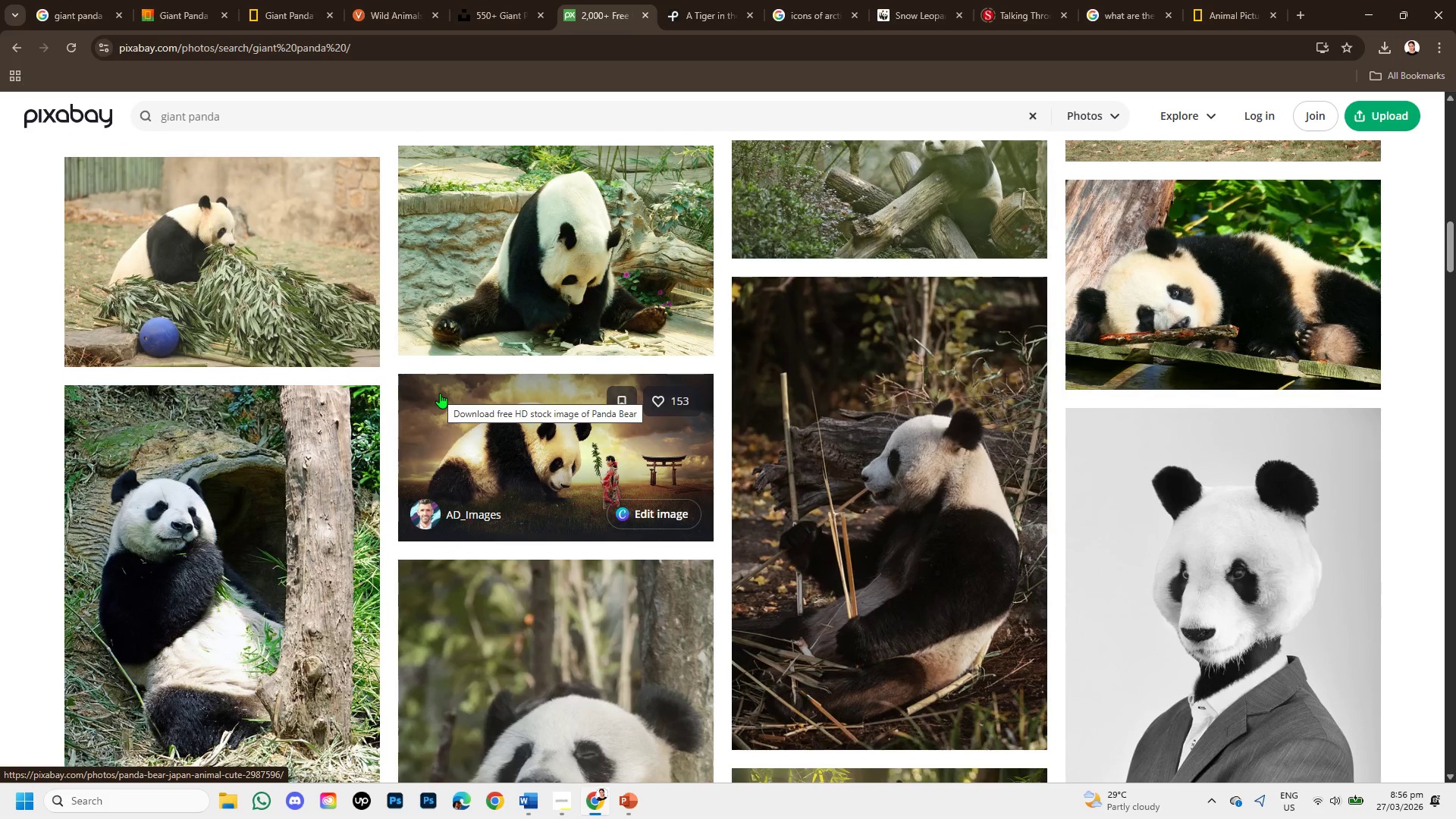 
wait(5.52)
 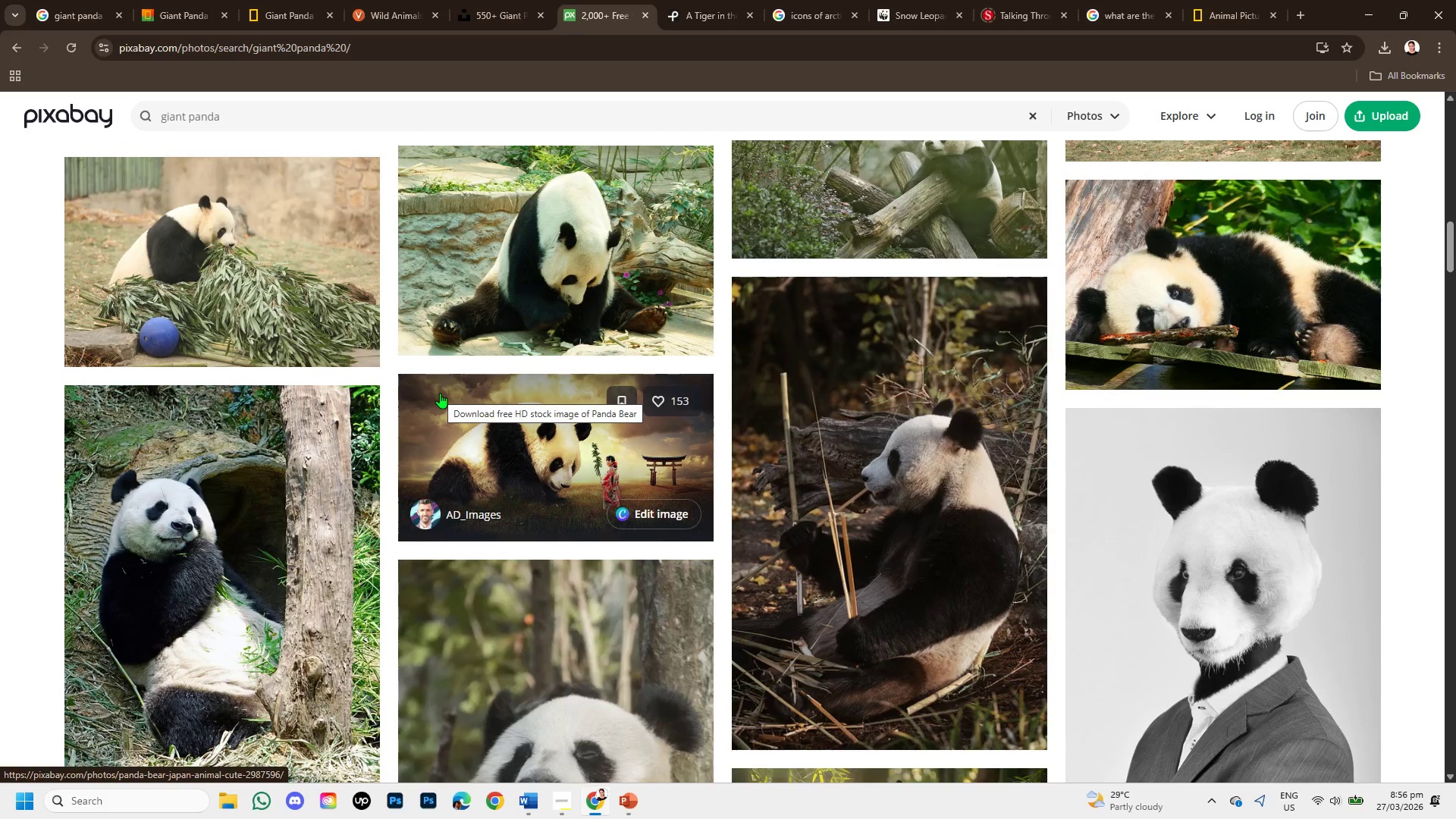 
scroll: coordinate [389, 500], scroll_direction: down, amount: 7.0
 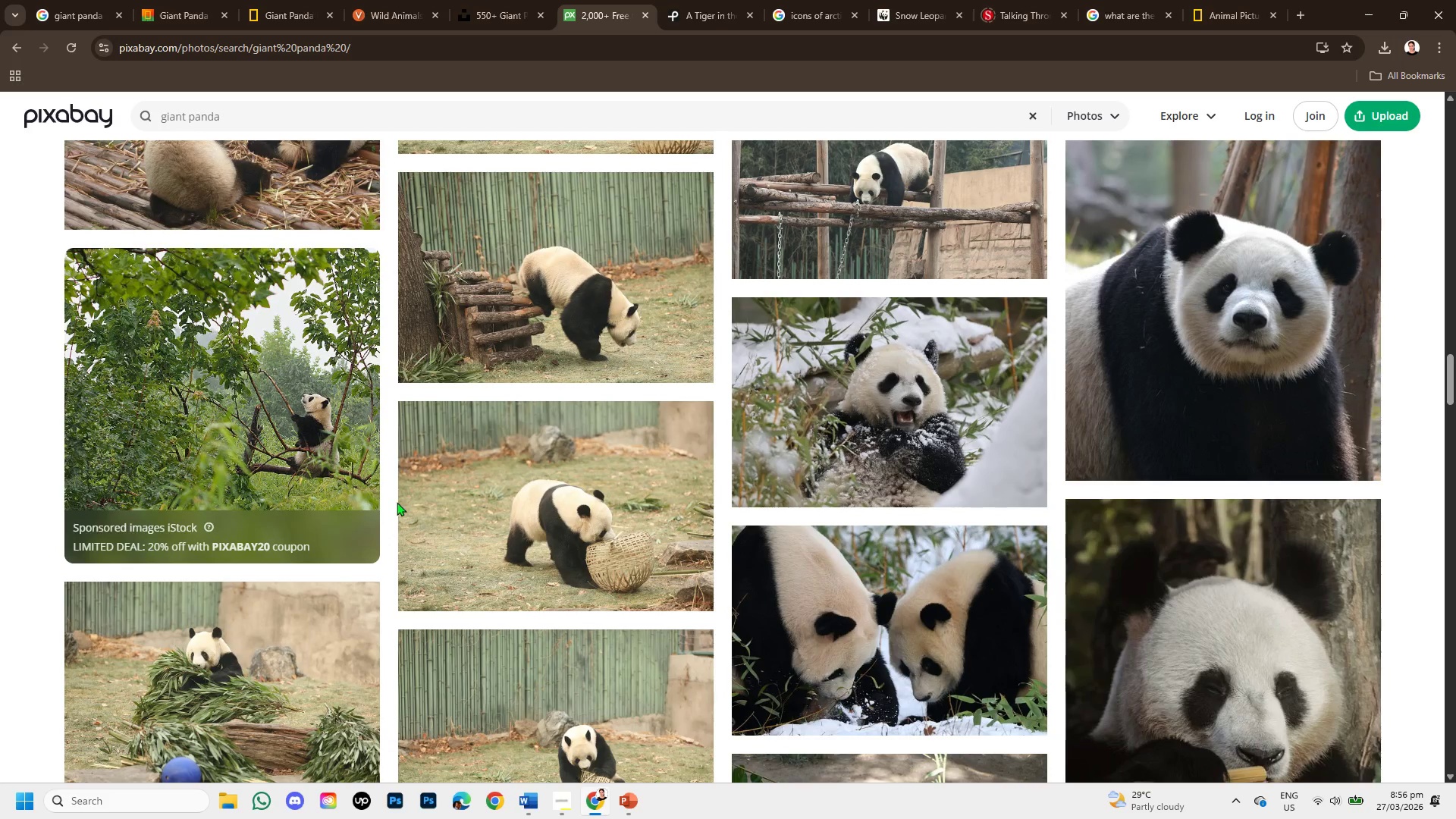 
scroll: coordinate [396, 503], scroll_direction: up, amount: 7.0
 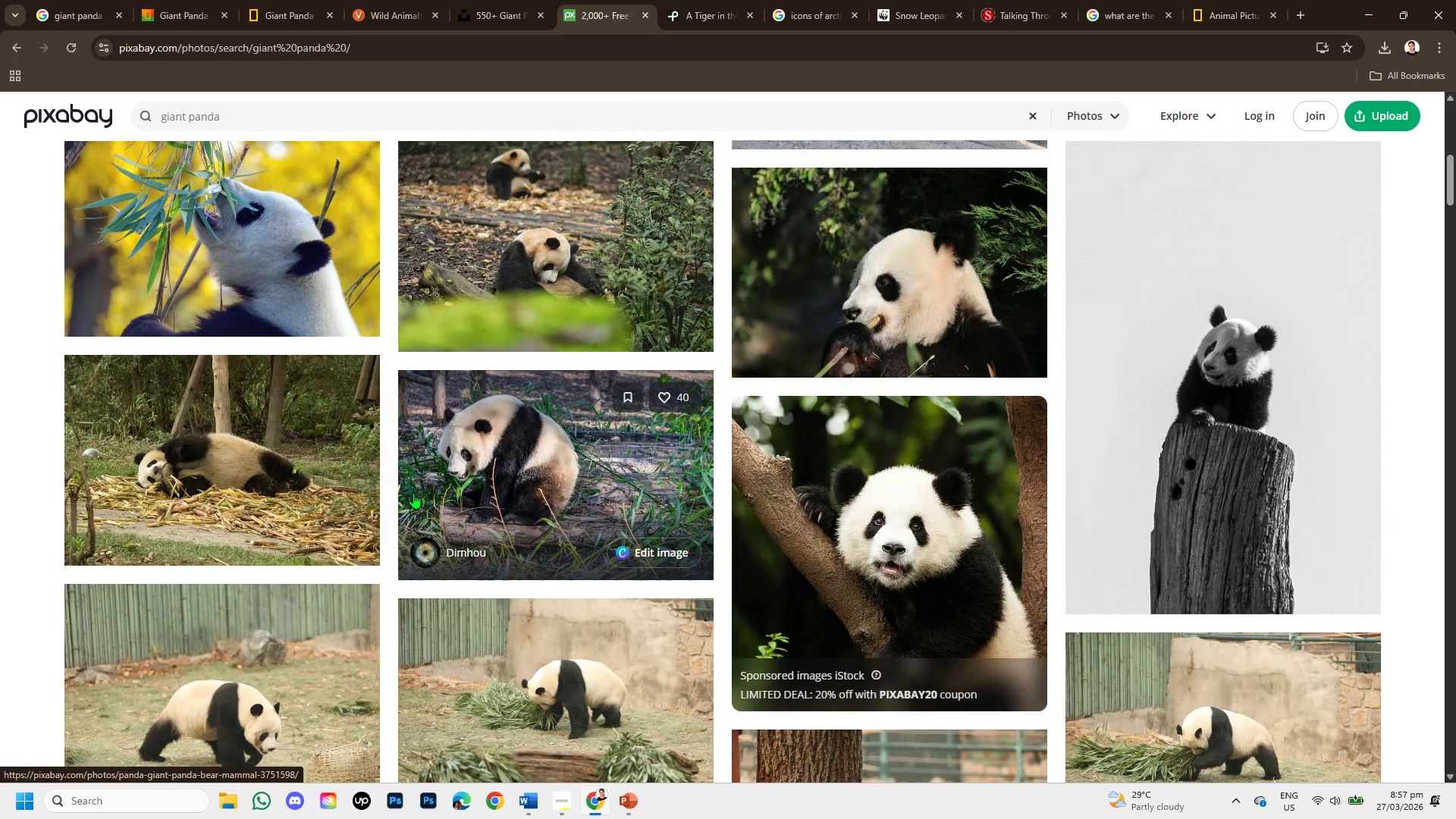 
scroll: coordinate [413, 493], scroll_direction: down, amount: 12.0
 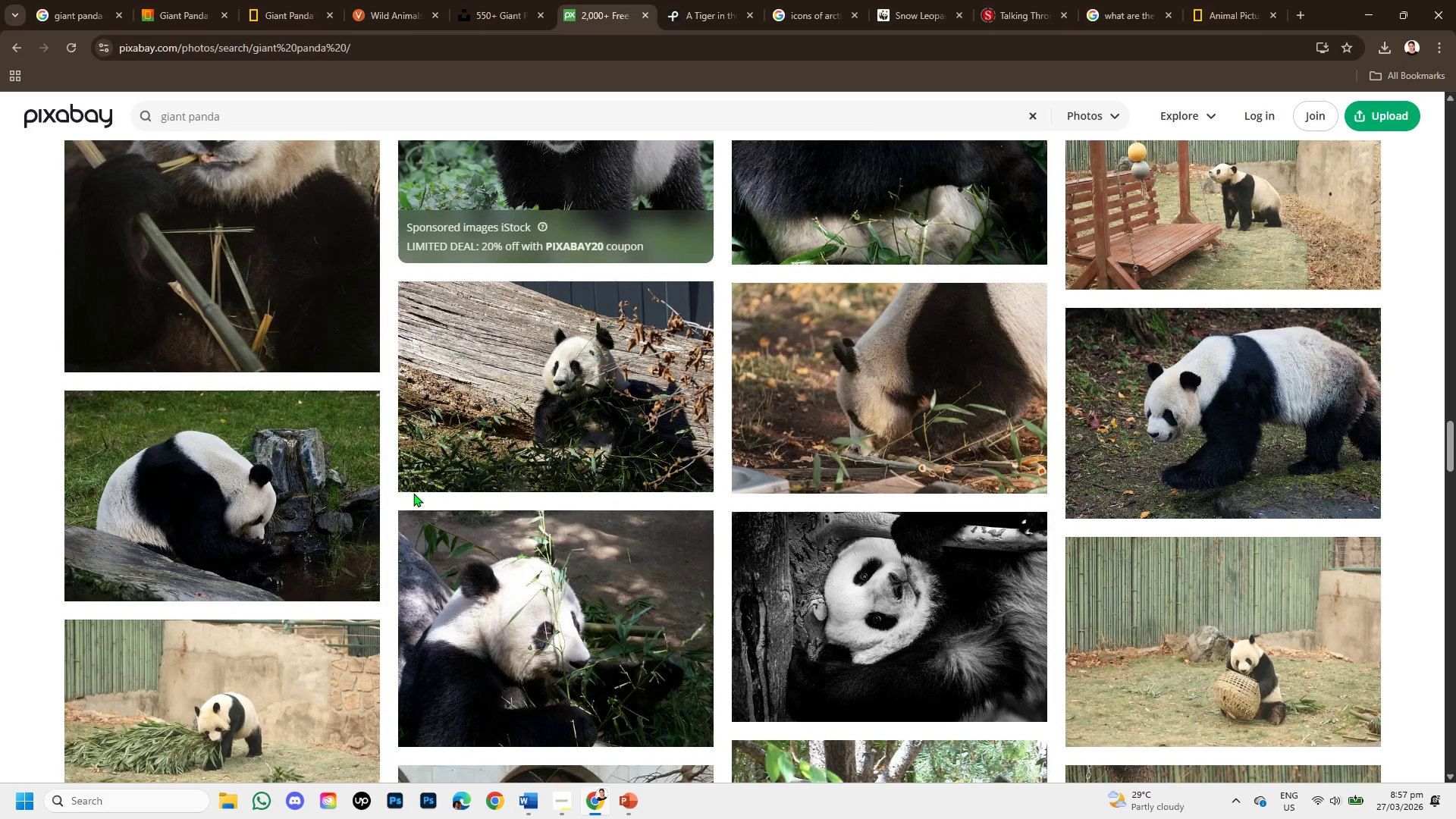 
wait(5.56)
 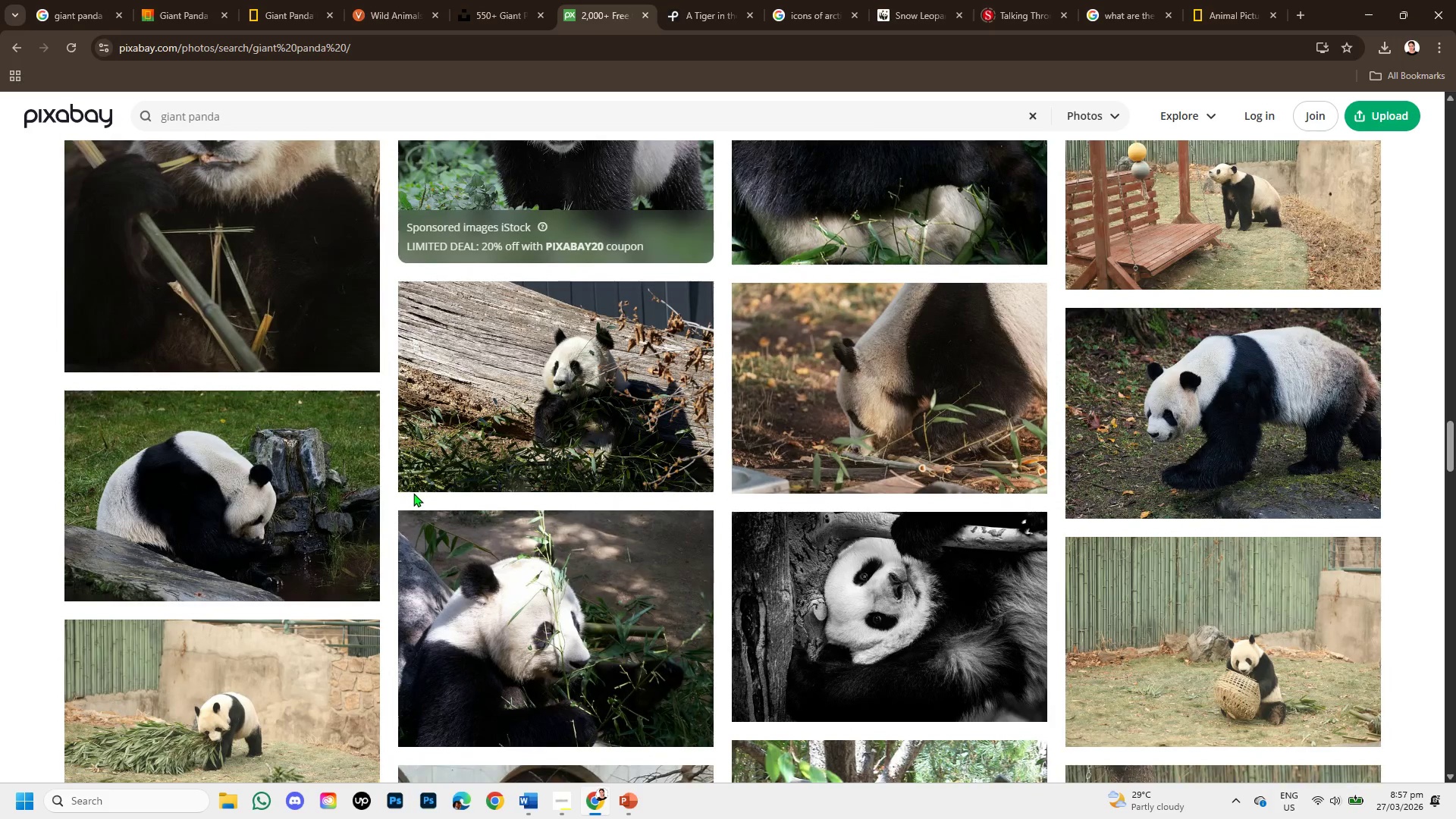 
scroll: coordinate [415, 500], scroll_direction: down, amount: 2.0
 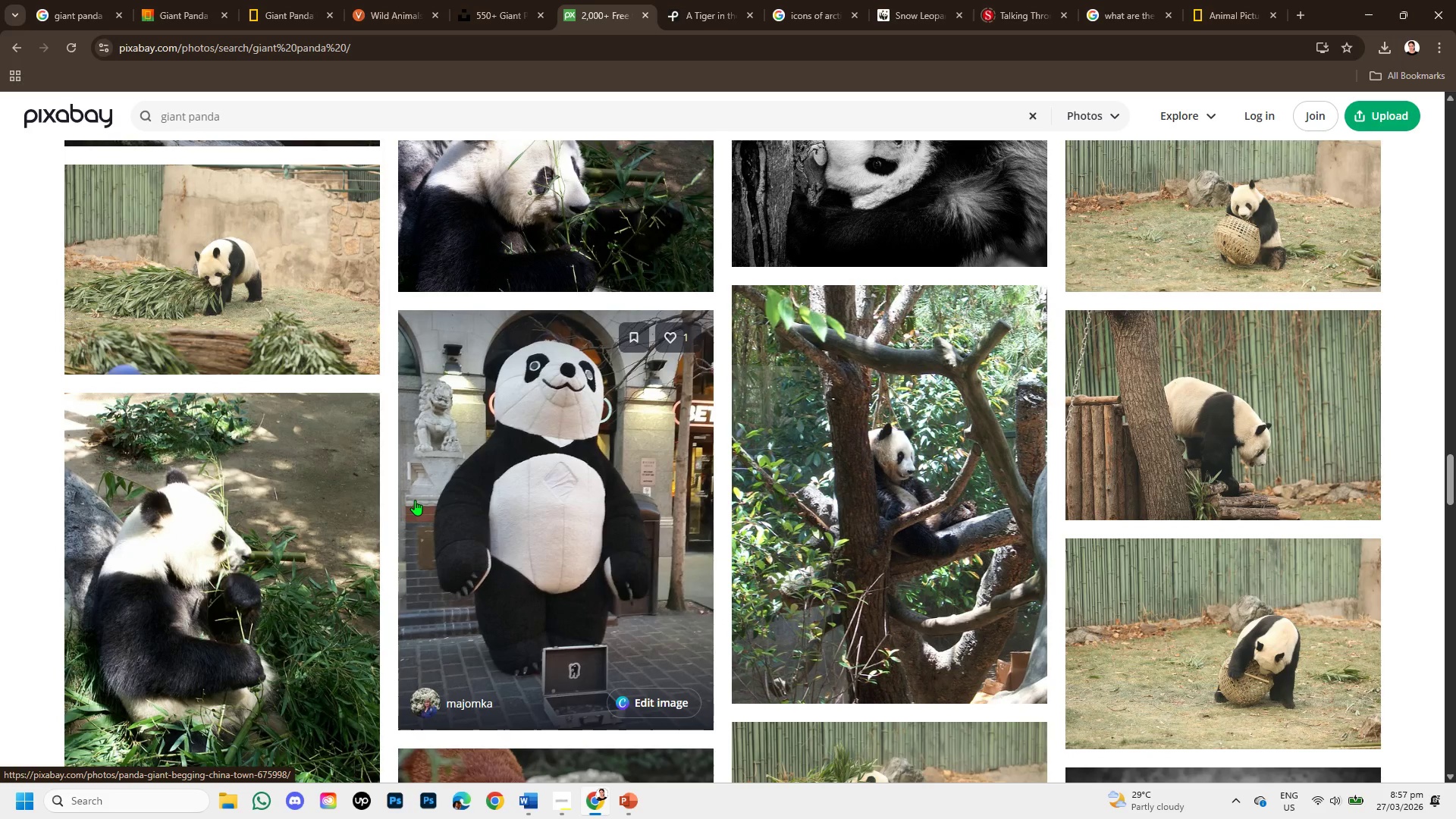 
wait(13.74)
 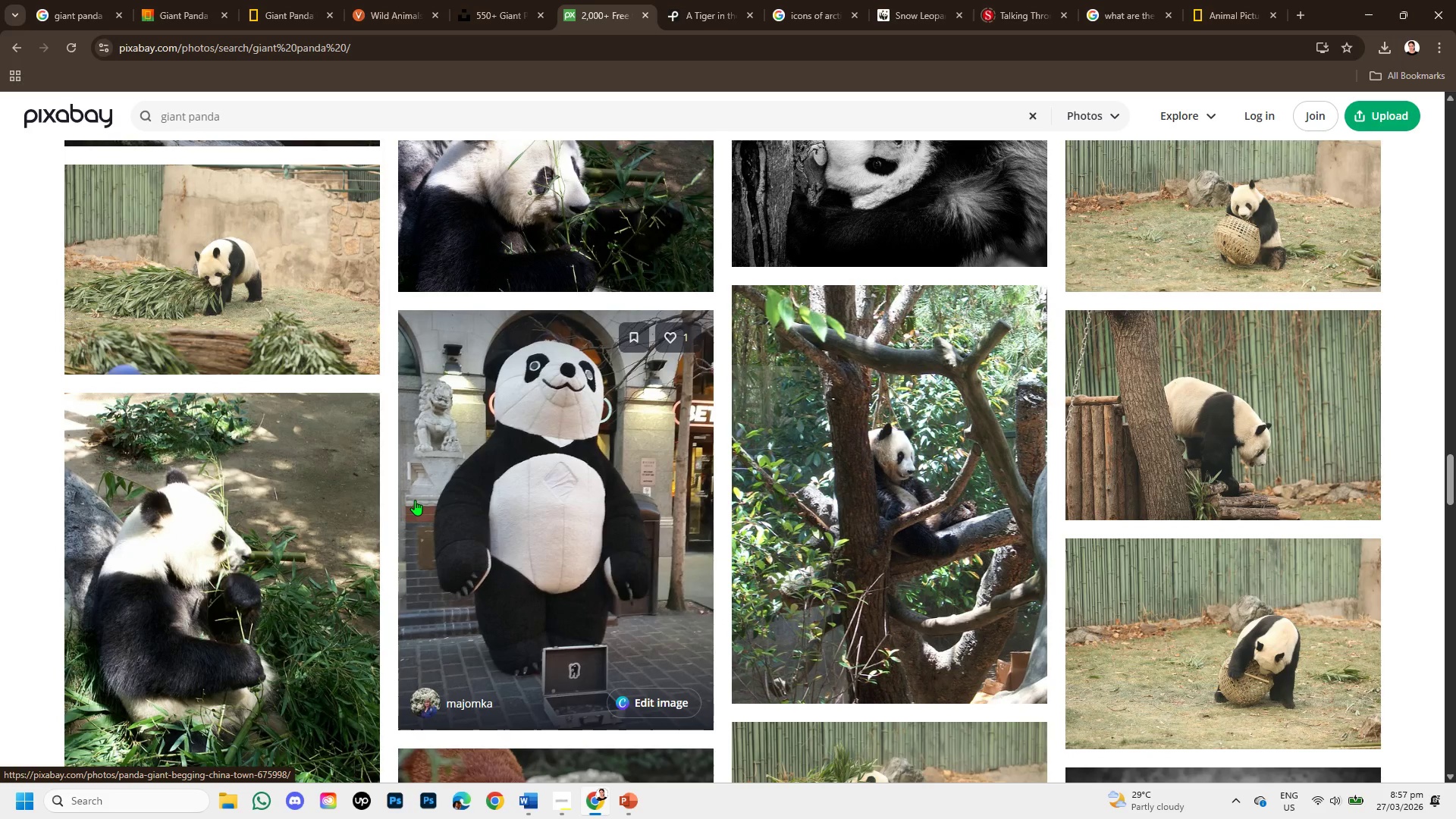 
scroll: coordinate [416, 506], scroll_direction: down, amount: 3.0
 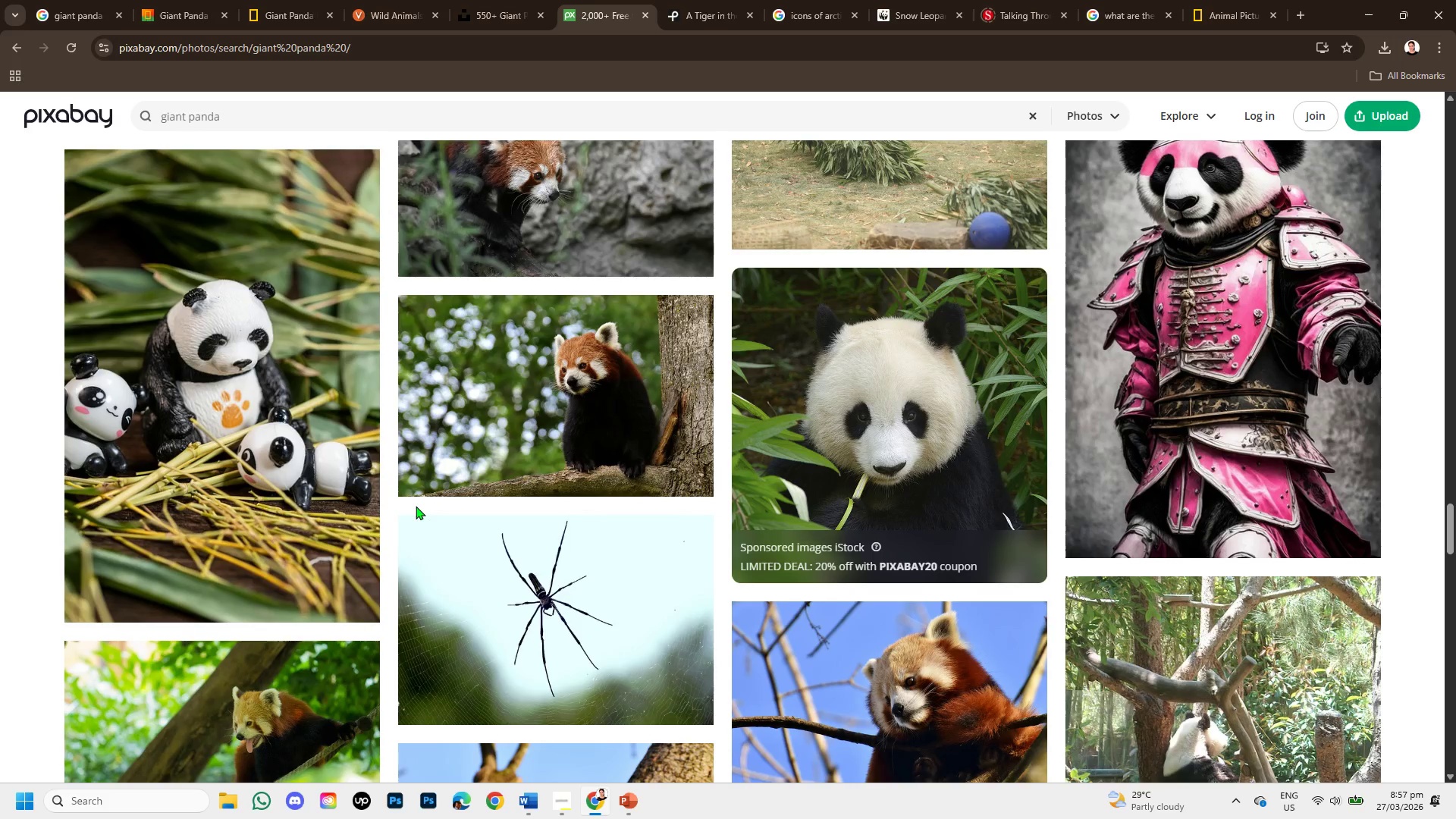 
scroll: coordinate [413, 507], scroll_direction: up, amount: 1.0
 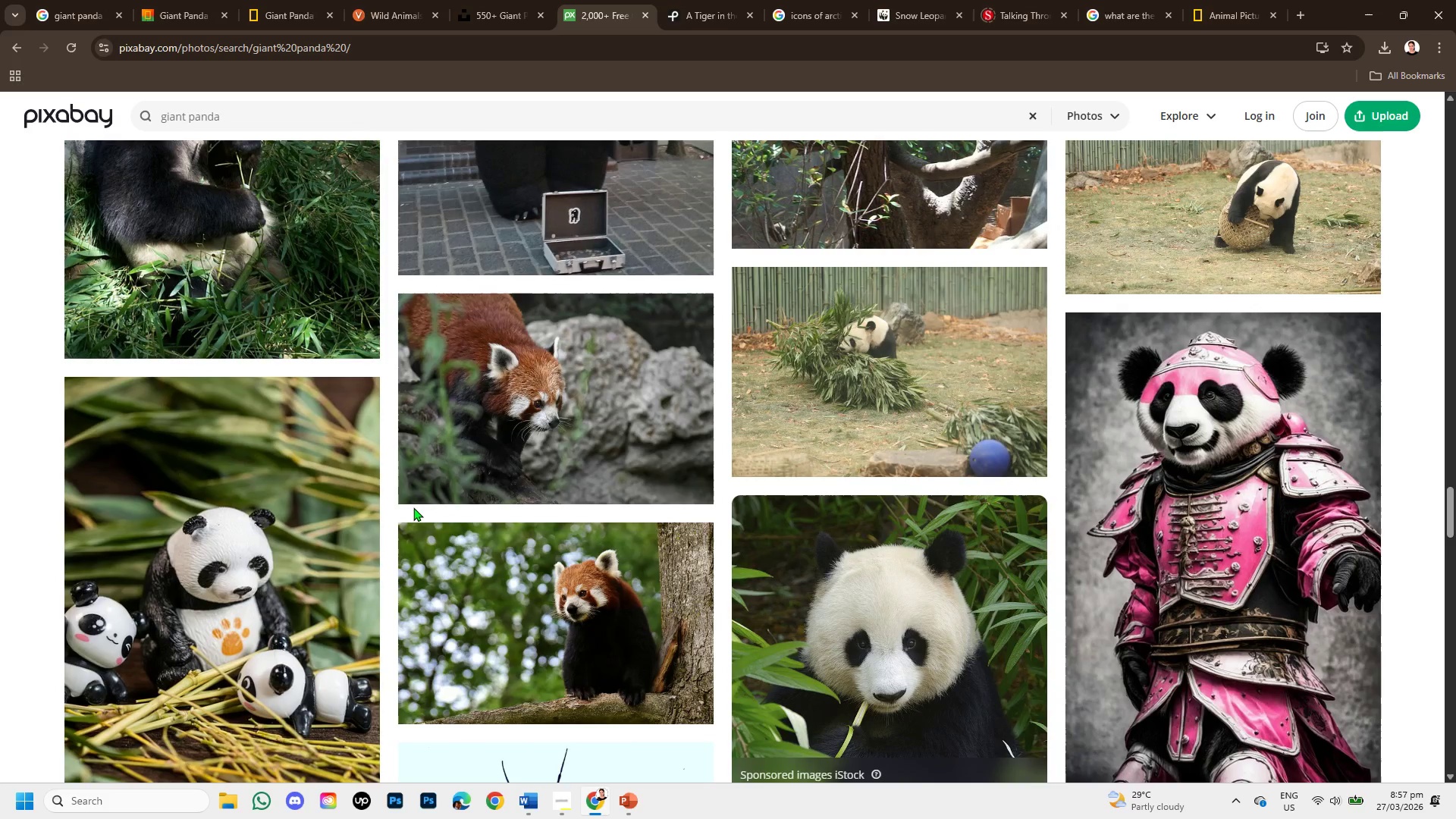 
scroll: coordinate [397, 500], scroll_direction: down, amount: 4.0
 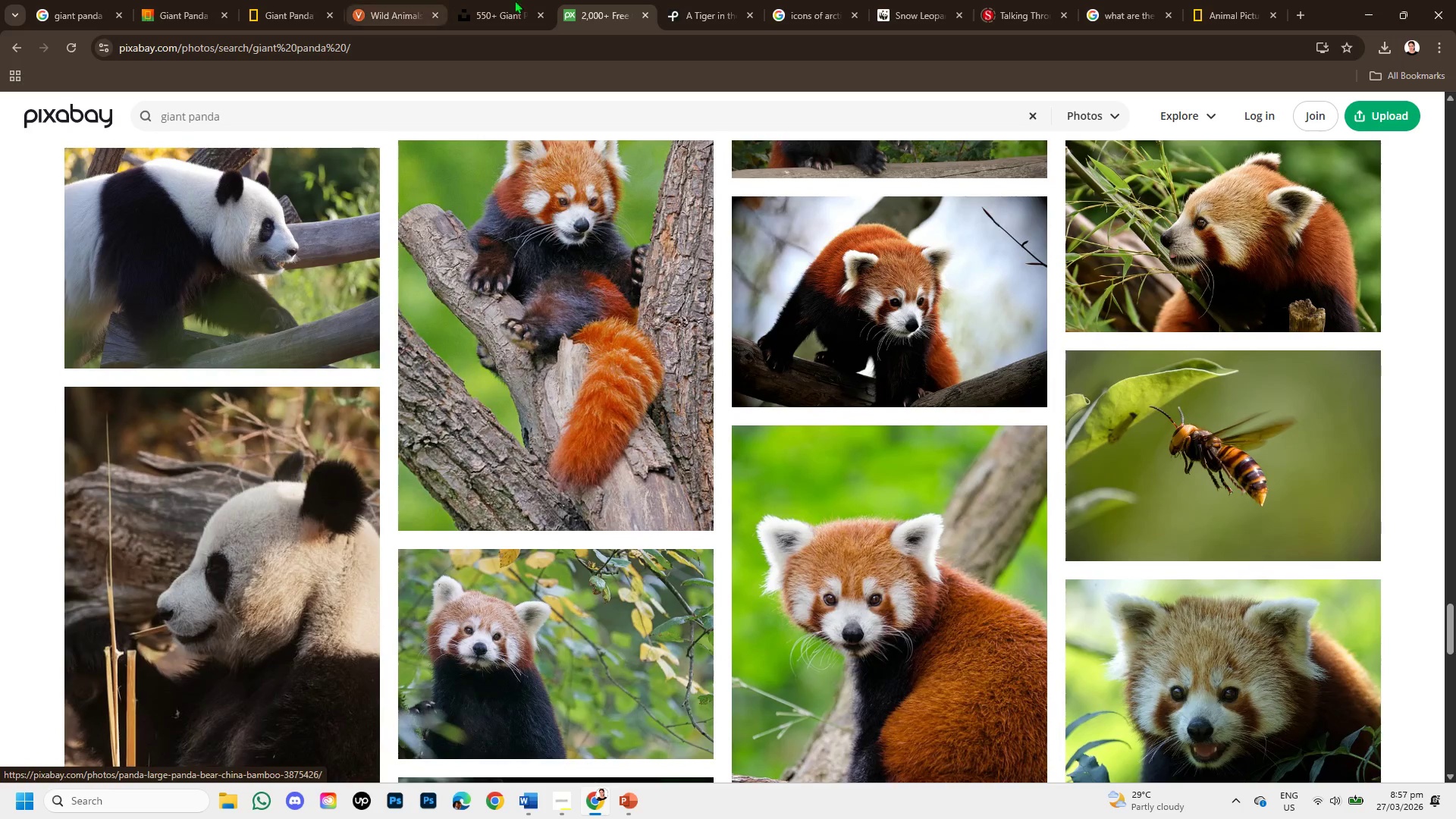 
left_click([708, 0])
 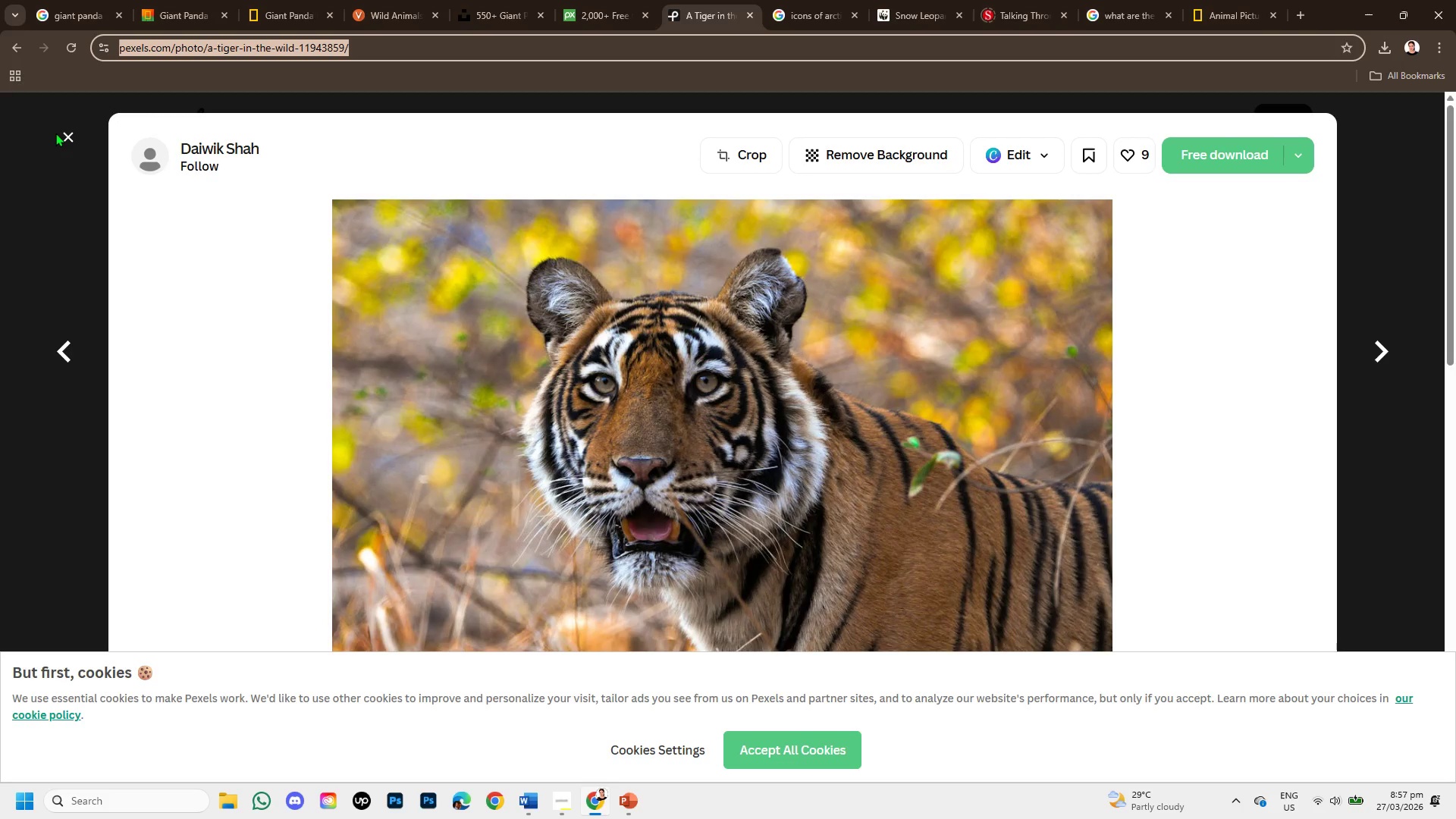 
left_click([61, 133])
 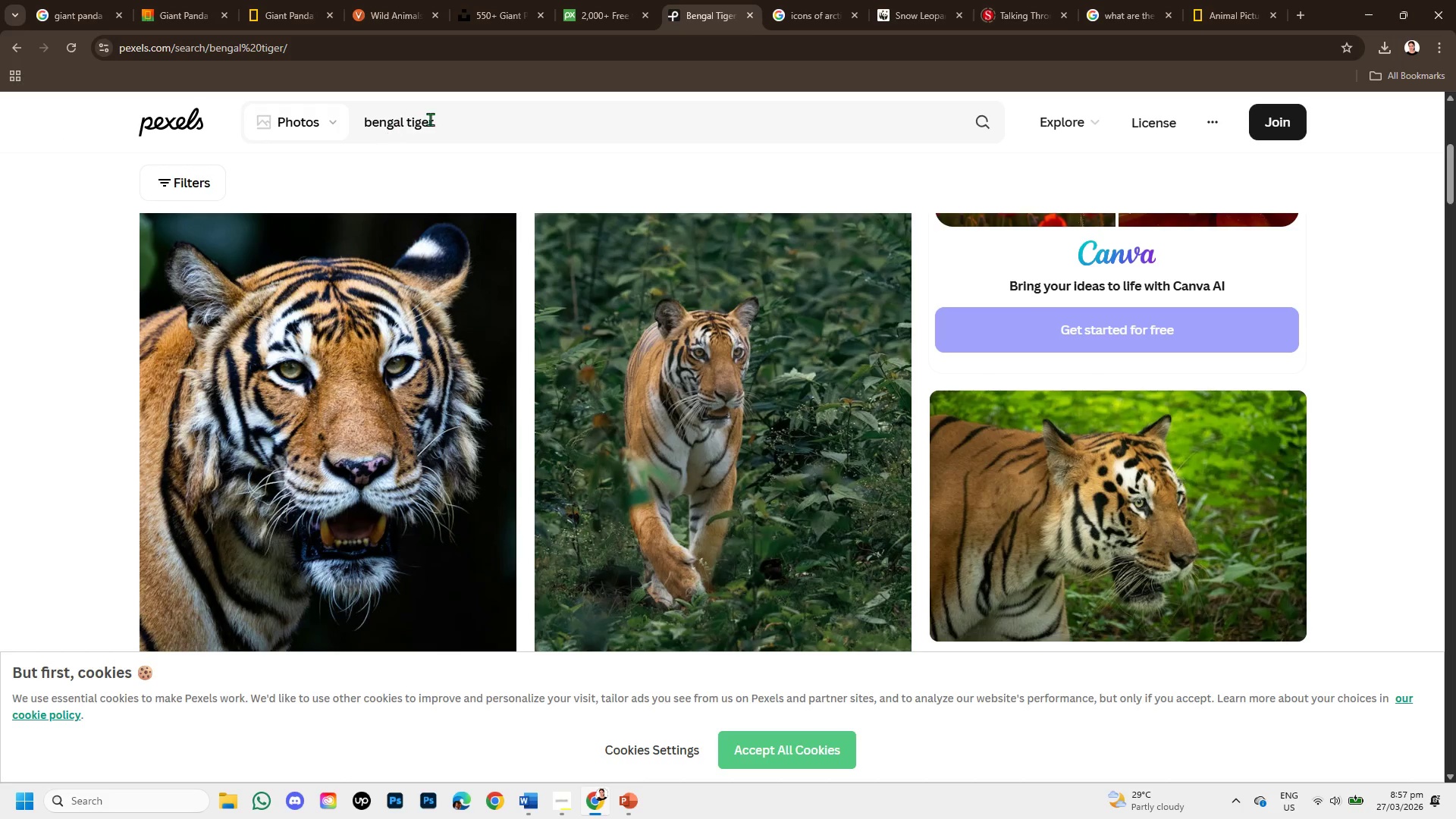 
left_click_drag(start_coordinate=[444, 120], to_coordinate=[356, 122])
 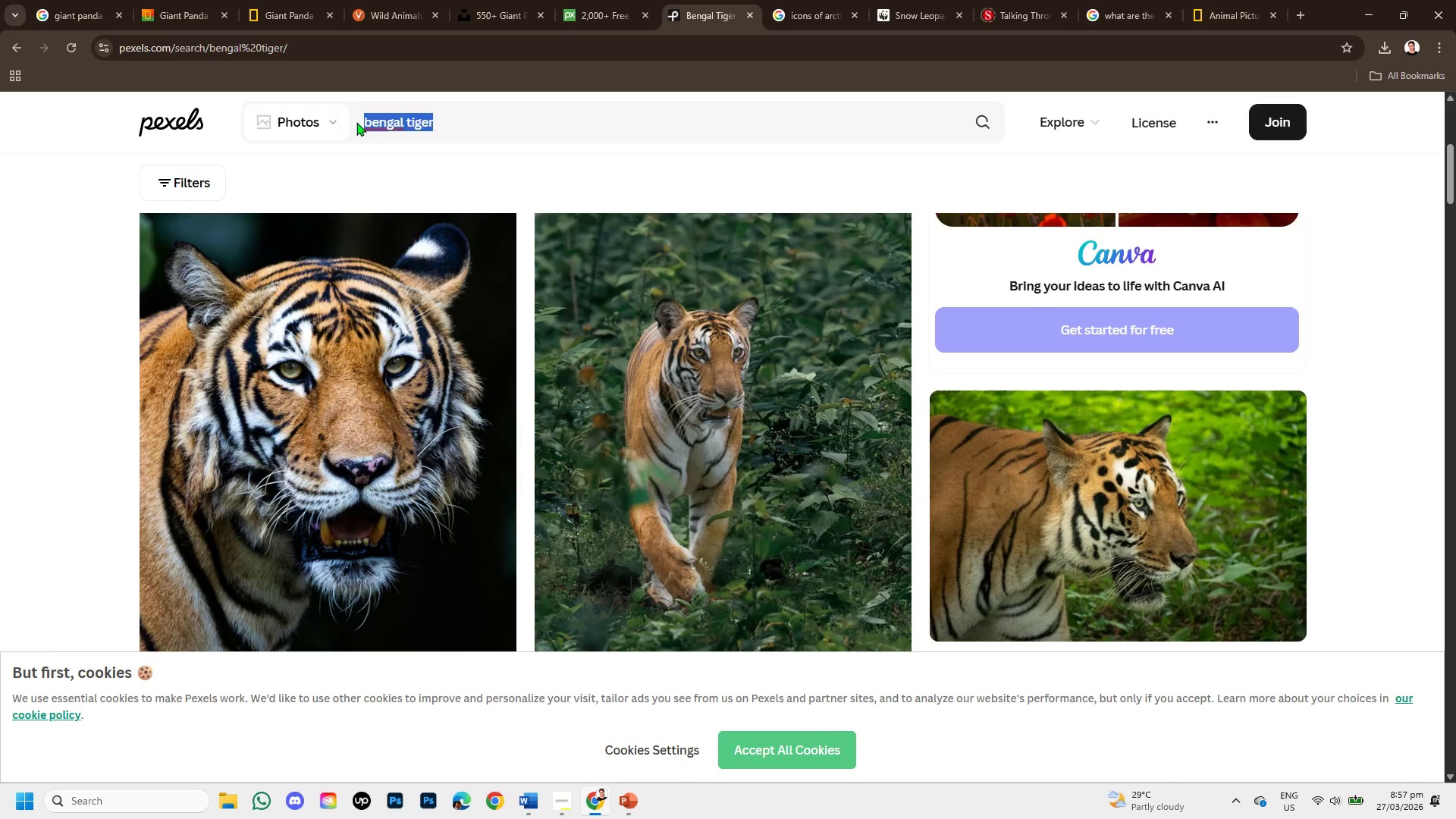 
key(Backspace)
type(giant panda )
 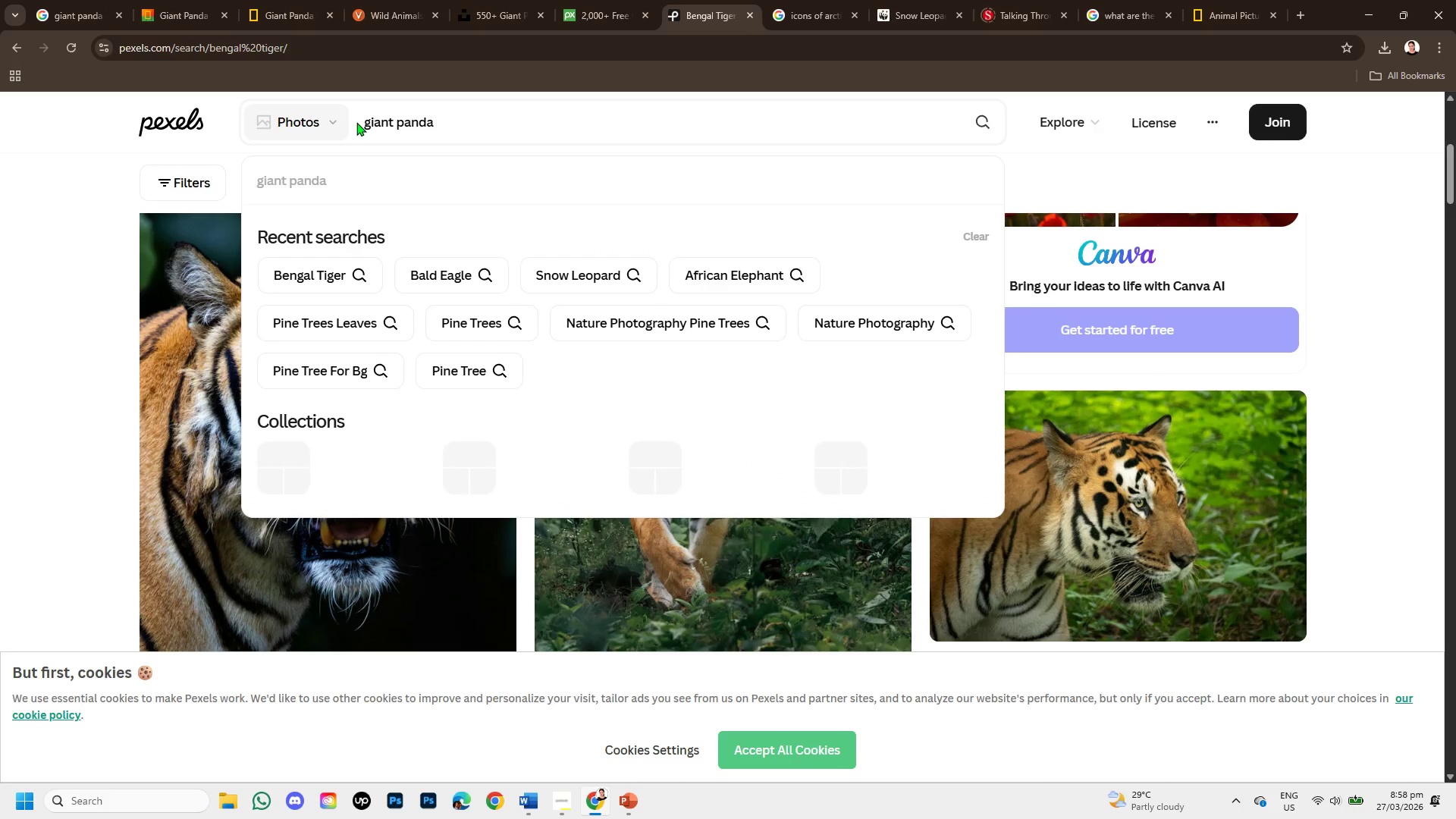 
key(Enter)
 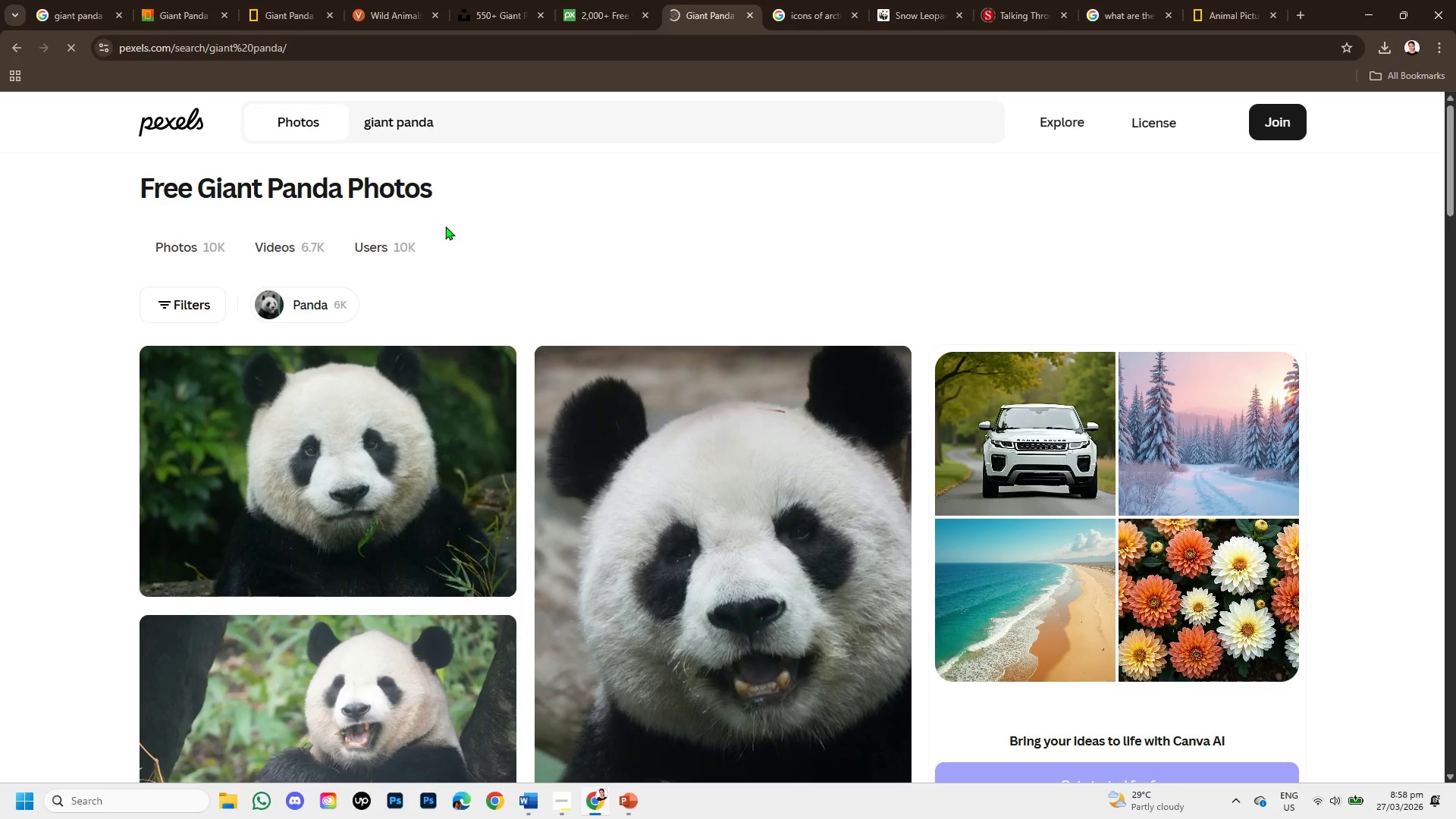 
scroll: coordinate [460, 372], scroll_direction: down, amount: 3.0
 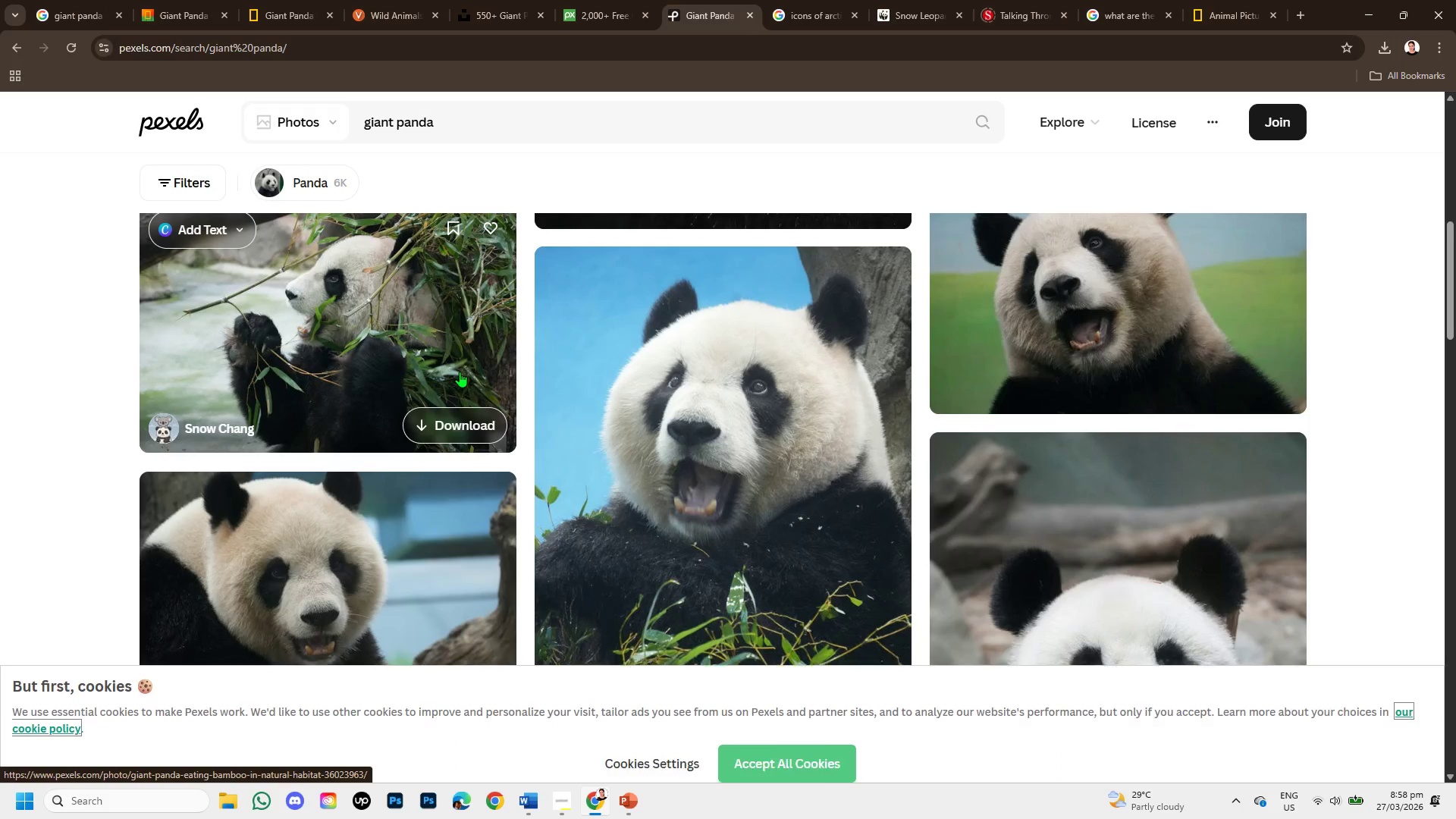 
scroll: coordinate [460, 372], scroll_direction: none, amount: 0.0
 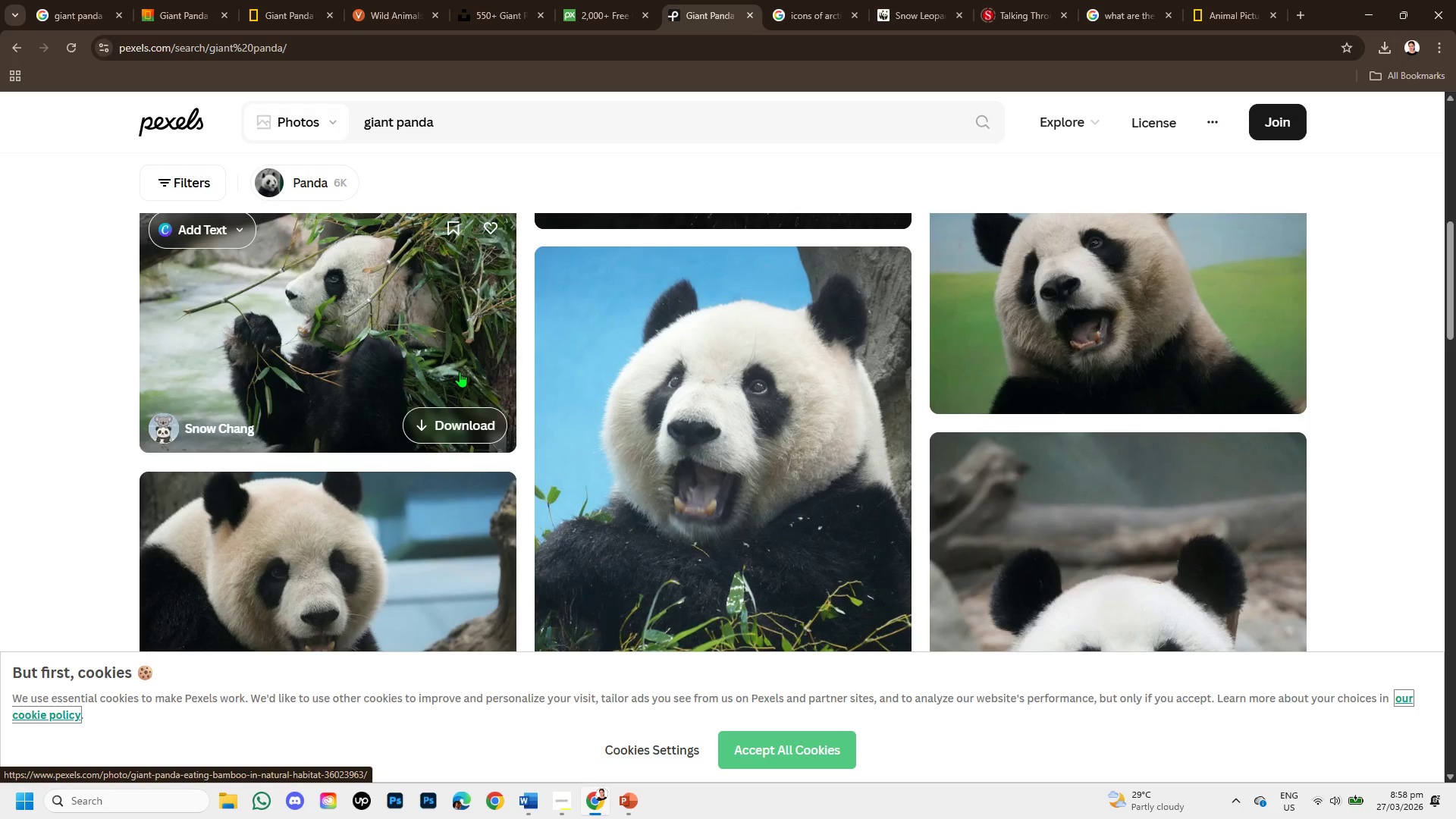 
scroll: coordinate [473, 391], scroll_direction: down, amount: 8.0
 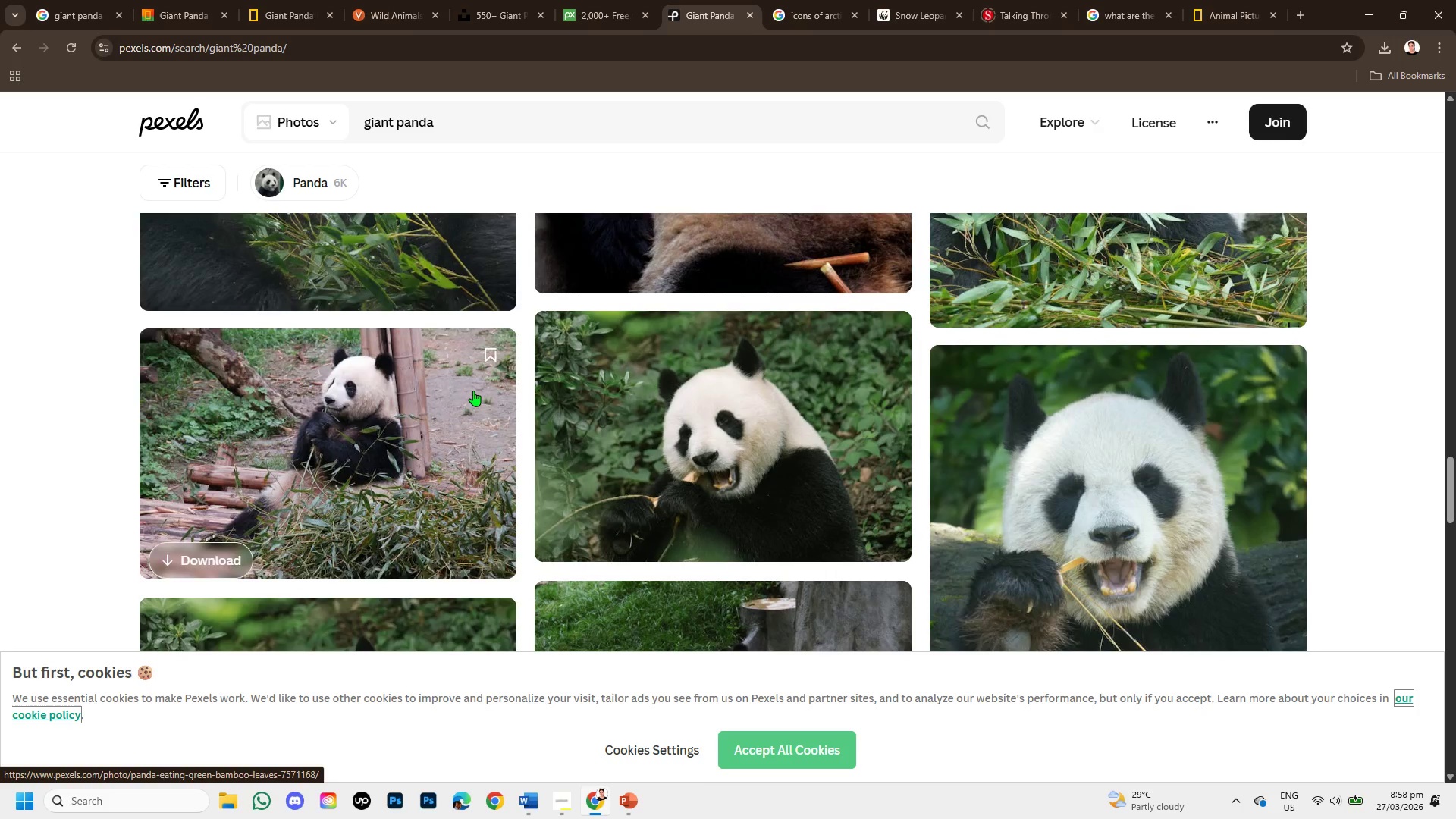 
scroll: coordinate [490, 392], scroll_direction: down, amount: 6.0
 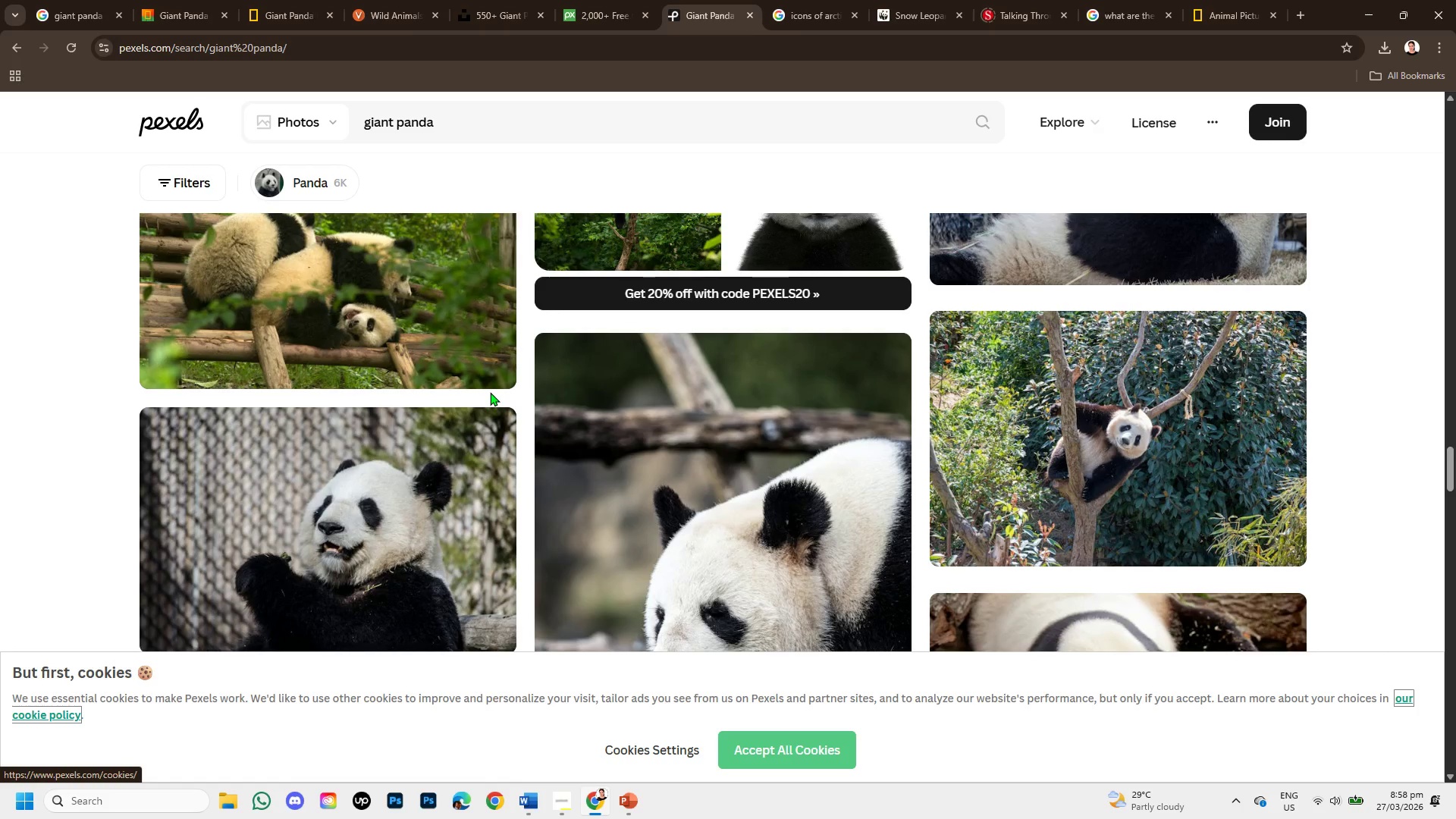 
scroll: coordinate [490, 392], scroll_direction: down, amount: 6.0
 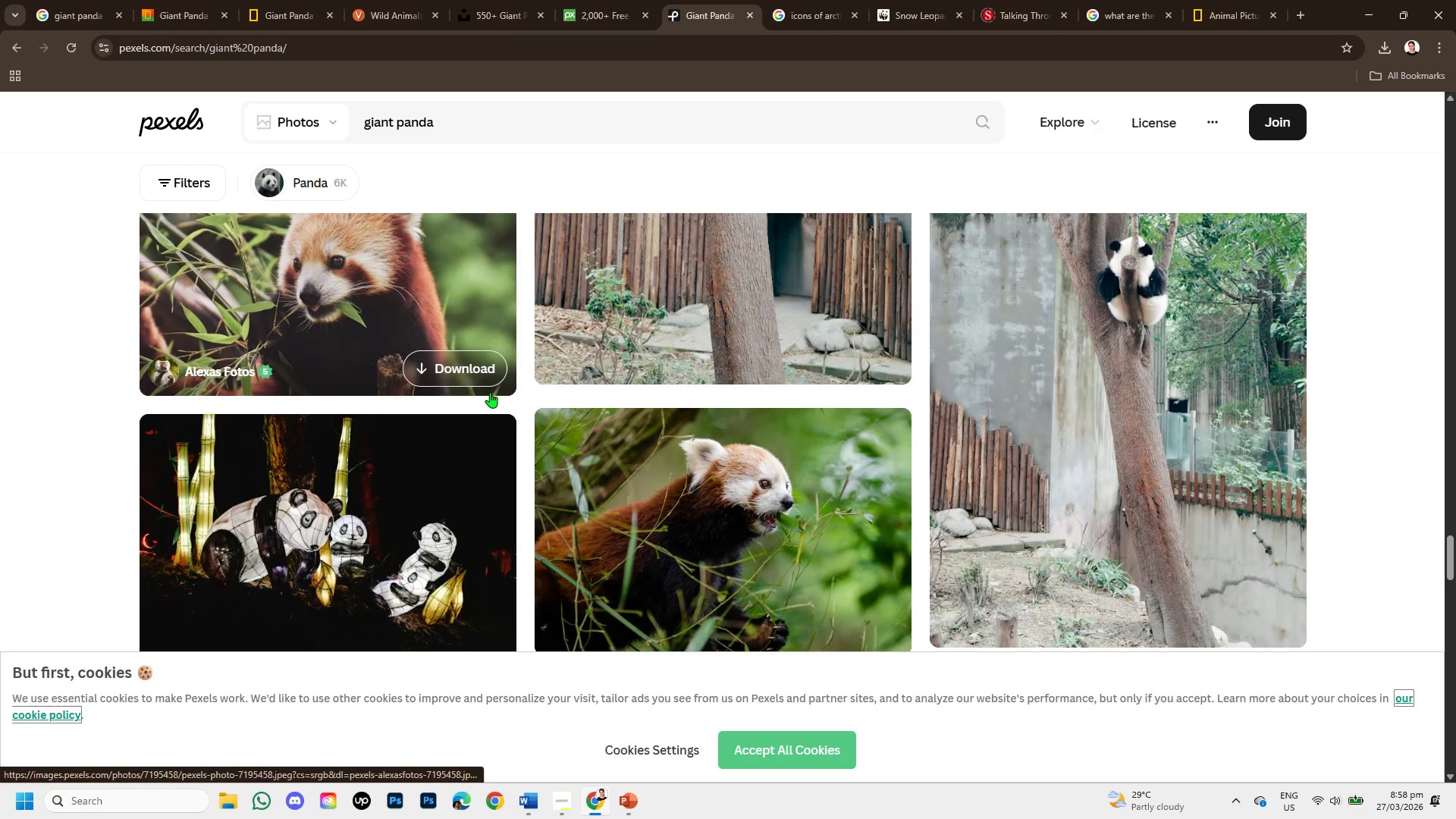 
scroll: coordinate [490, 392], scroll_direction: up, amount: 1.0
 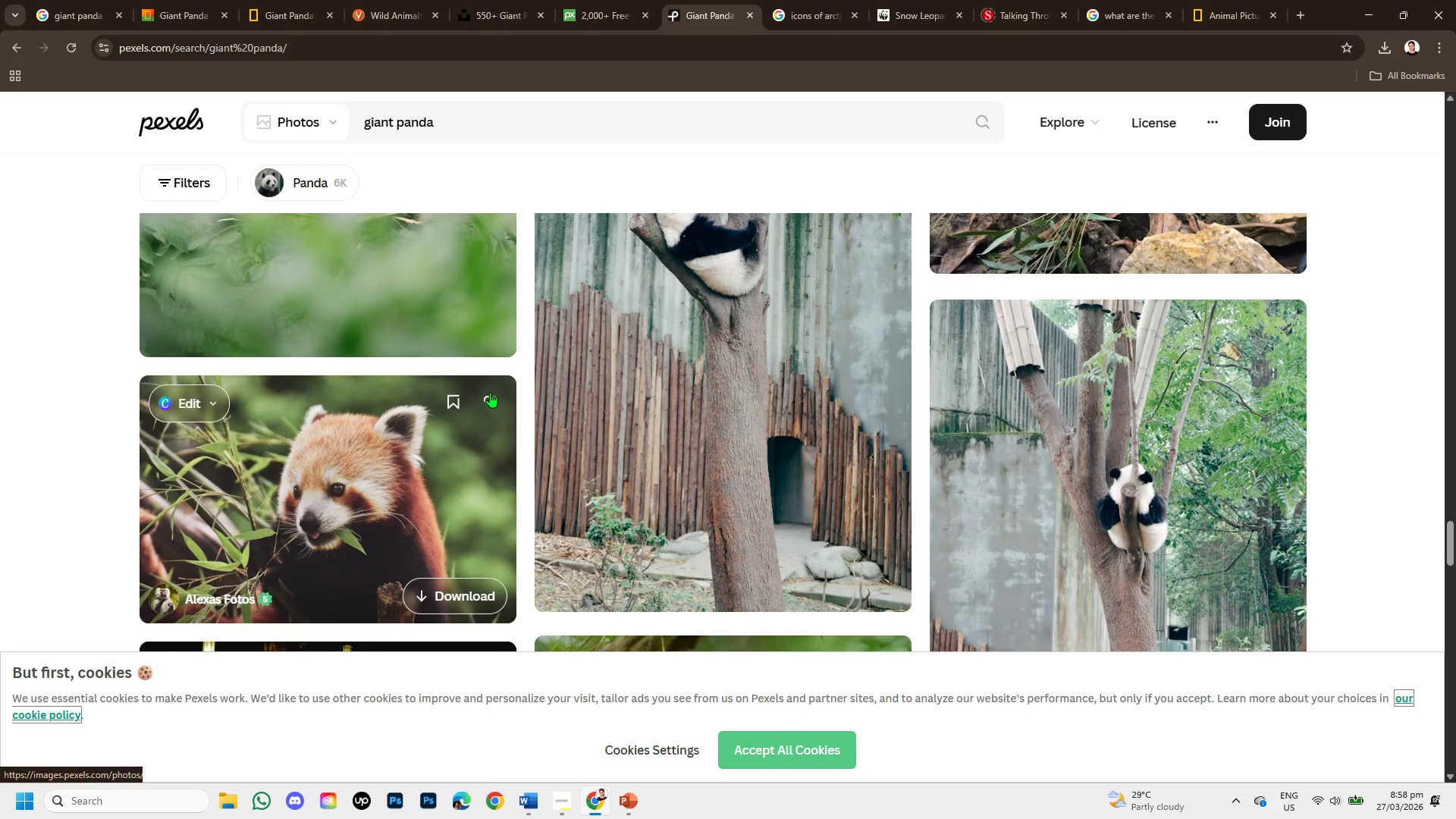 
scroll: coordinate [490, 392], scroll_direction: down, amount: 3.0
 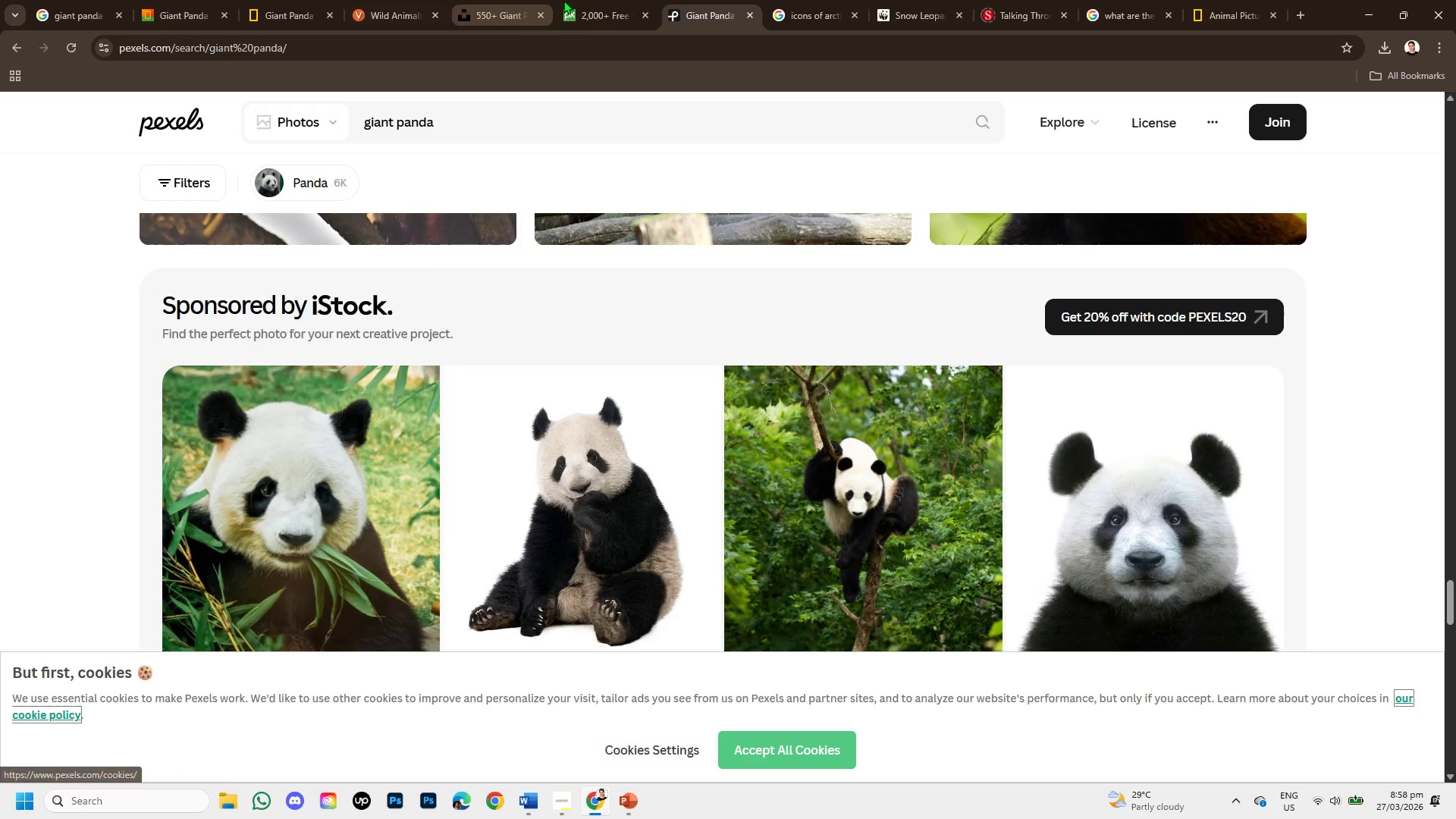 
left_click([595, 0])
 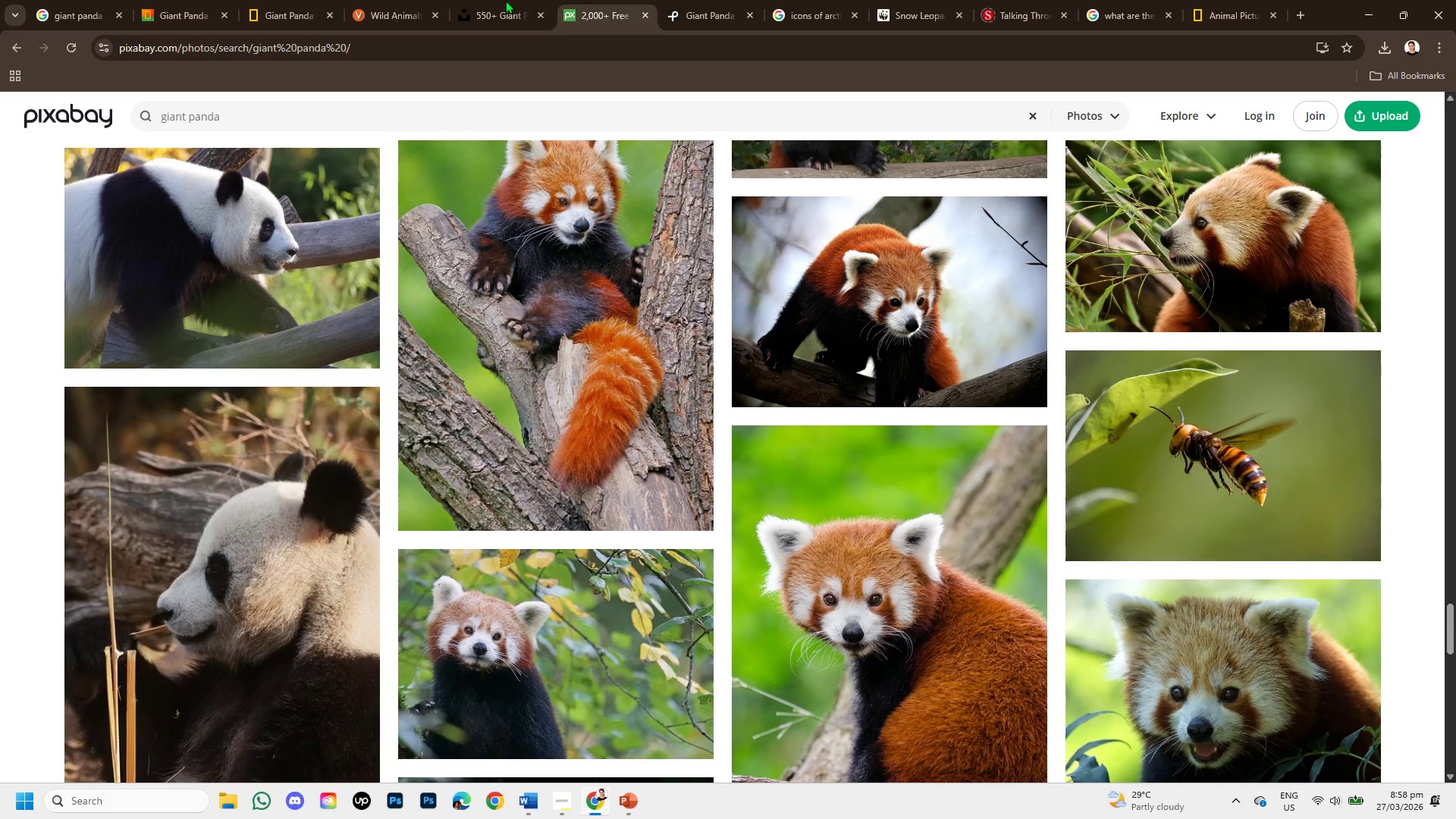 
left_click([504, 0])
 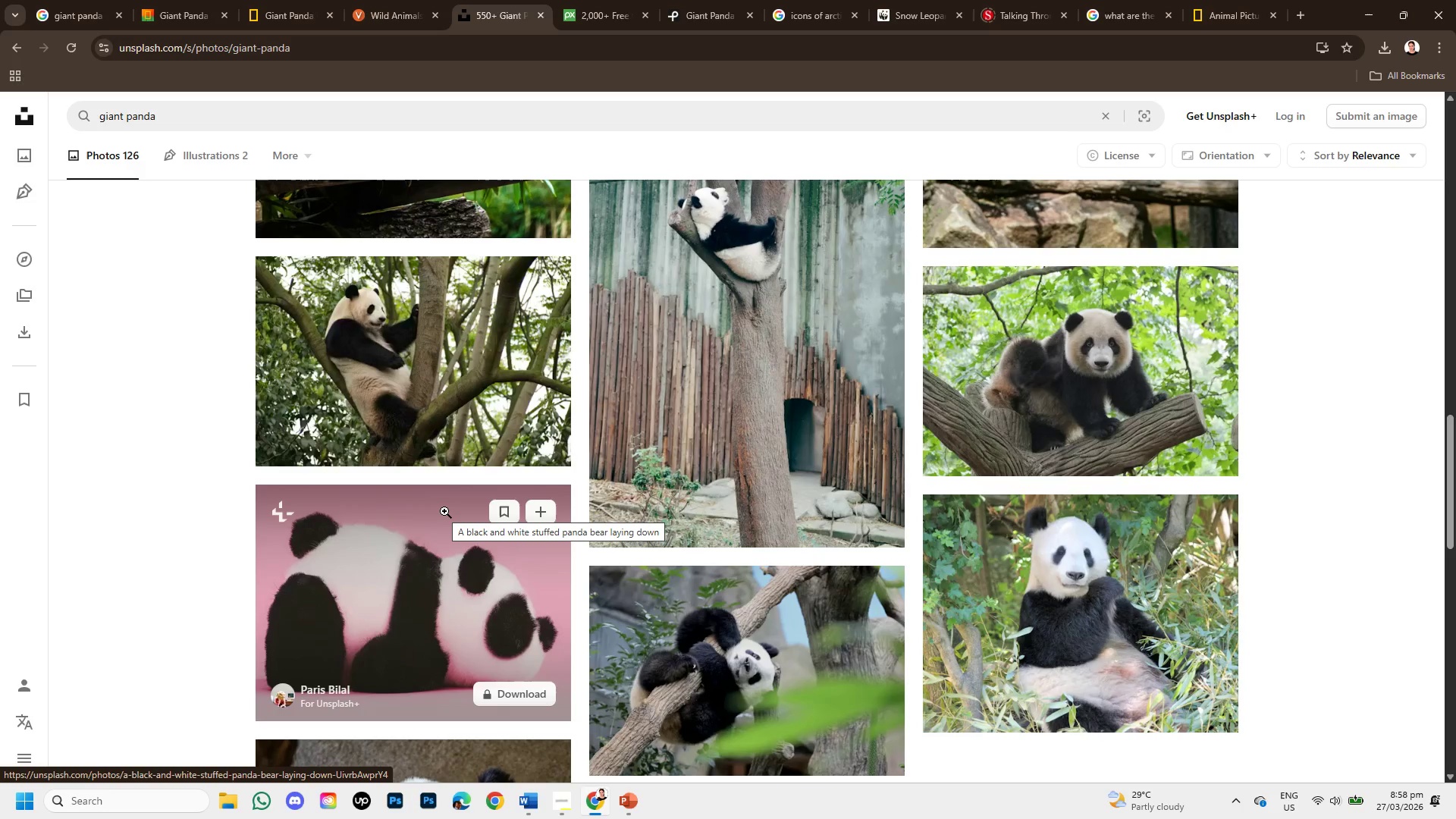 
scroll: coordinate [447, 504], scroll_direction: up, amount: 5.0
 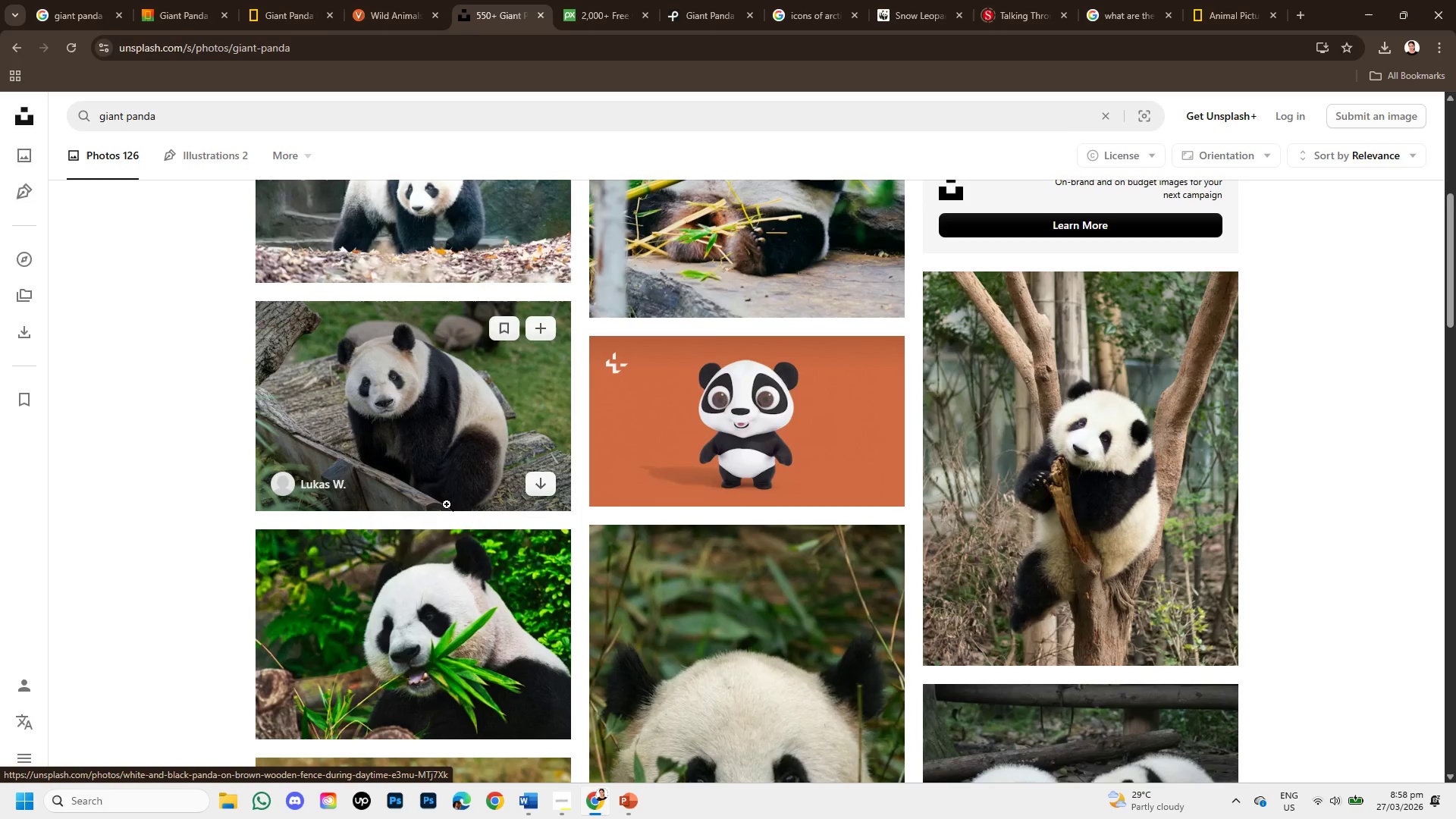 
scroll: coordinate [450, 497], scroll_direction: down, amount: 11.0
 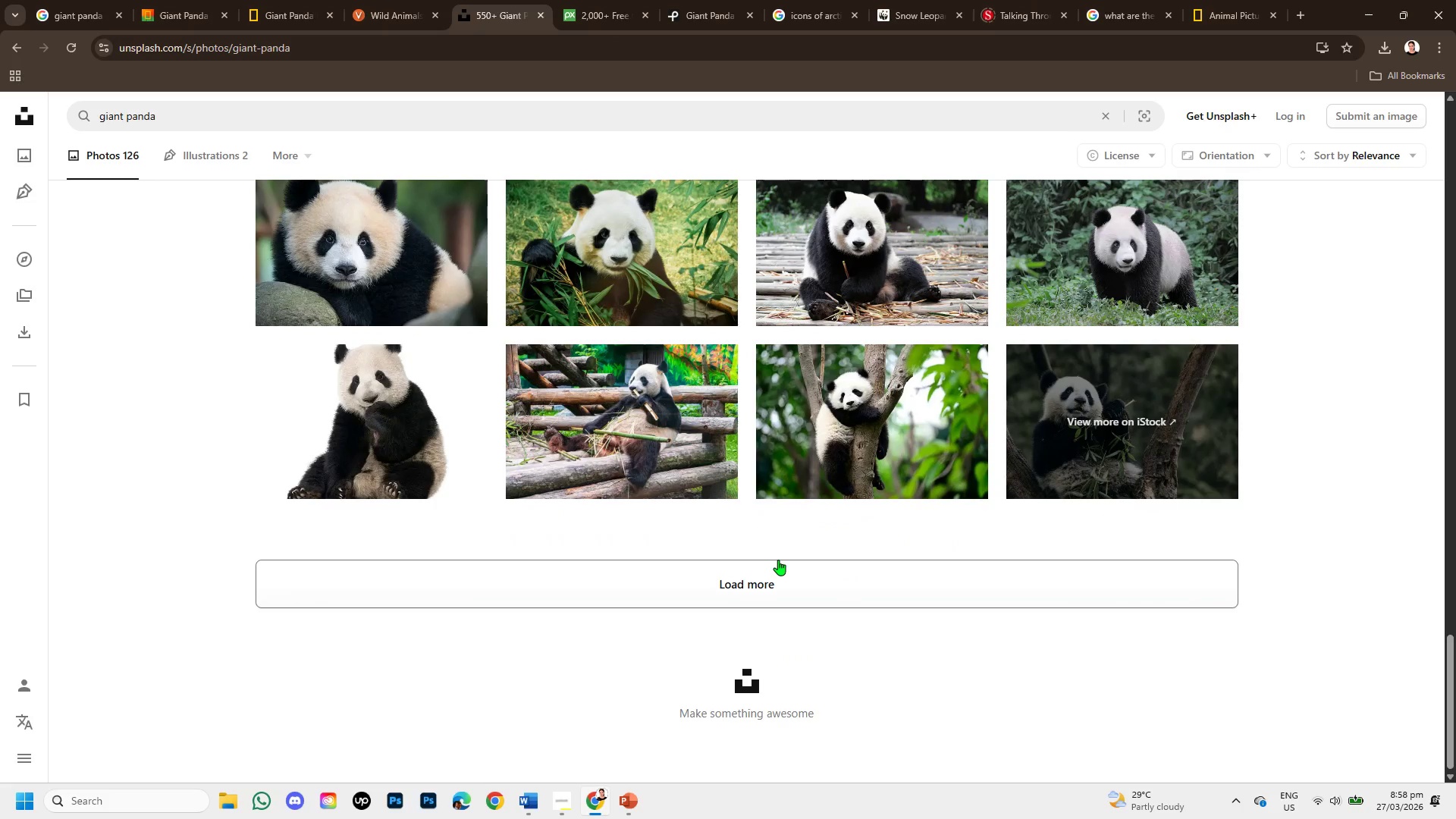 
left_click([780, 573])
 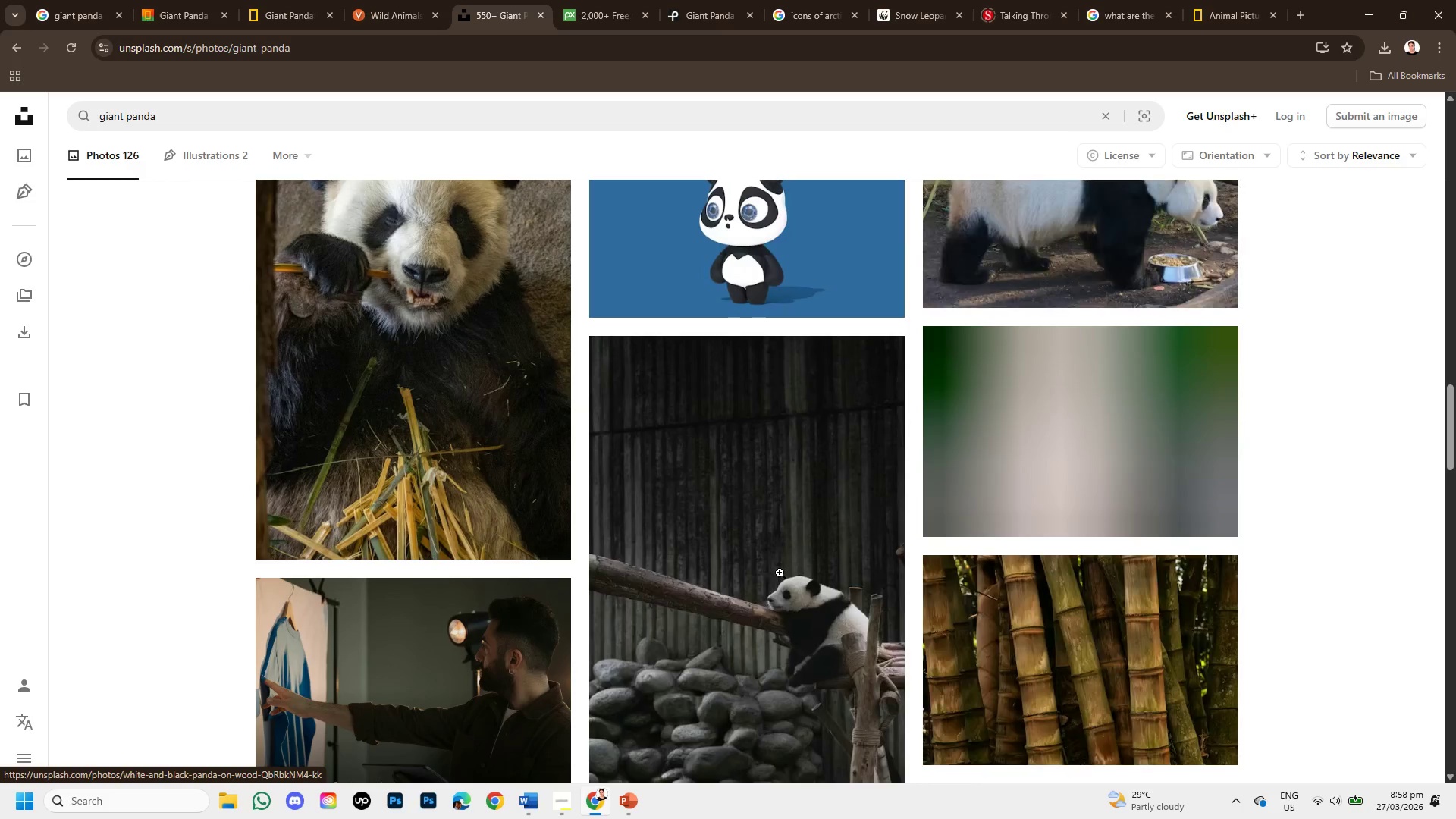 
scroll: coordinate [780, 573], scroll_direction: up, amount: 1.0
 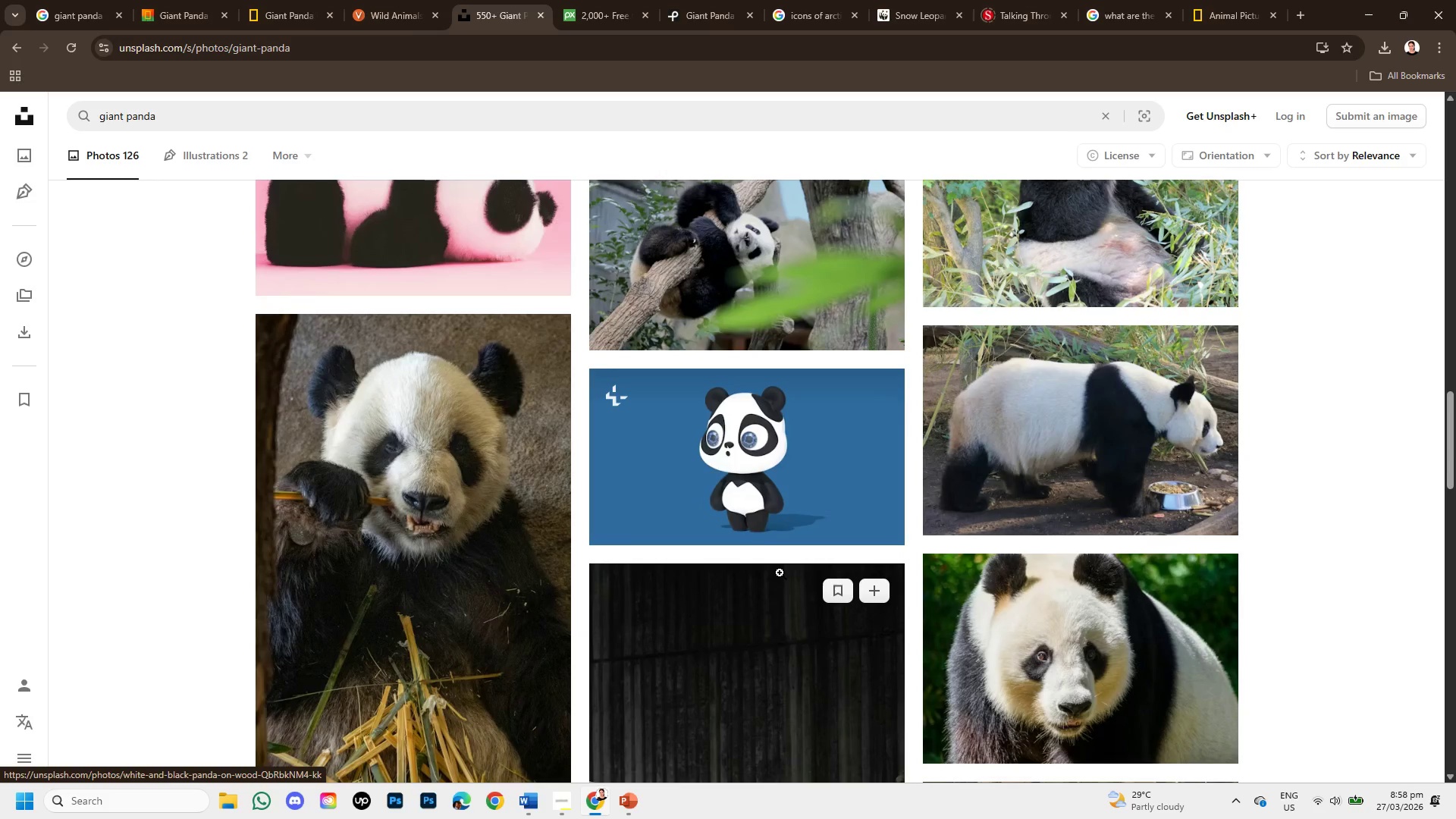 
scroll: coordinate [780, 573], scroll_direction: down, amount: 2.0
 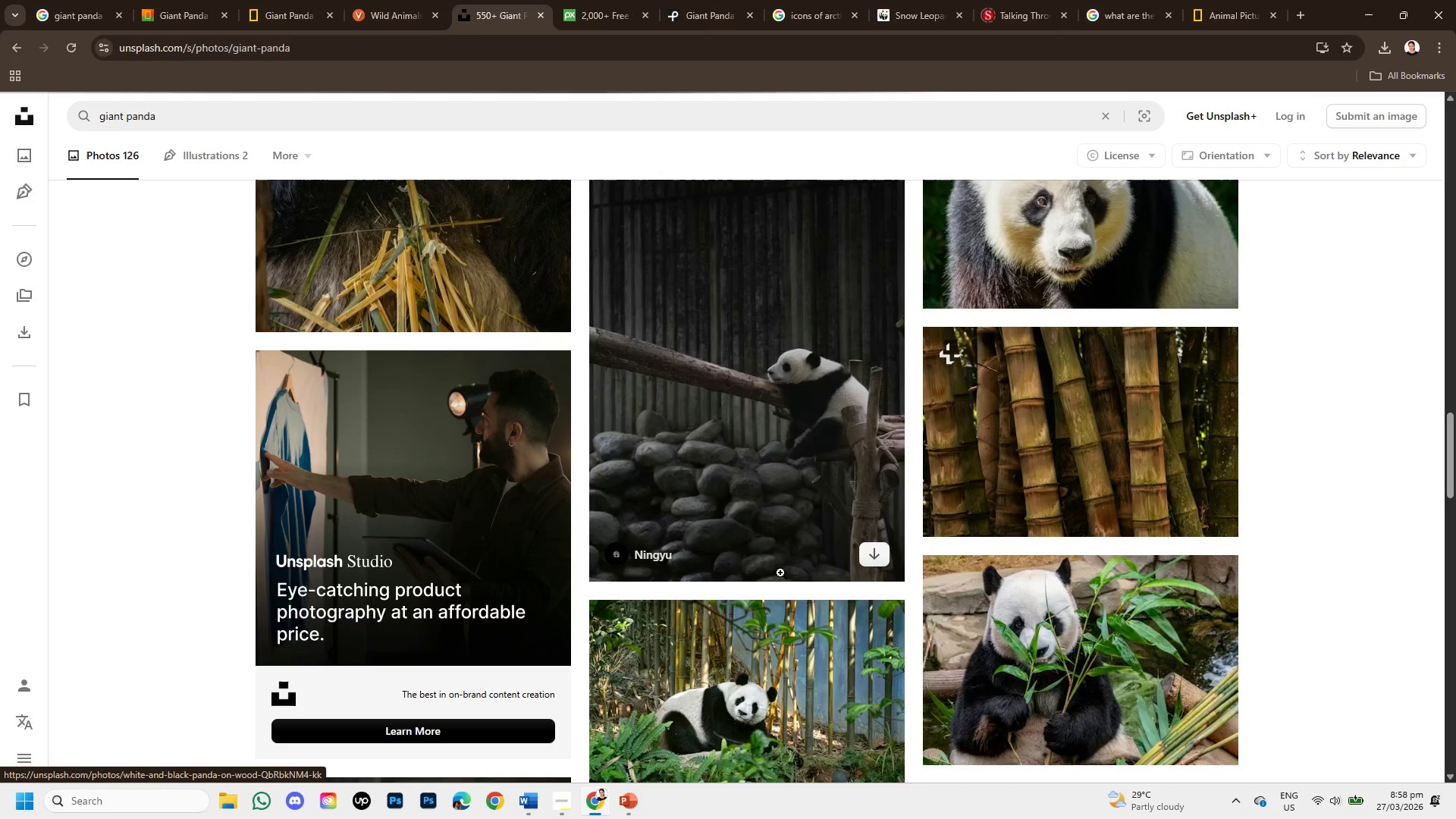 
scroll: coordinate [780, 573], scroll_direction: up, amount: 2.0
 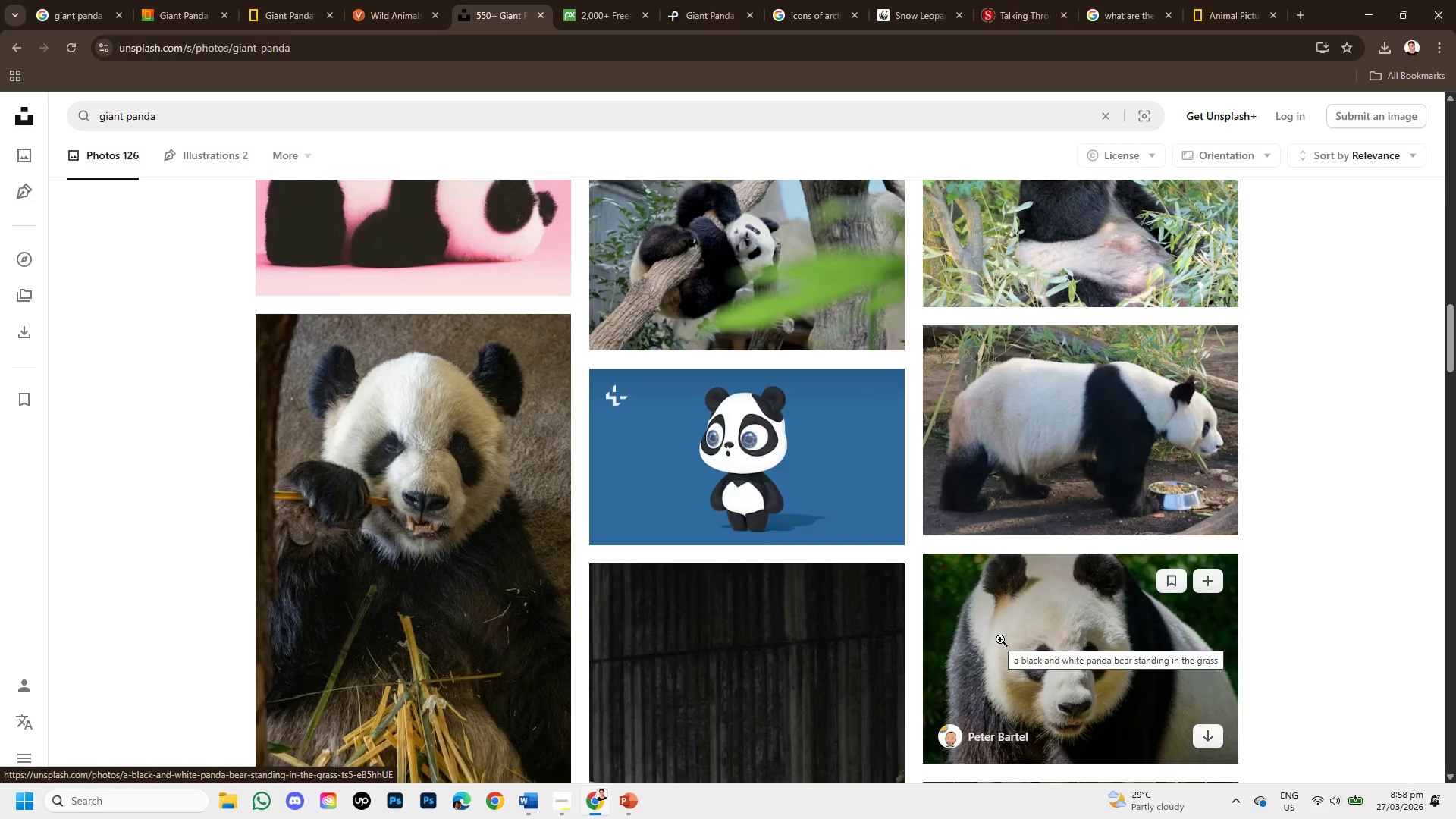 
left_click([1000, 639])
 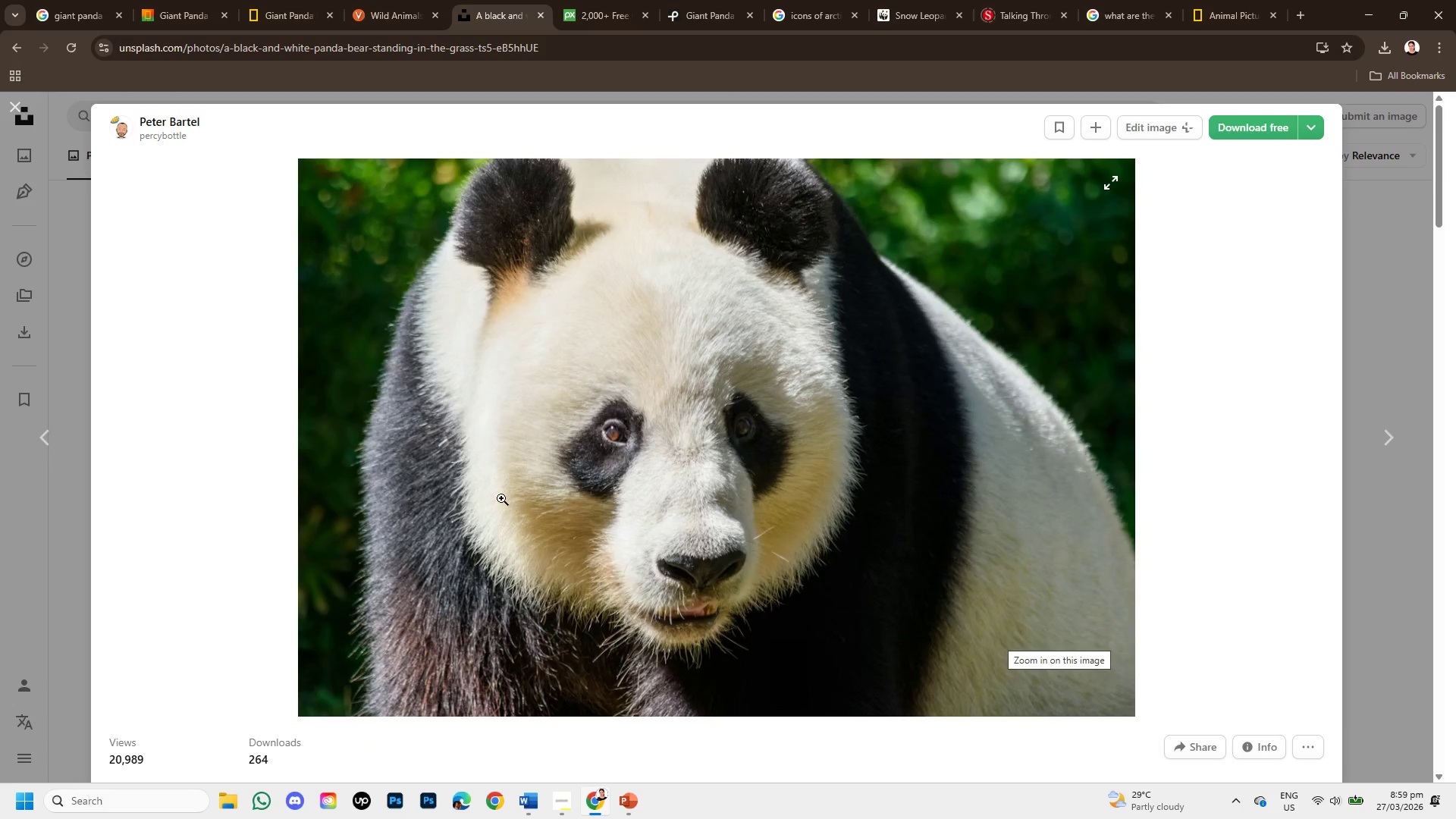 
scroll: coordinate [501, 496], scroll_direction: down, amount: 7.0
 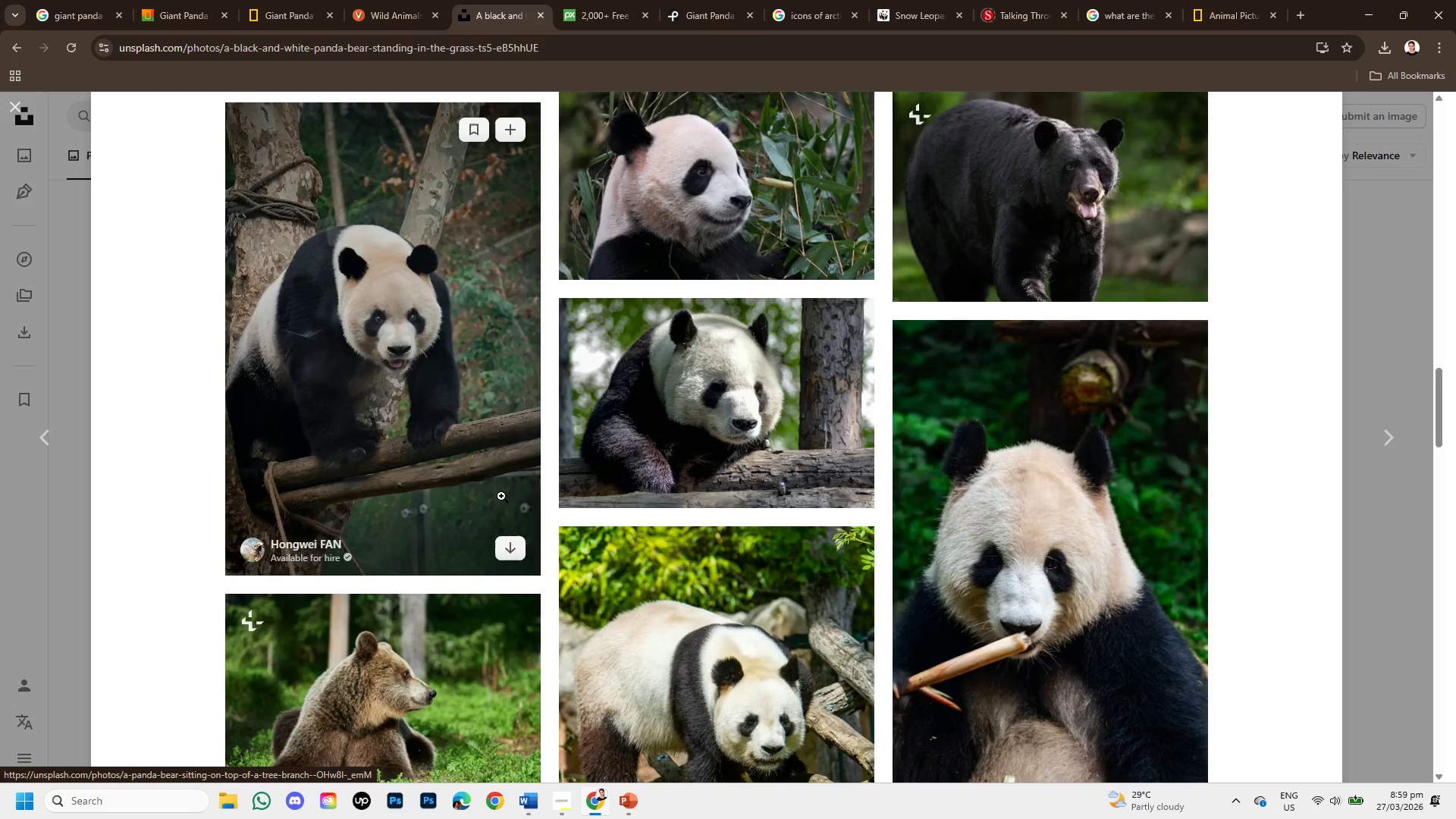 
scroll: coordinate [503, 491], scroll_direction: up, amount: 11.0
 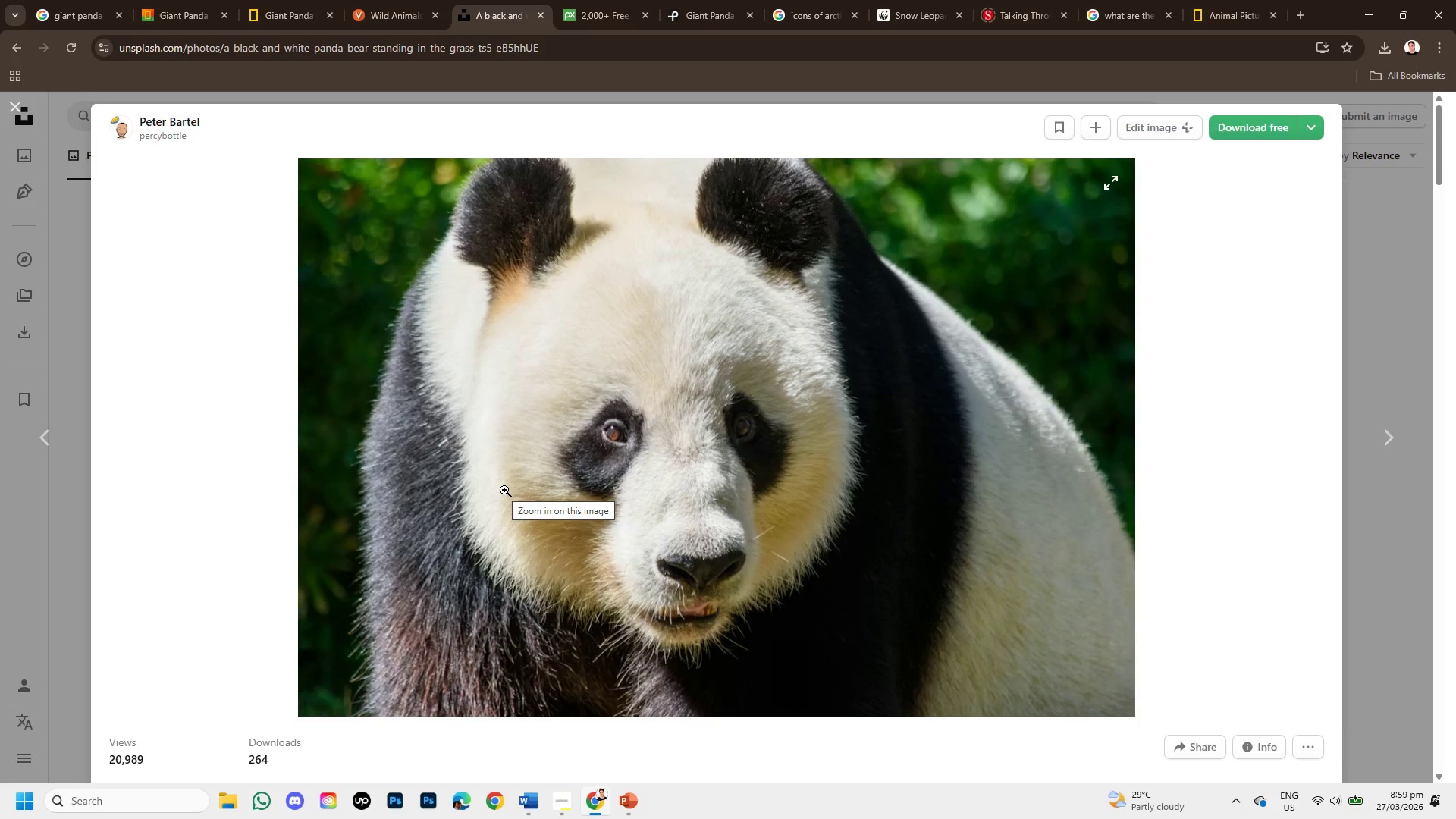 
scroll: coordinate [698, 570], scroll_direction: down, amount: 9.0
 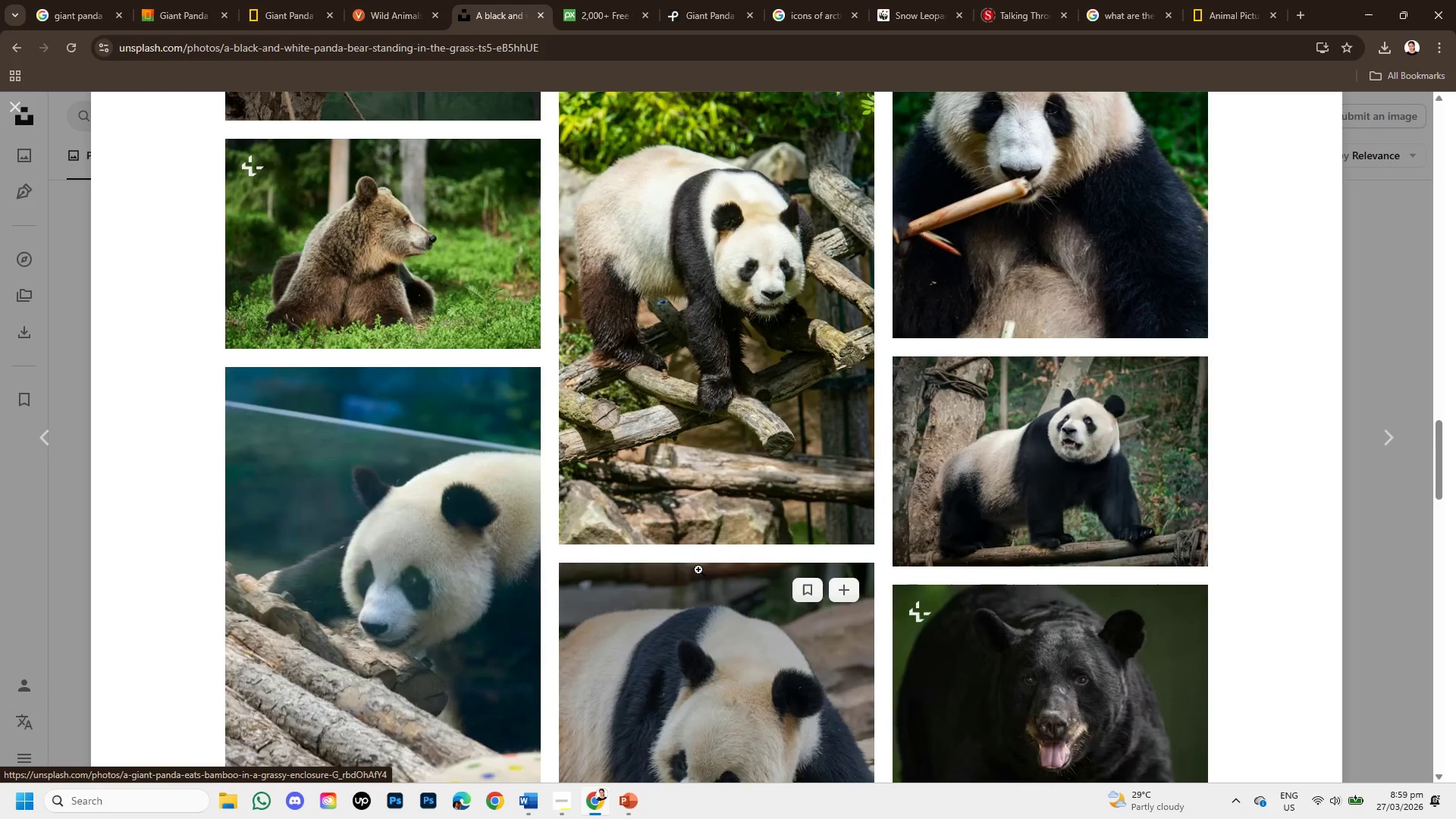 
scroll: coordinate [695, 563], scroll_direction: down, amount: 4.0
 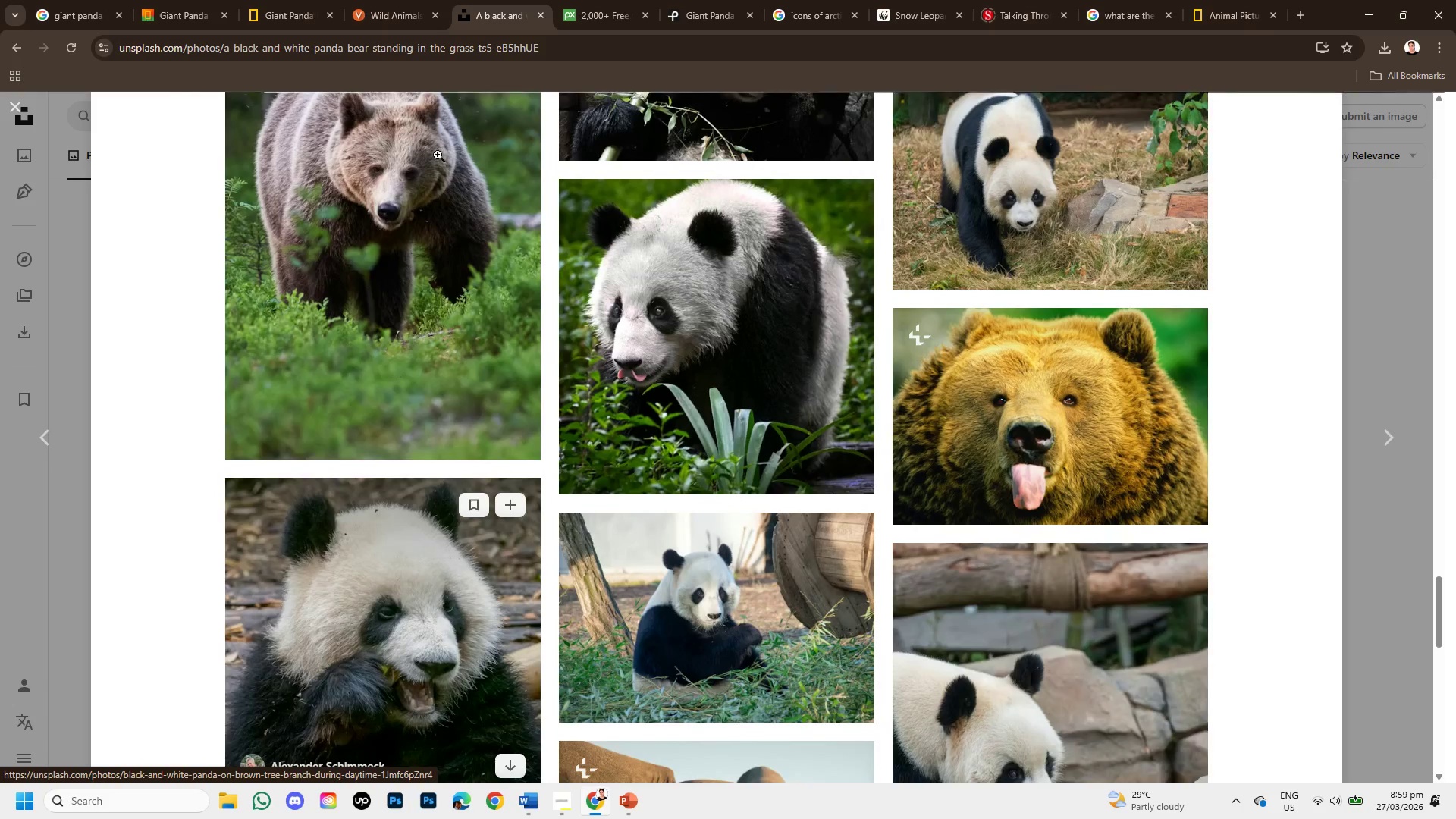 
left_click([577, 0])
 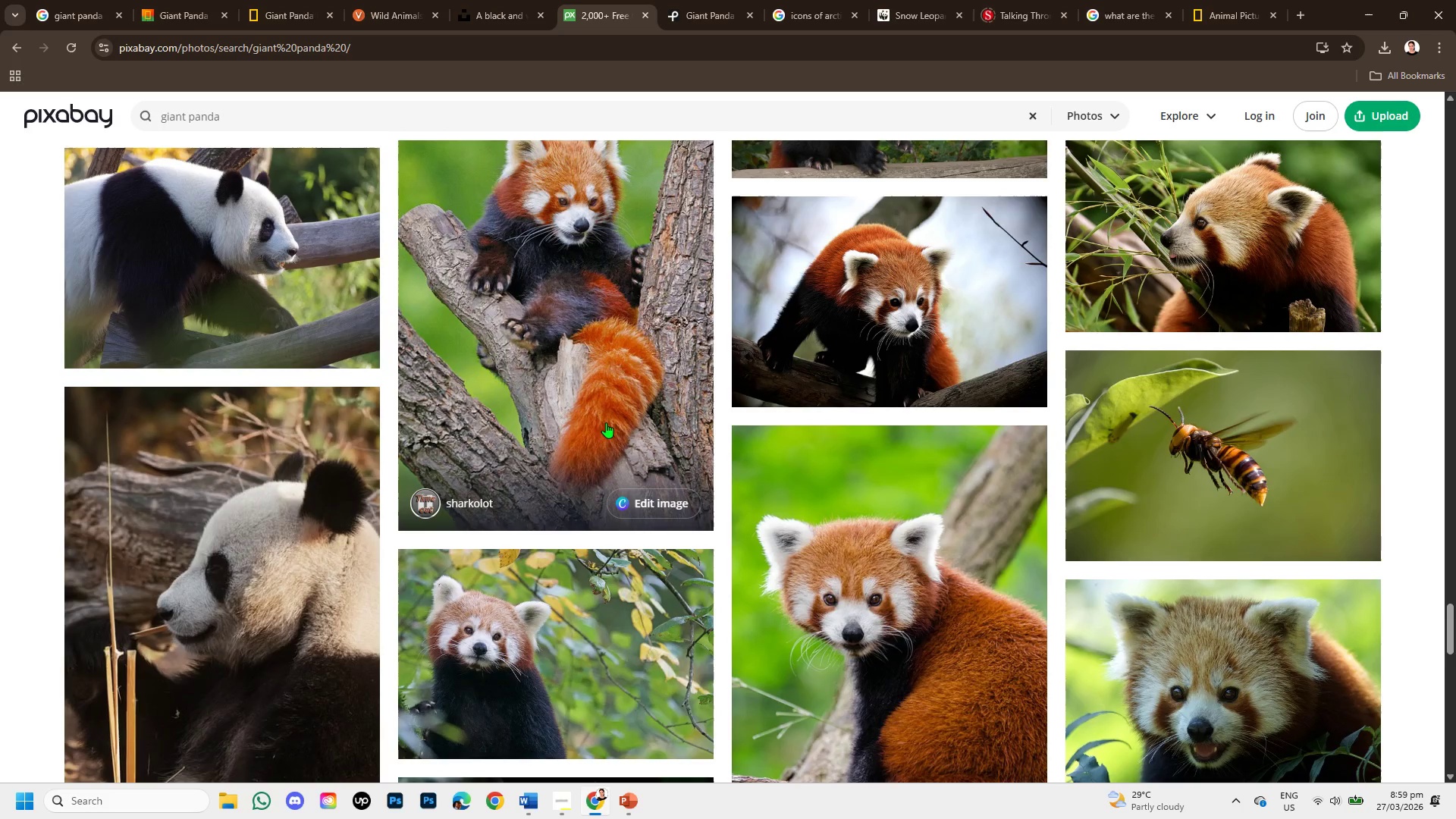 
scroll: coordinate [610, 395], scroll_direction: up, amount: 32.0
 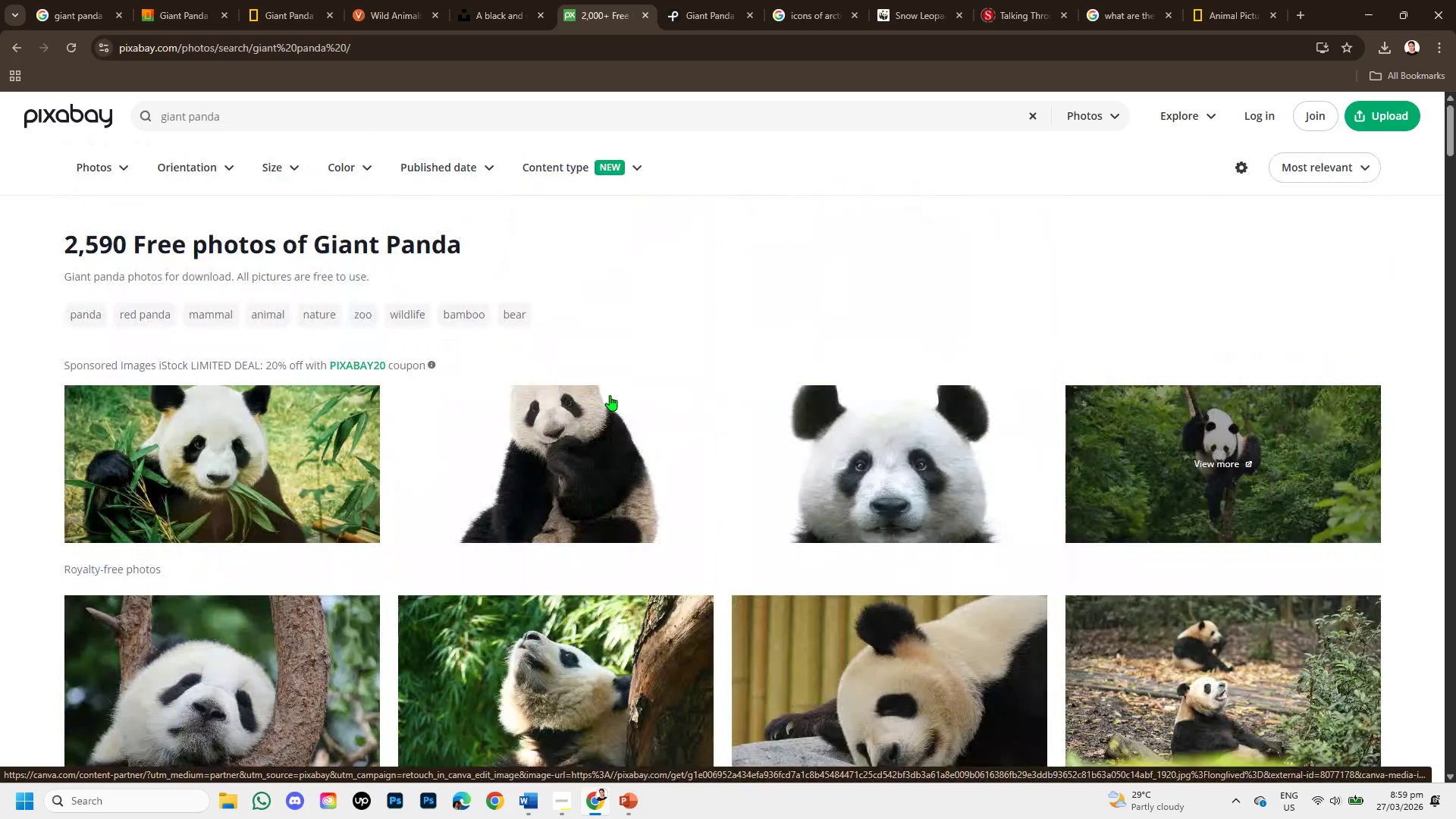 
scroll: coordinate [741, 520], scroll_direction: down, amount: 7.0
 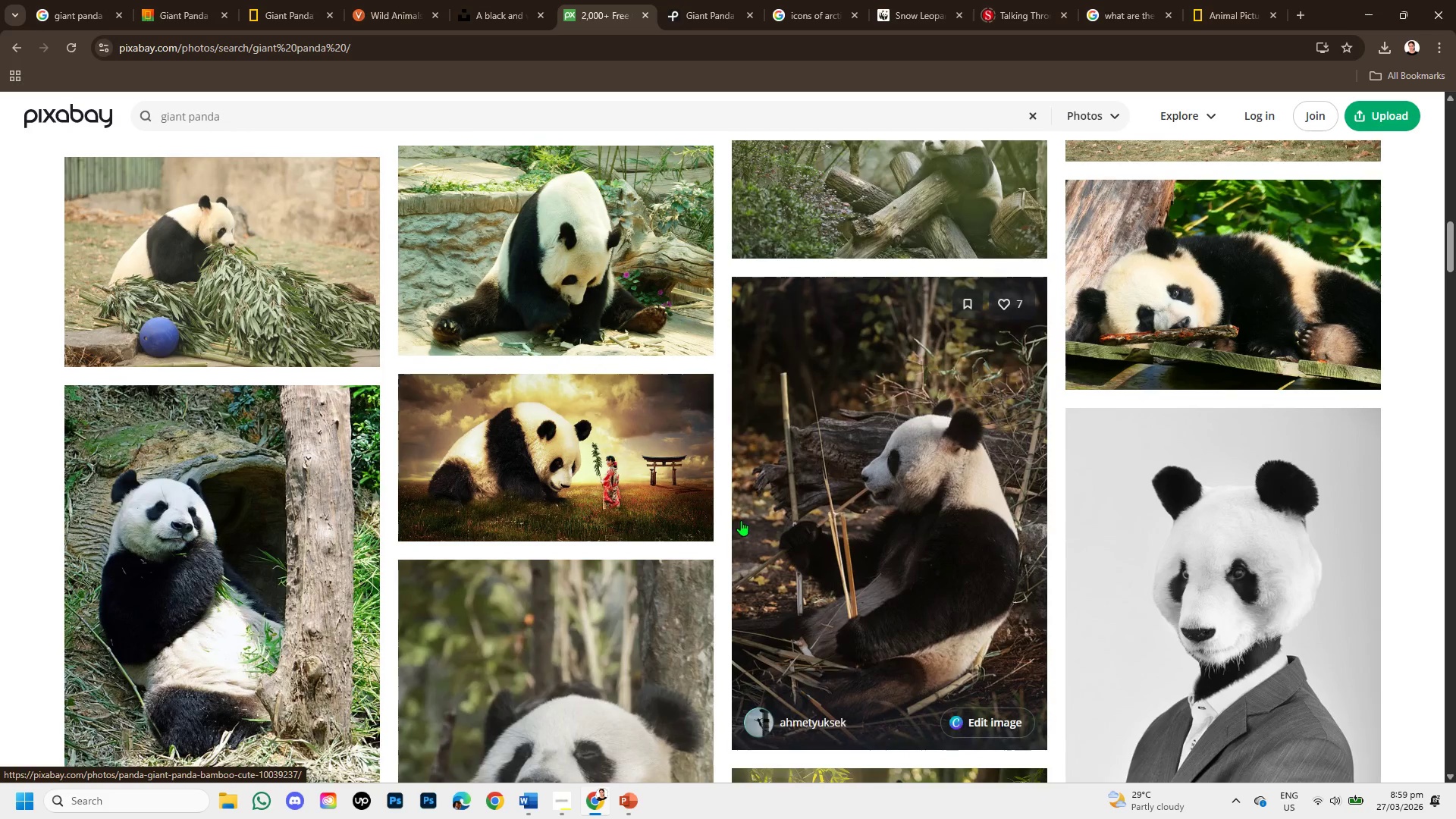 
scroll: coordinate [741, 520], scroll_direction: up, amount: 1.0
 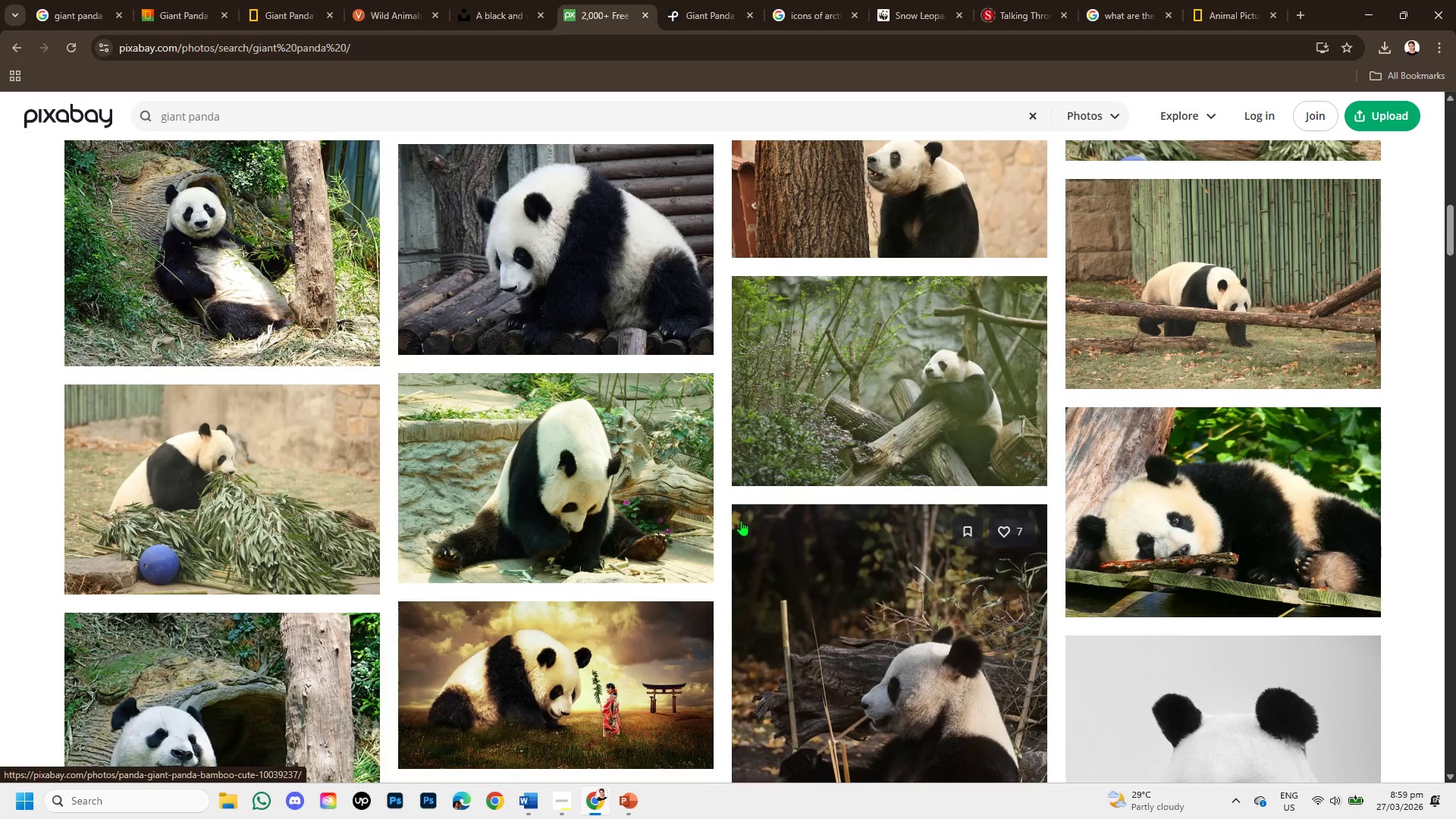 
scroll: coordinate [741, 520], scroll_direction: down, amount: 2.0
 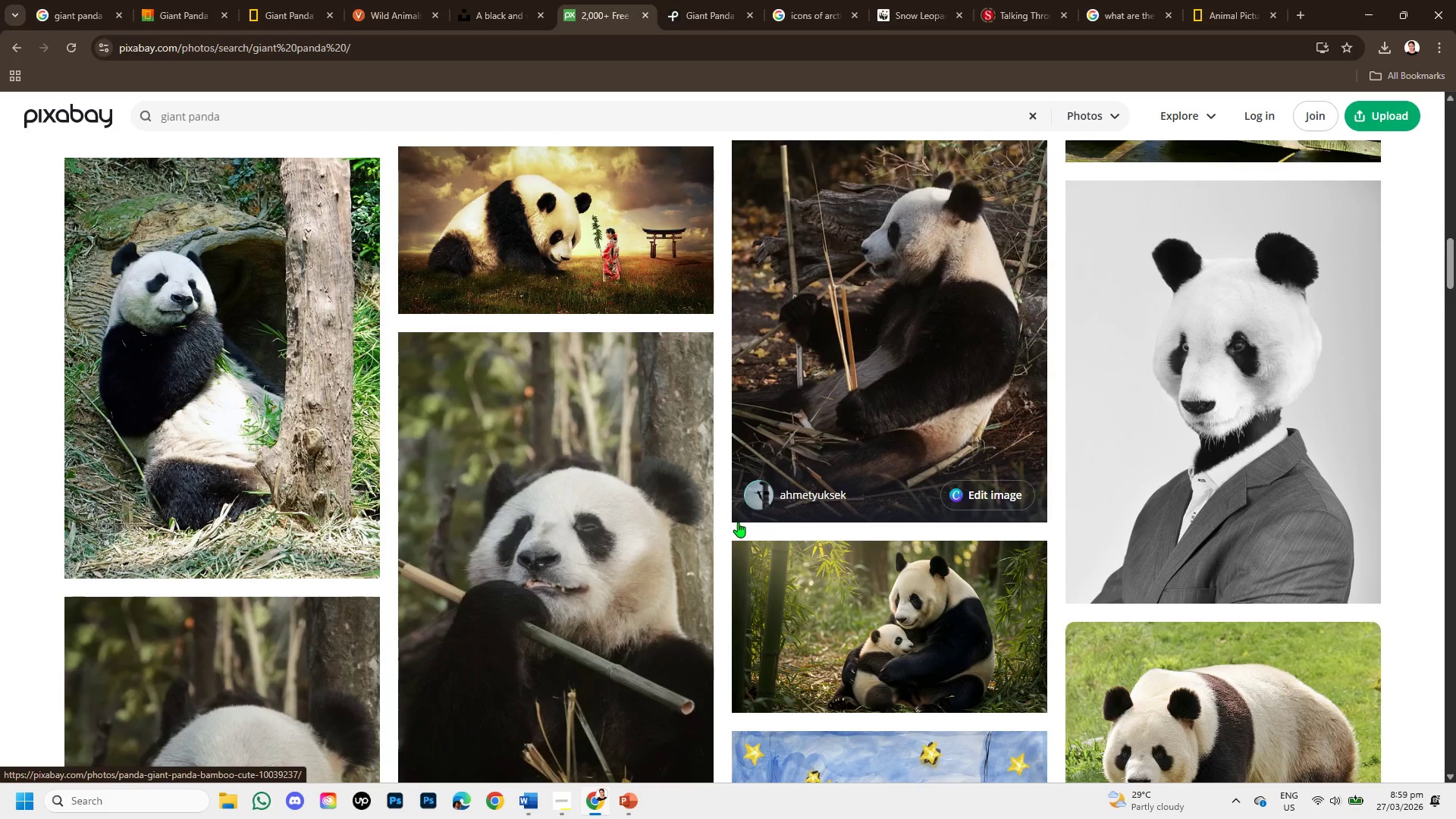 
left_click([244, 425])
 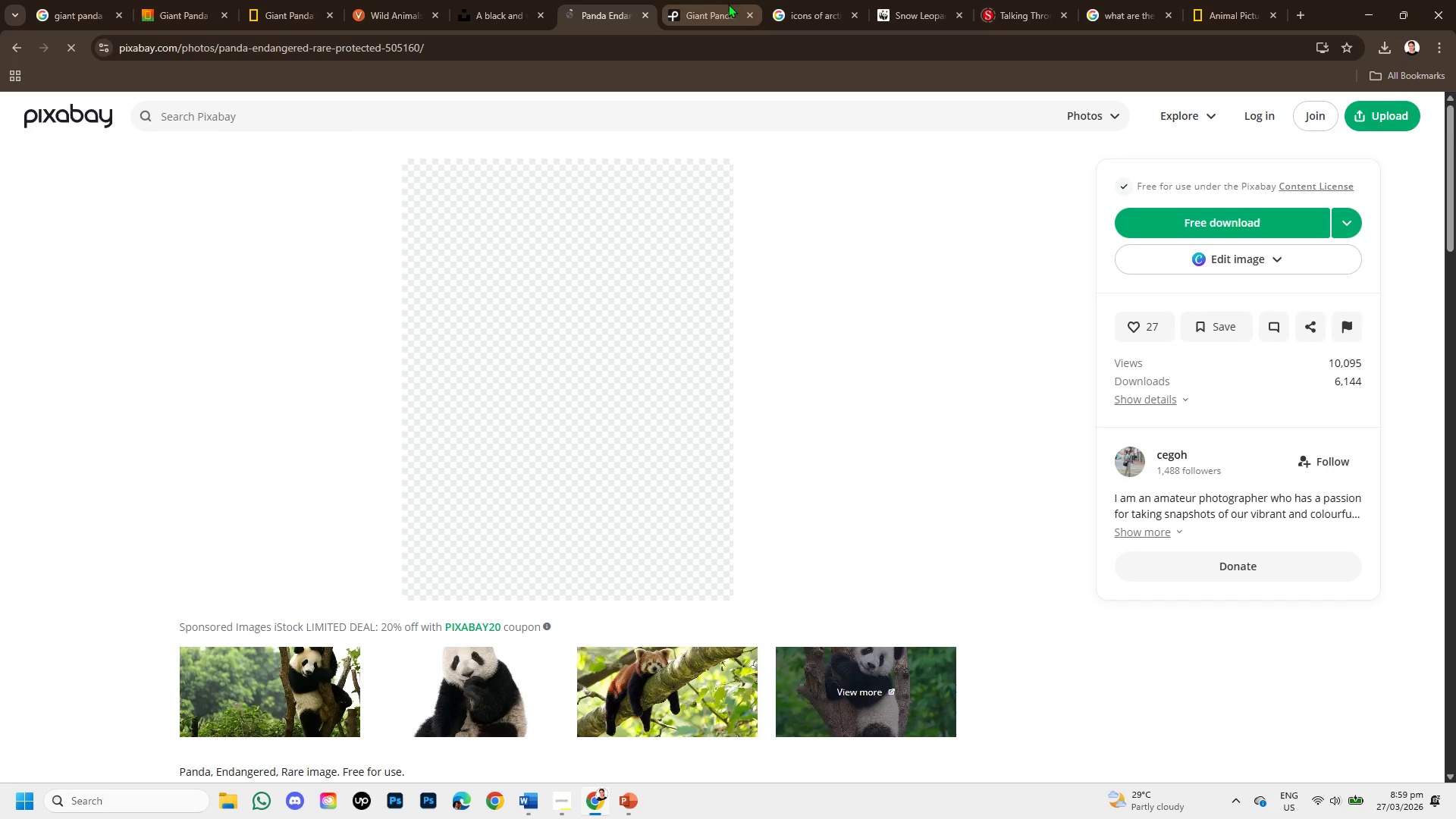 
scroll: coordinate [705, 444], scroll_direction: up, amount: 15.0
 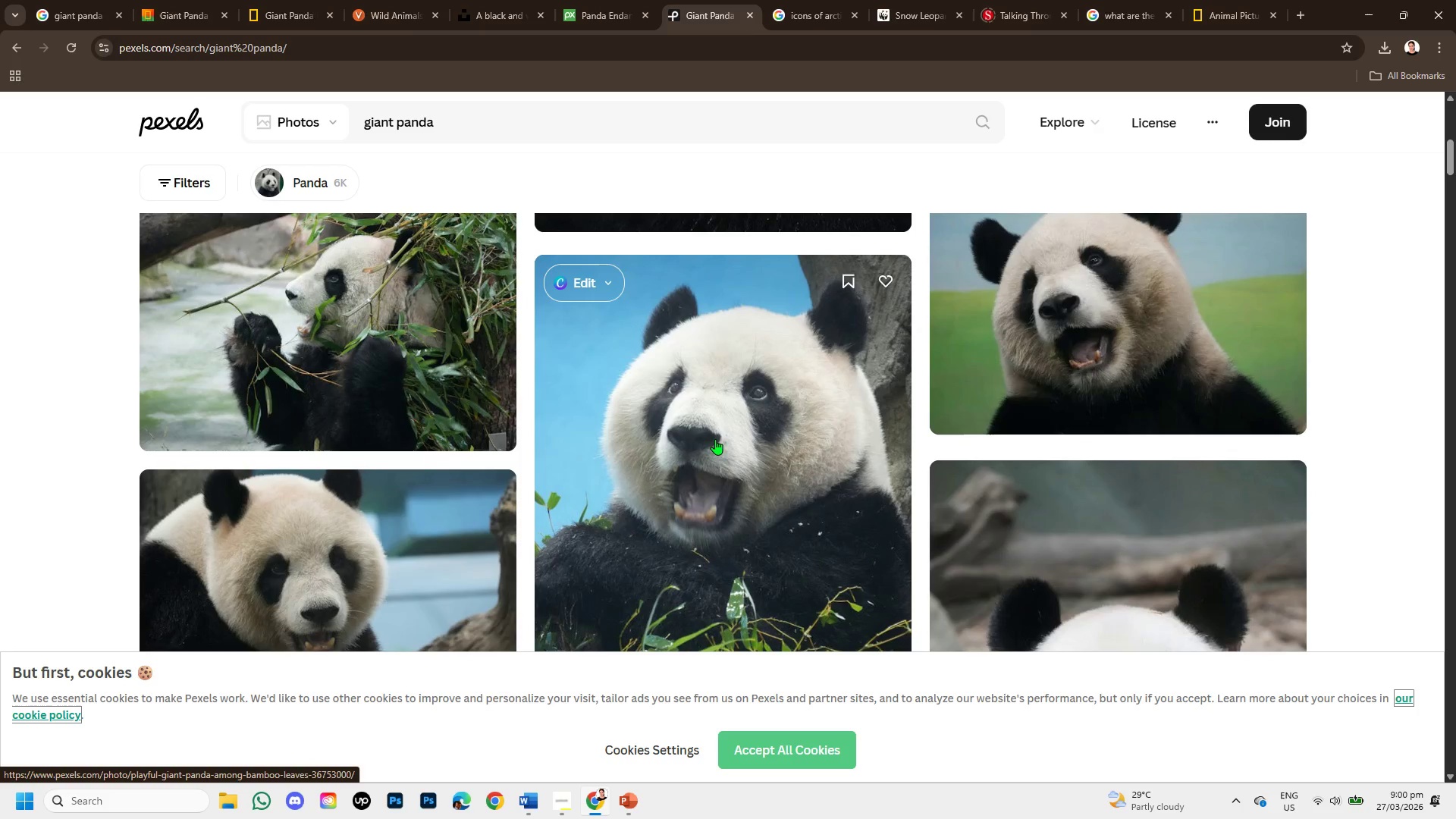 
scroll: coordinate [730, 457], scroll_direction: up, amount: 5.0
 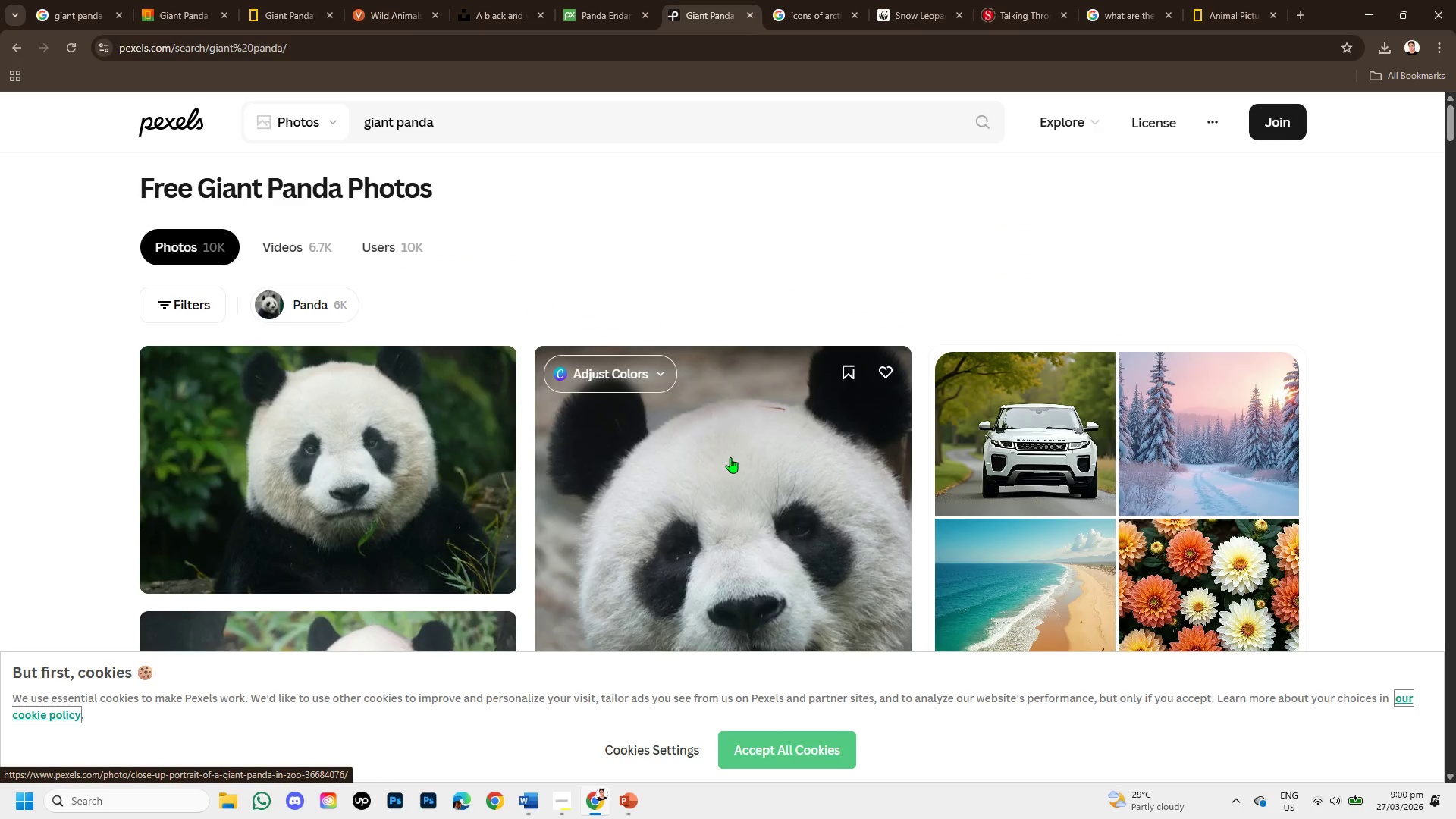 
scroll: coordinate [730, 457], scroll_direction: down, amount: 2.0
 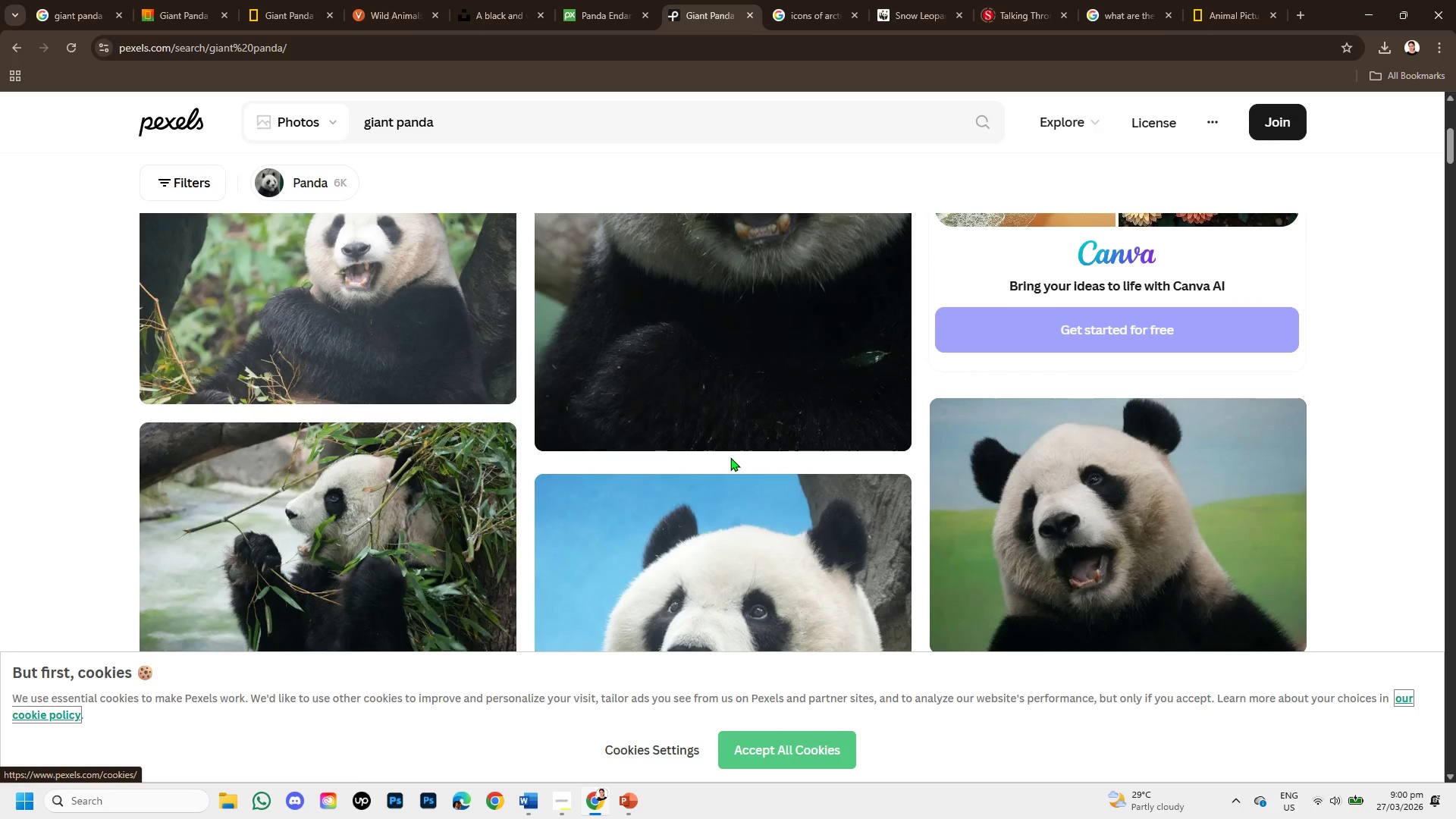 
scroll: coordinate [730, 457], scroll_direction: up, amount: 2.0
 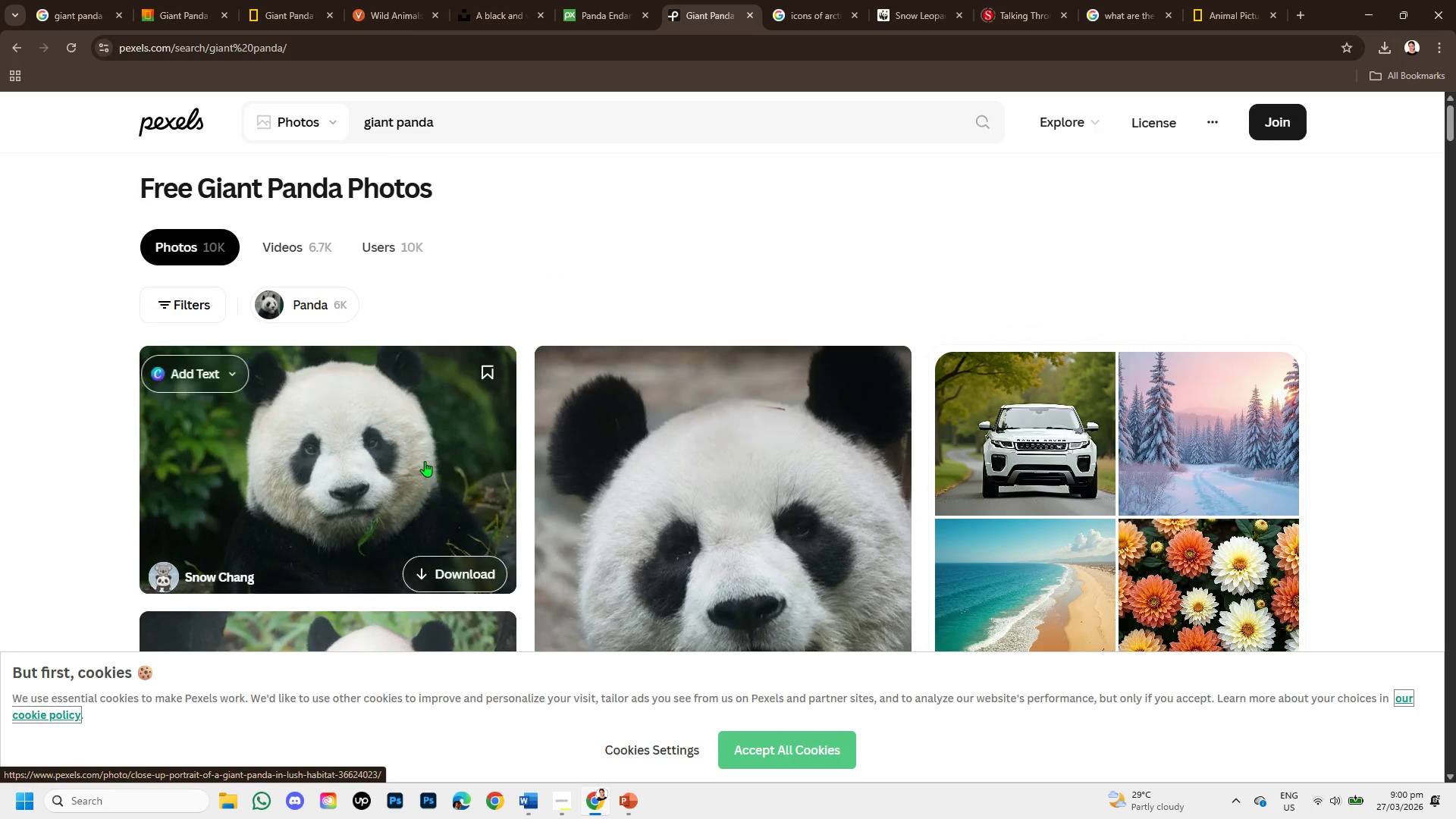 
left_click([425, 461])
 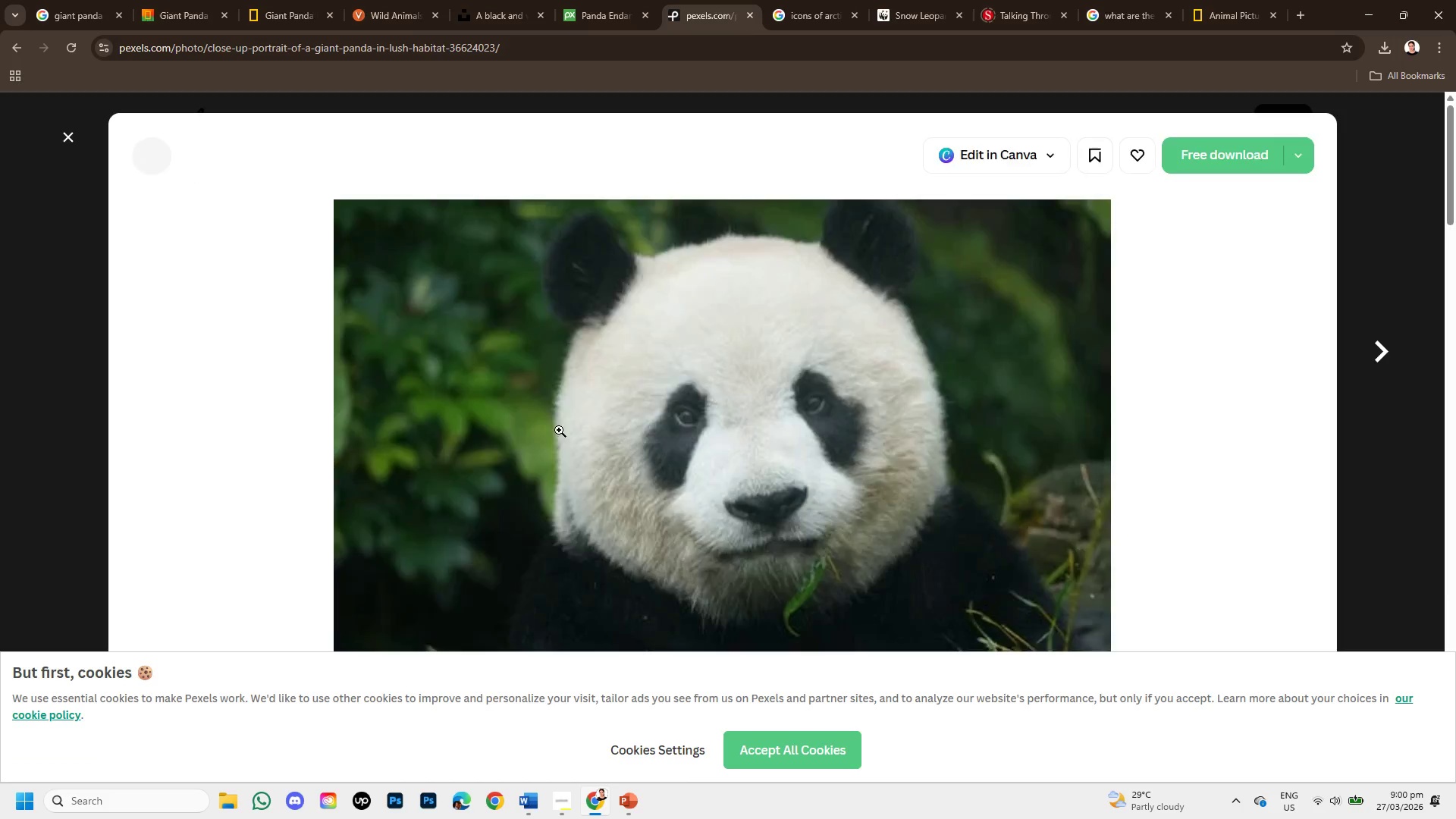 
scroll: coordinate [769, 430], scroll_direction: down, amount: 4.0
 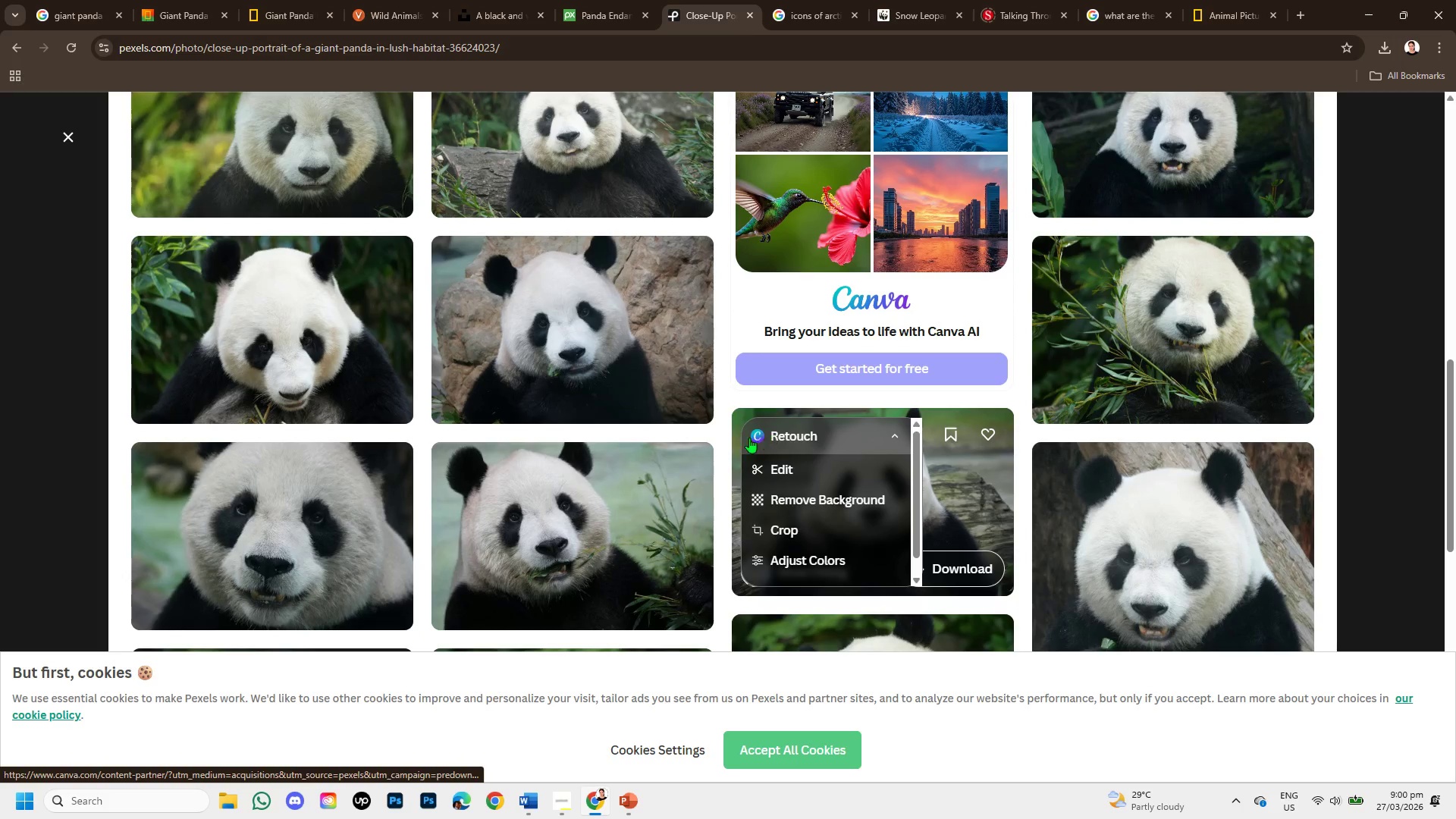 
scroll: coordinate [653, 434], scroll_direction: up, amount: 3.0
 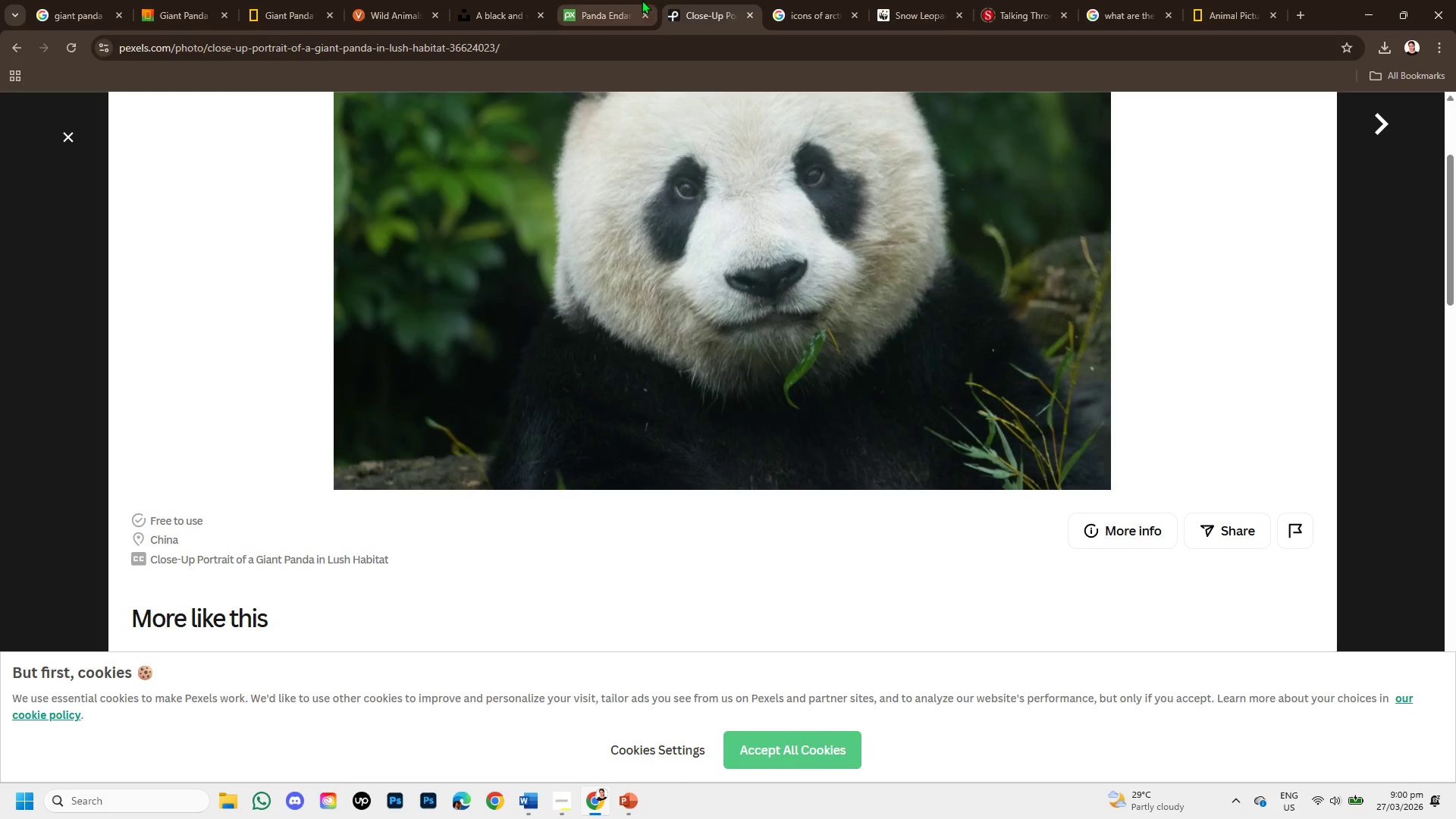 
left_click([629, 0])
 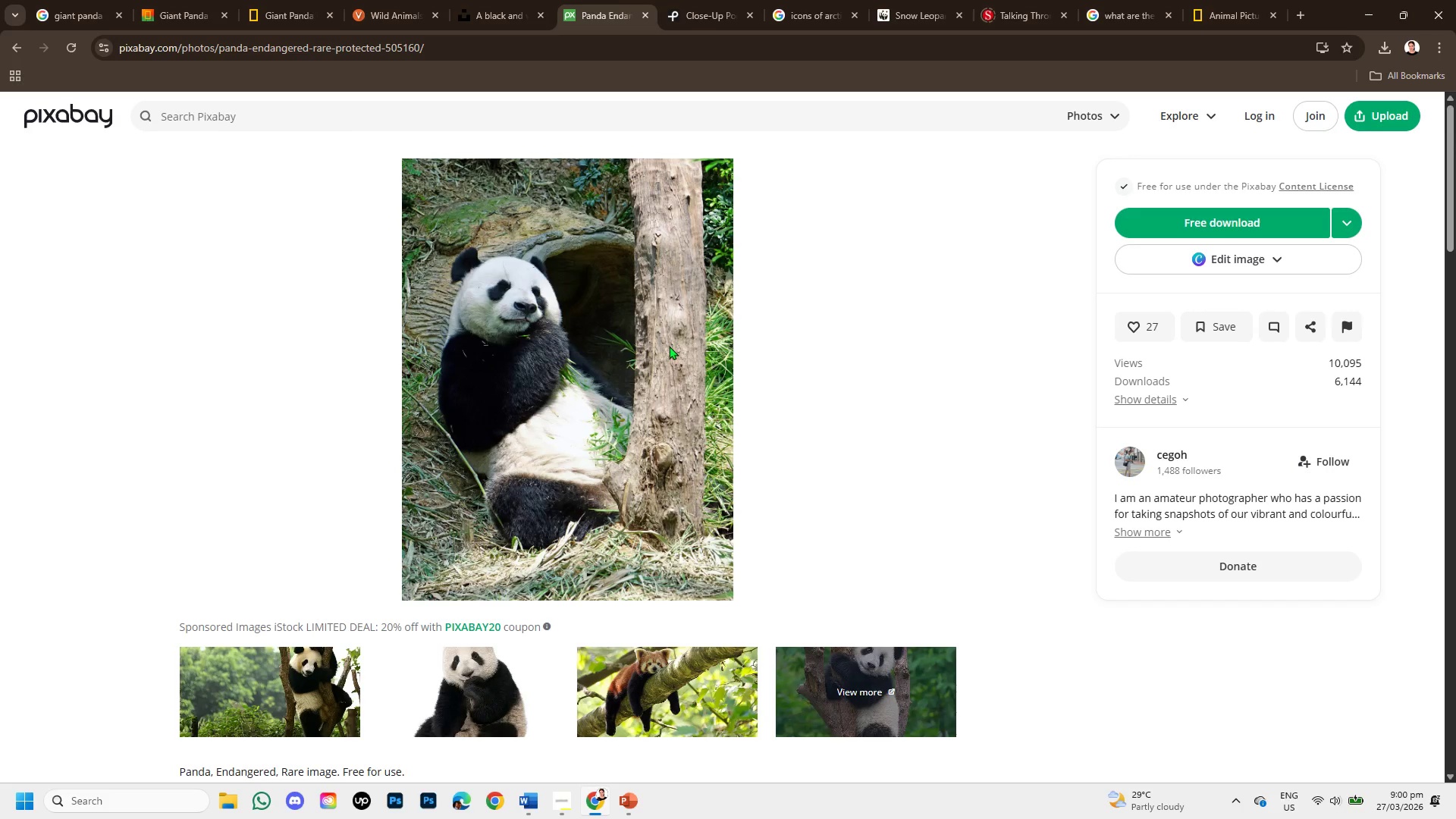 
scroll: coordinate [611, 388], scroll_direction: down, amount: 10.0
 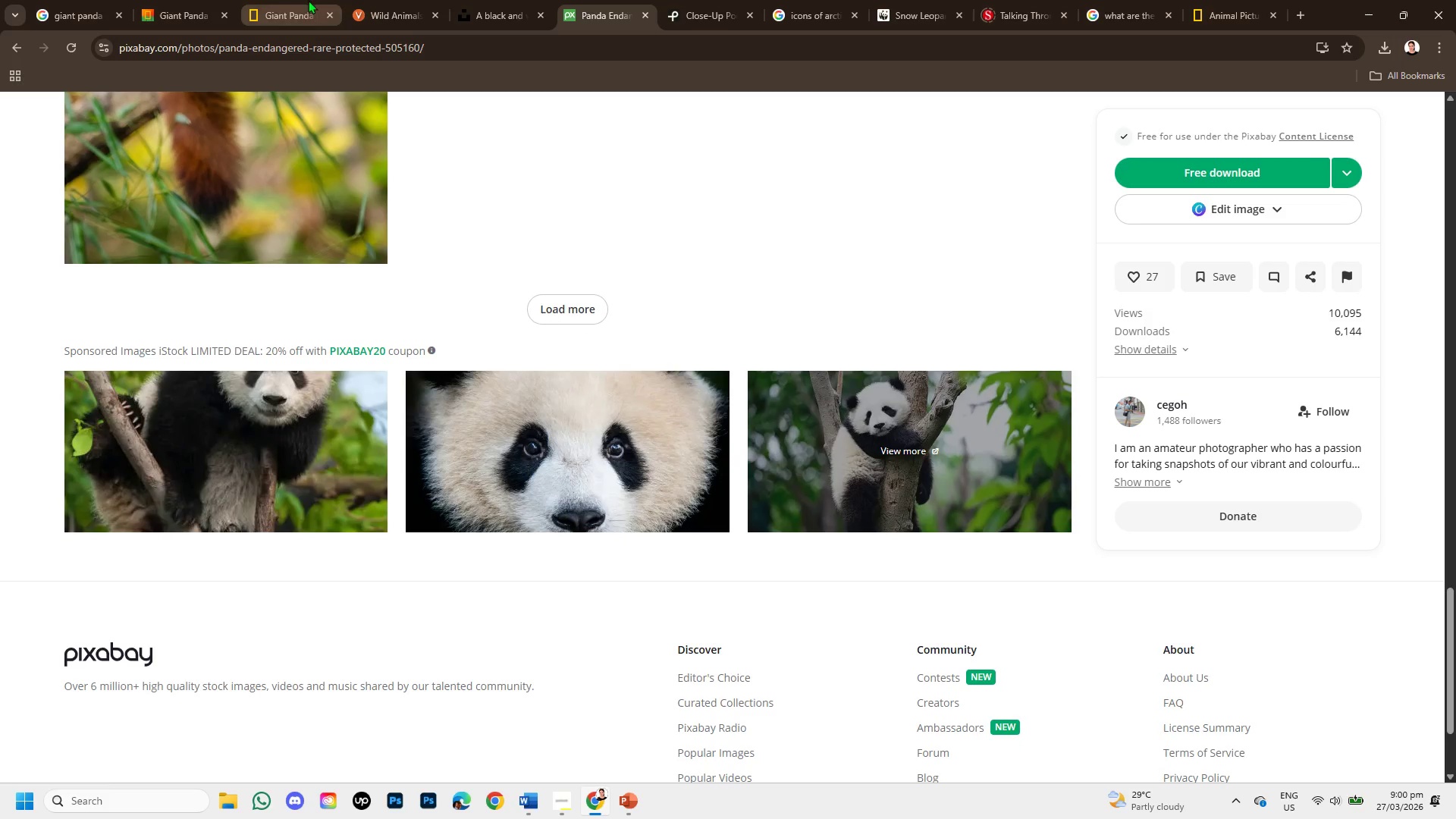 
left_click([263, 0])
 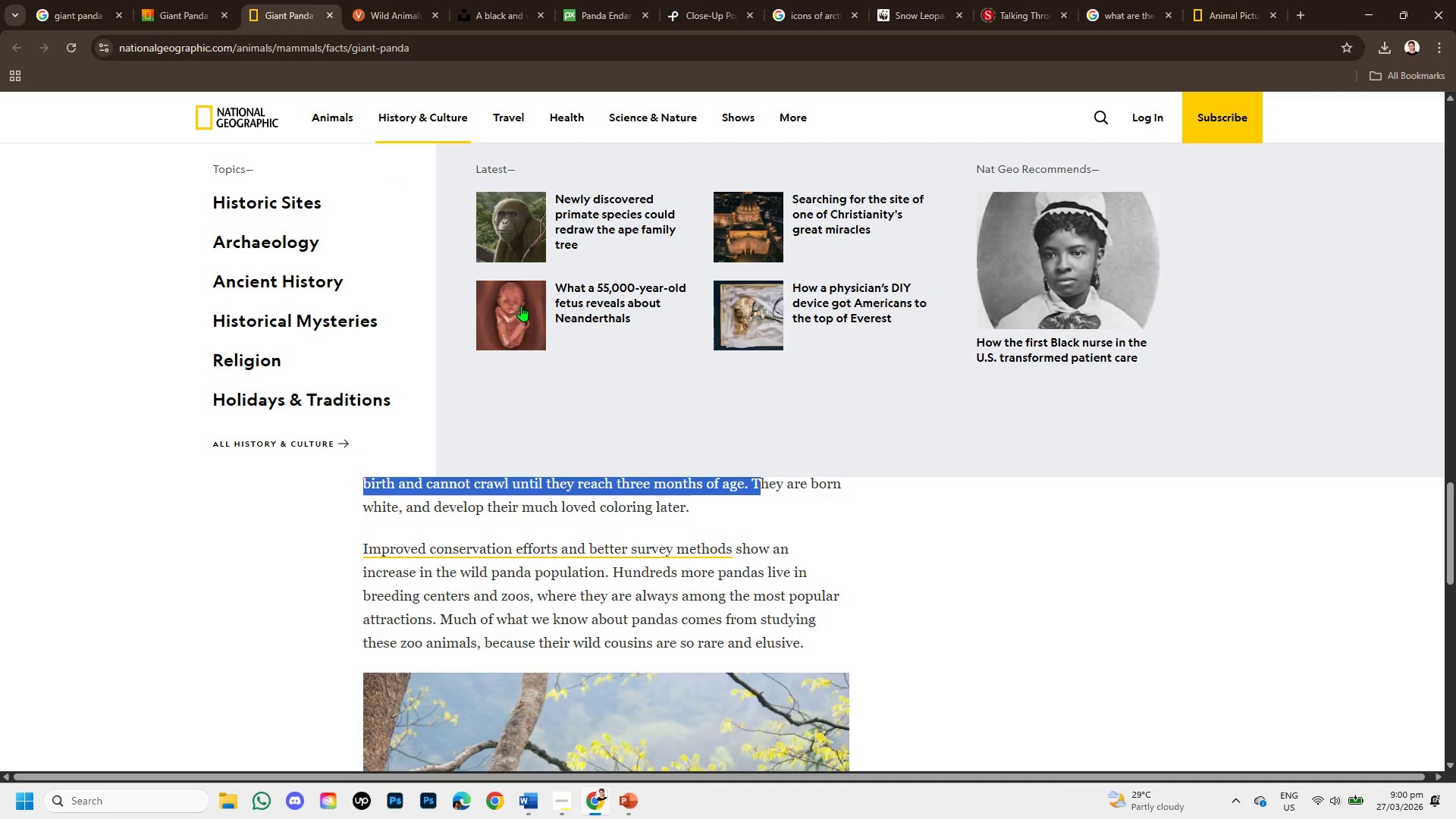 
scroll: coordinate [550, 447], scroll_direction: down, amount: 5.0
 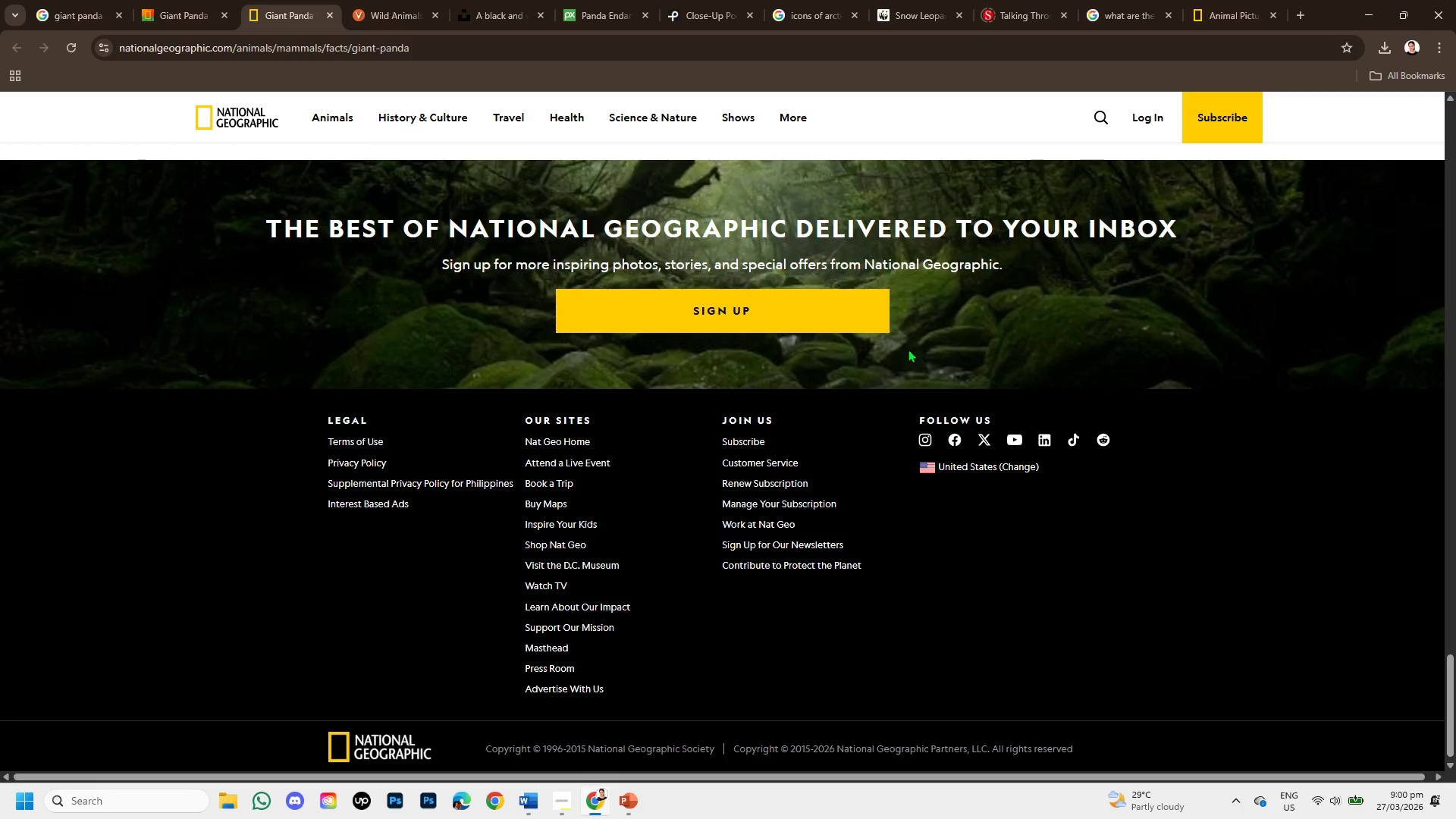 
scroll: coordinate [802, 421], scroll_direction: up, amount: 3.0
 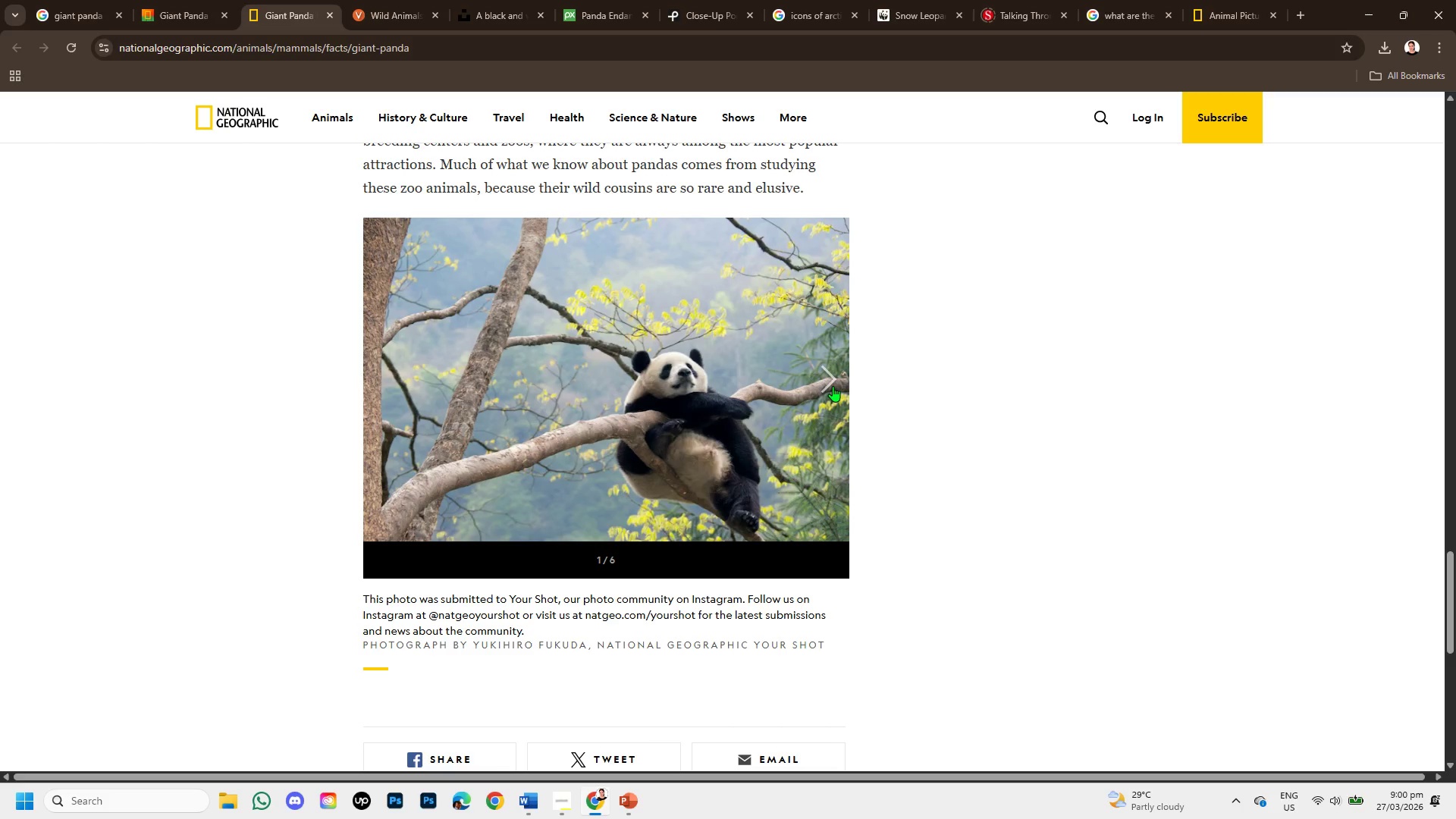 
left_click([833, 386])
 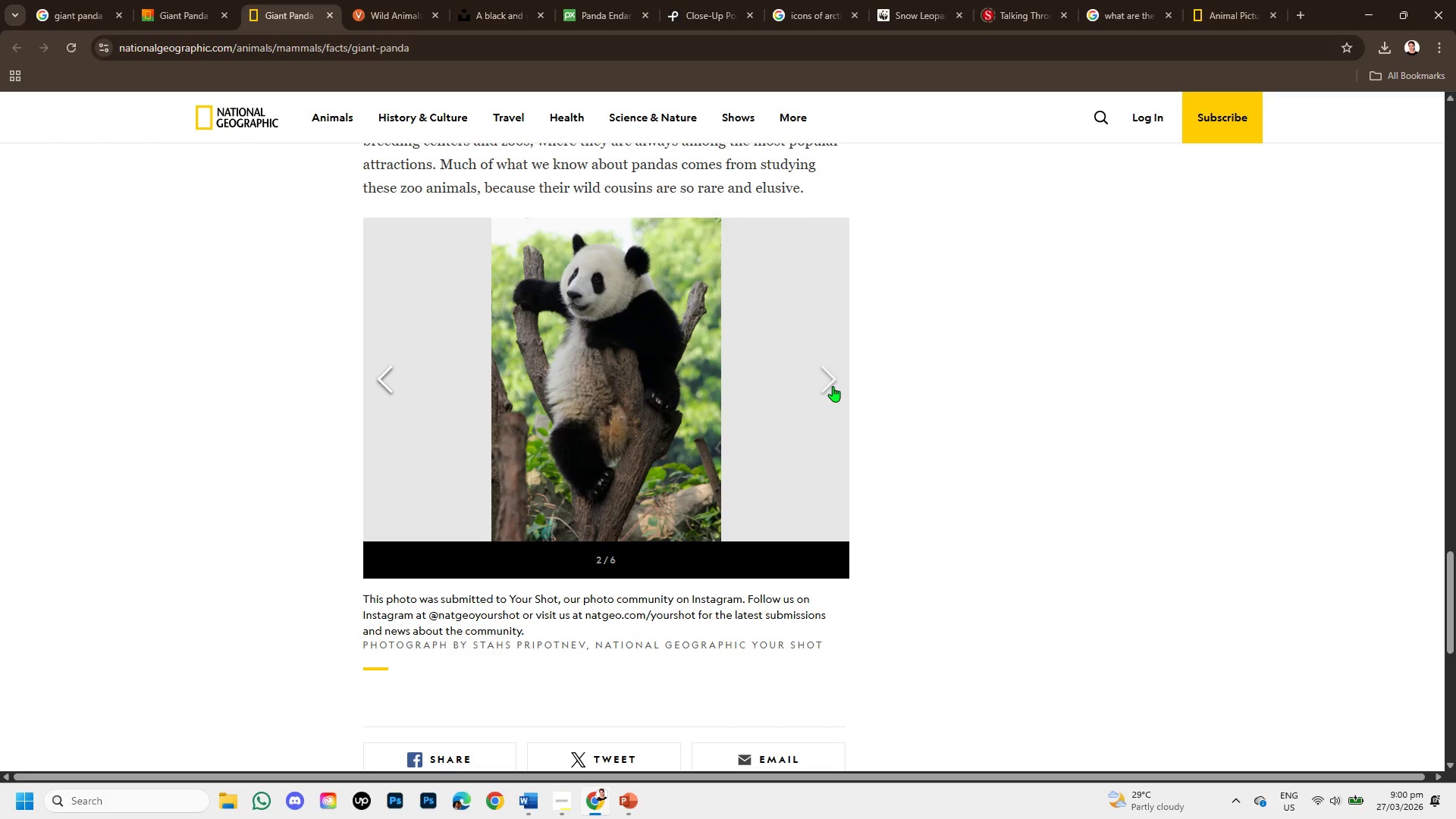 
left_click([833, 386])
 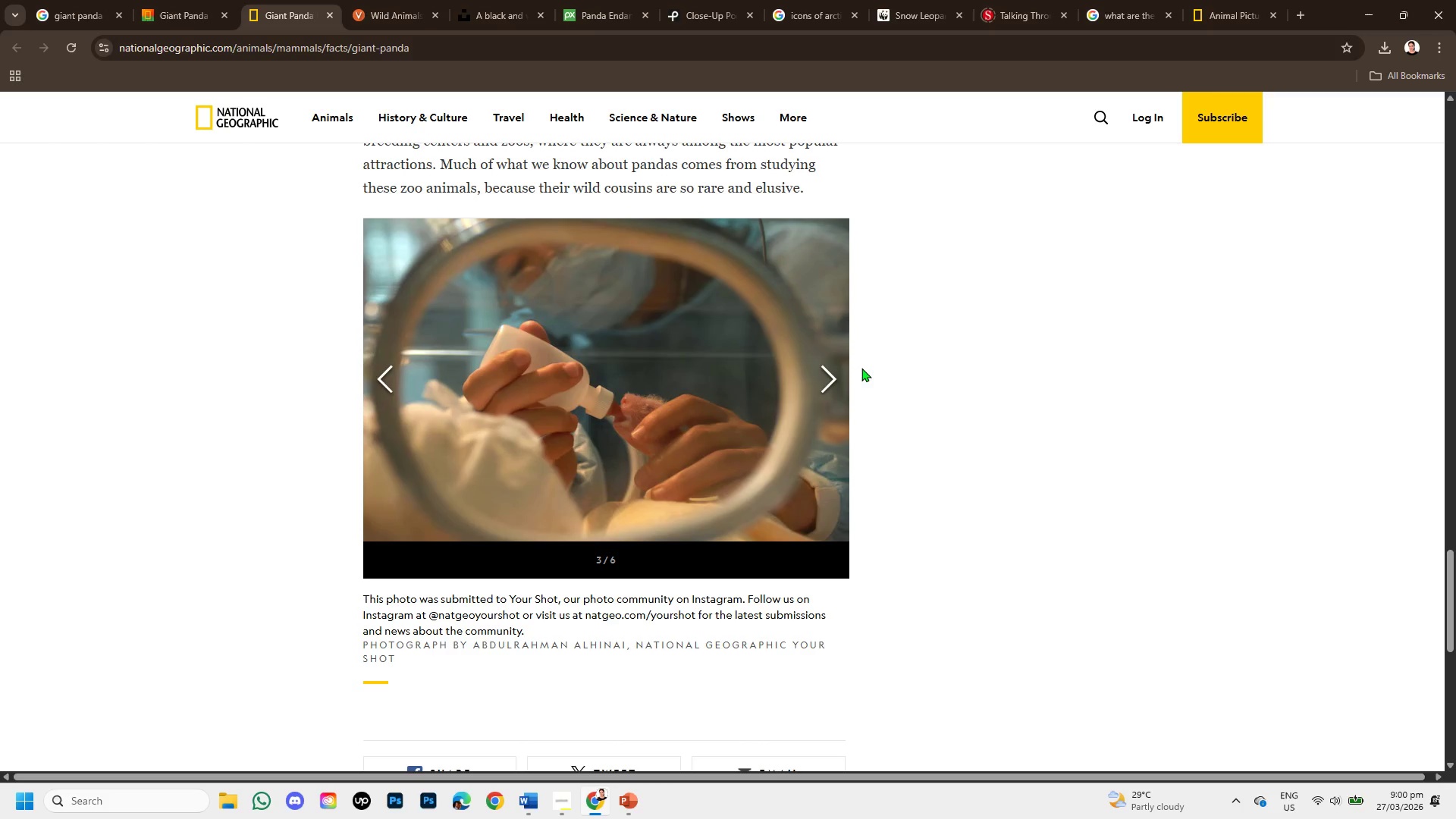 
left_click([836, 372])
 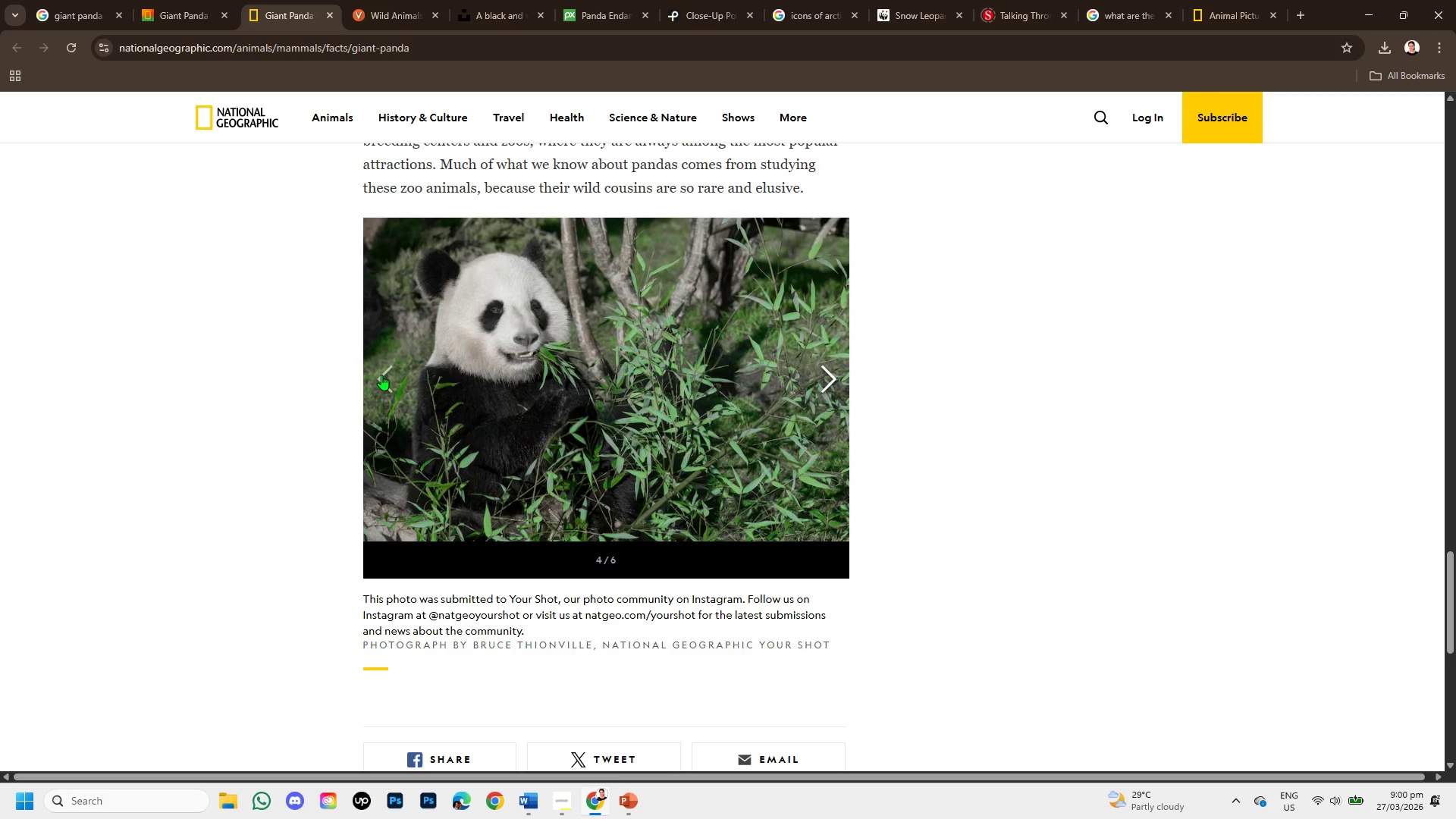 
double_click([381, 375])
 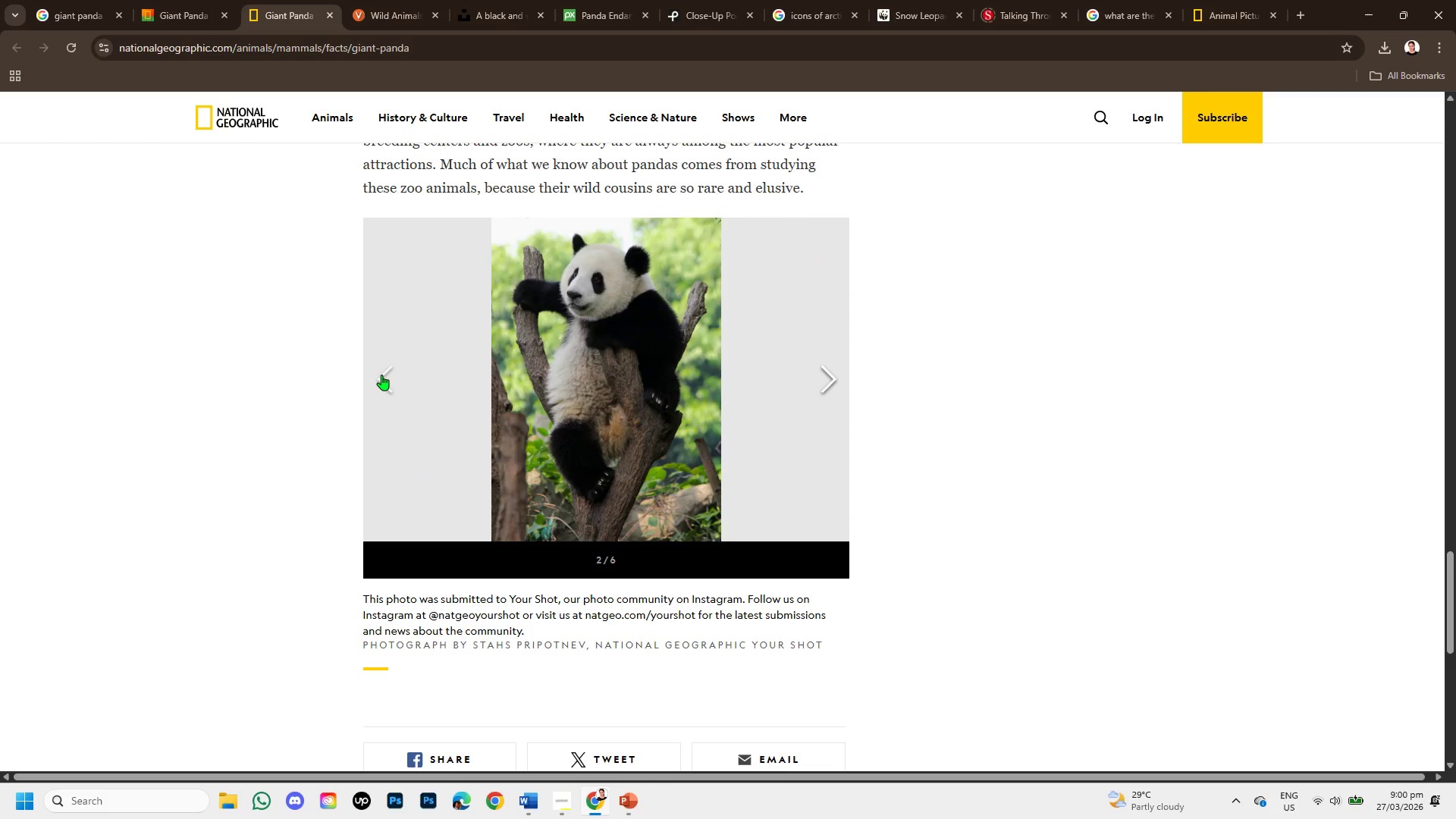 
left_click([381, 375])
 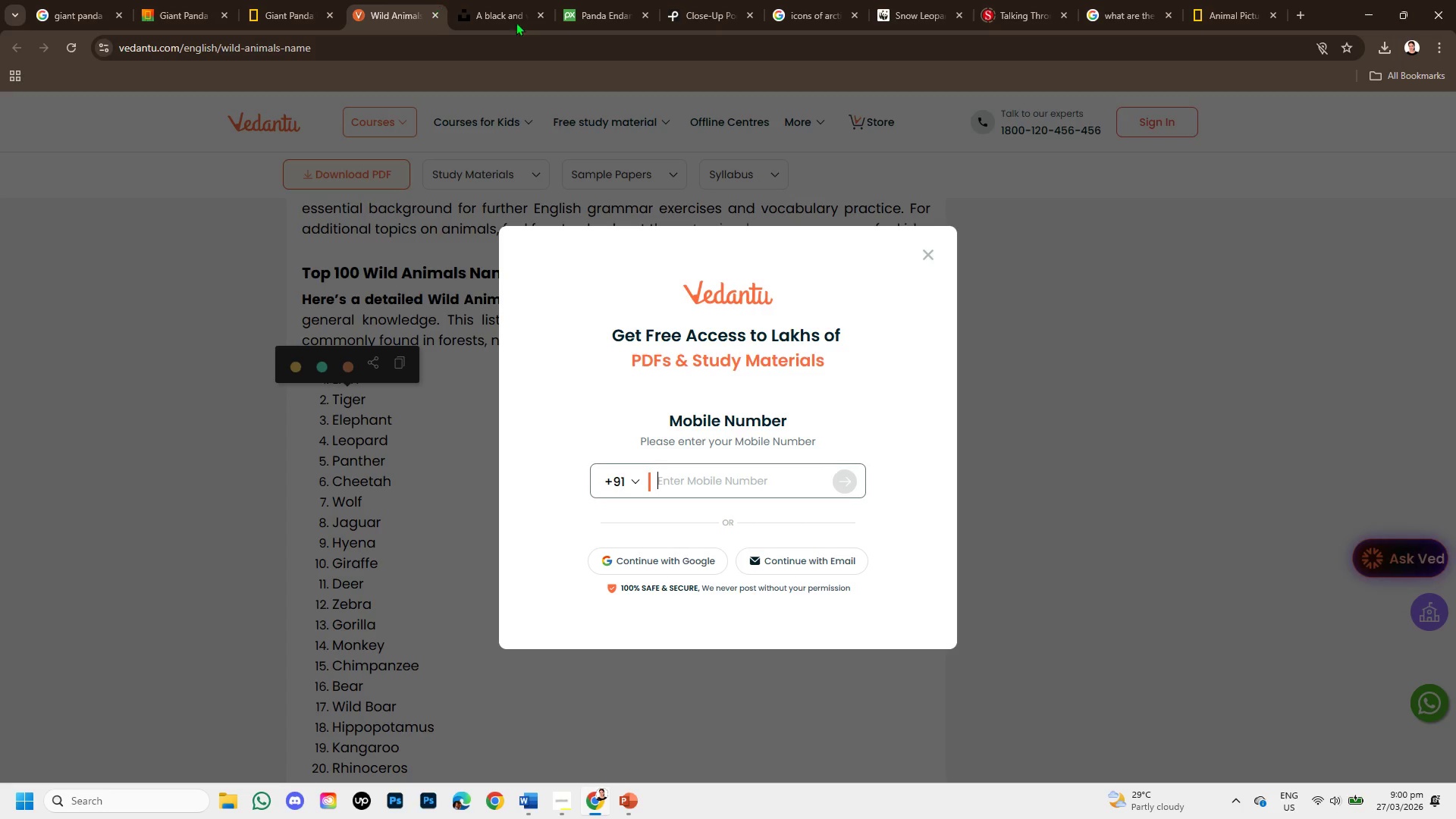 
left_click([507, 0])
 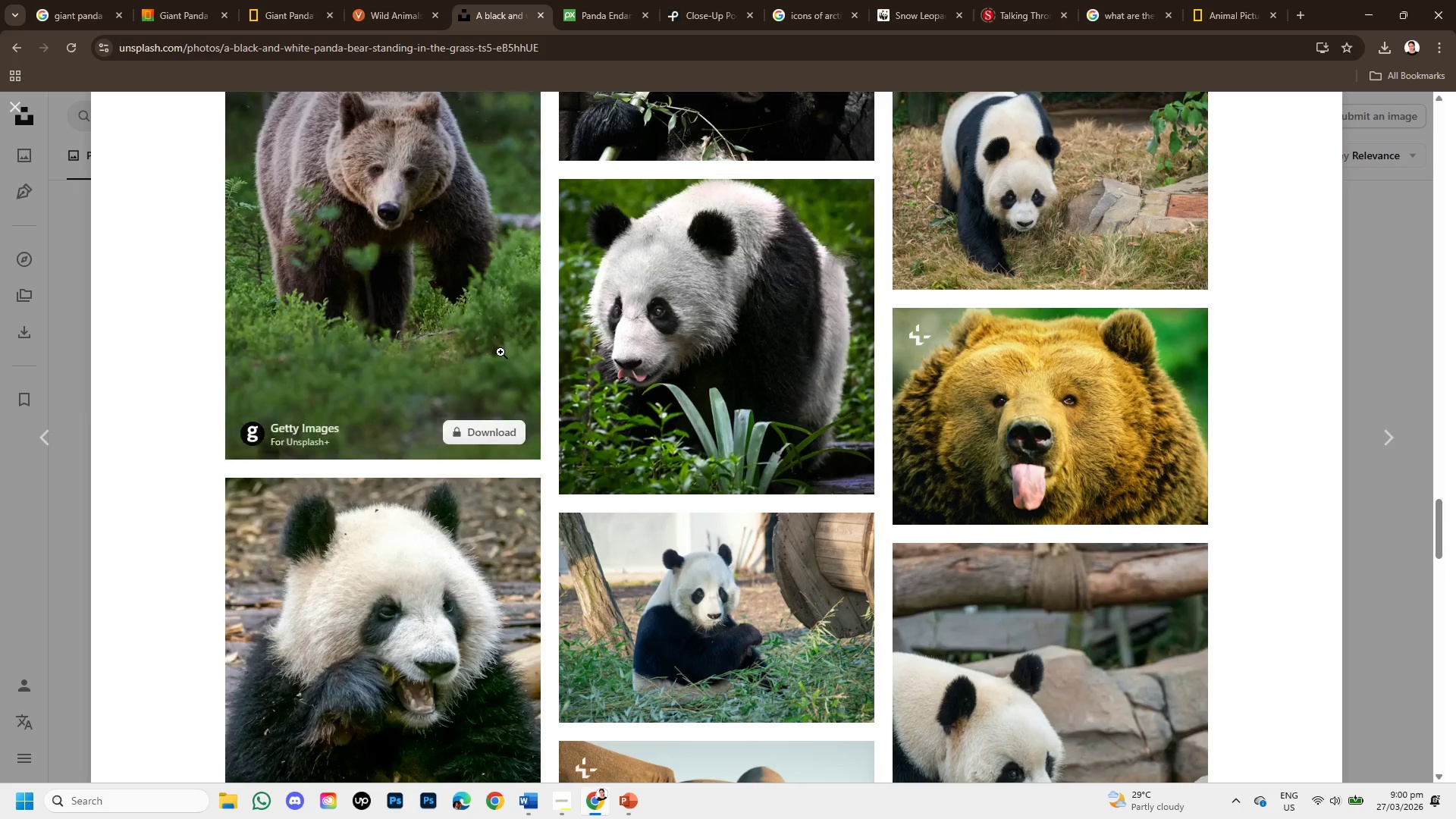 
scroll: coordinate [418, 226], scroll_direction: up, amount: 23.0
 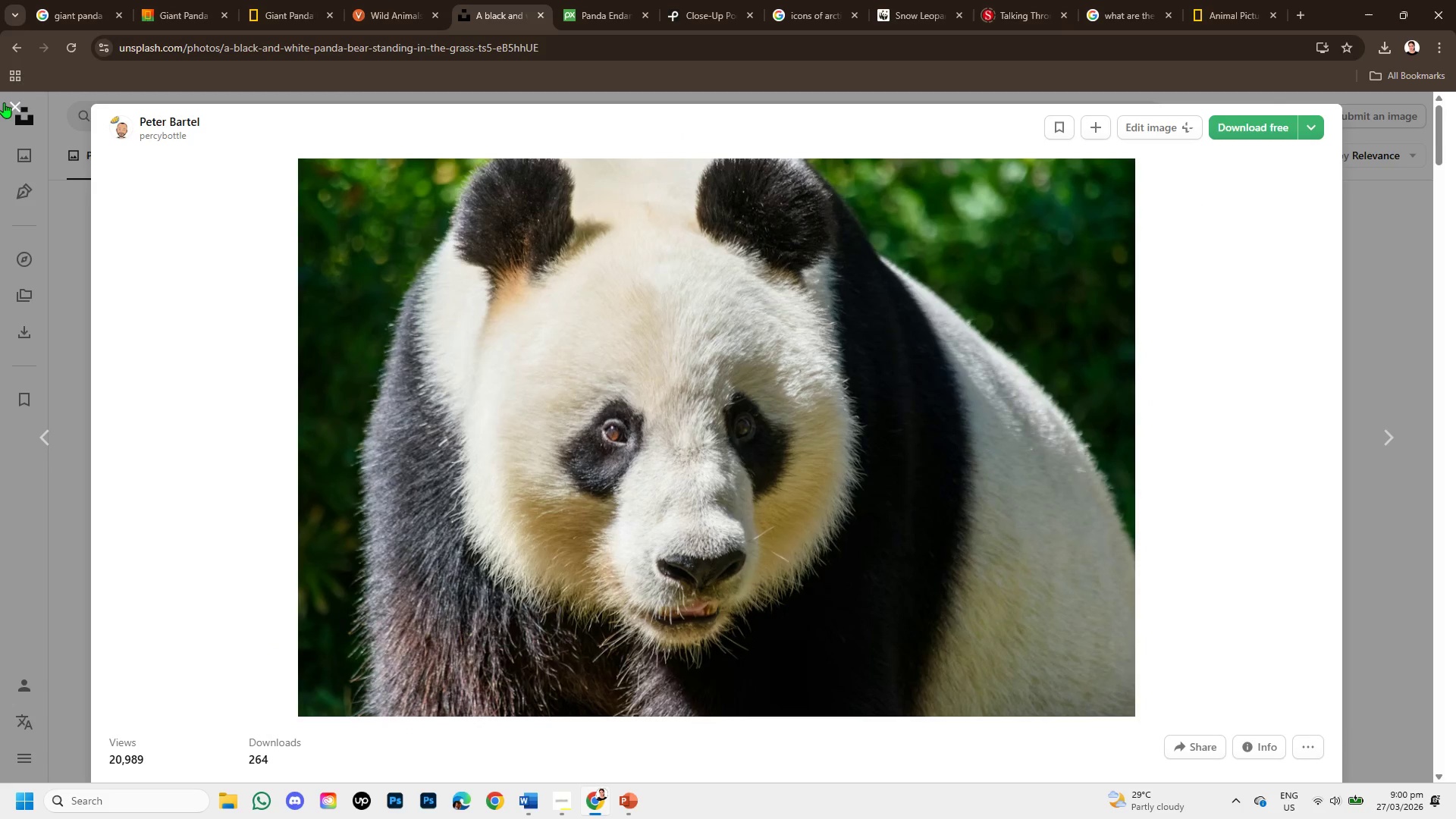 
left_click([15, 102])
 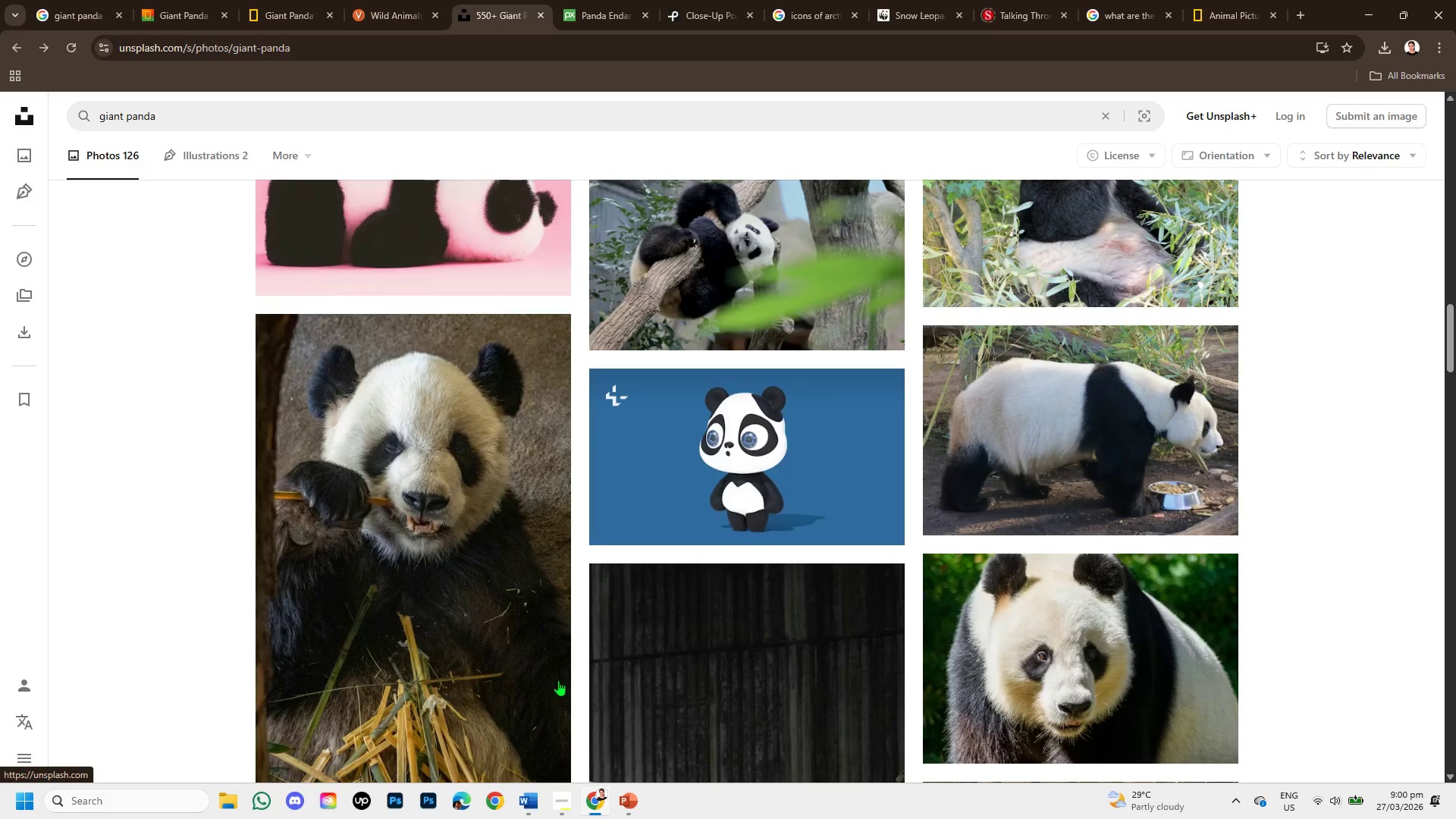 
scroll: coordinate [558, 680], scroll_direction: up, amount: 1.0
 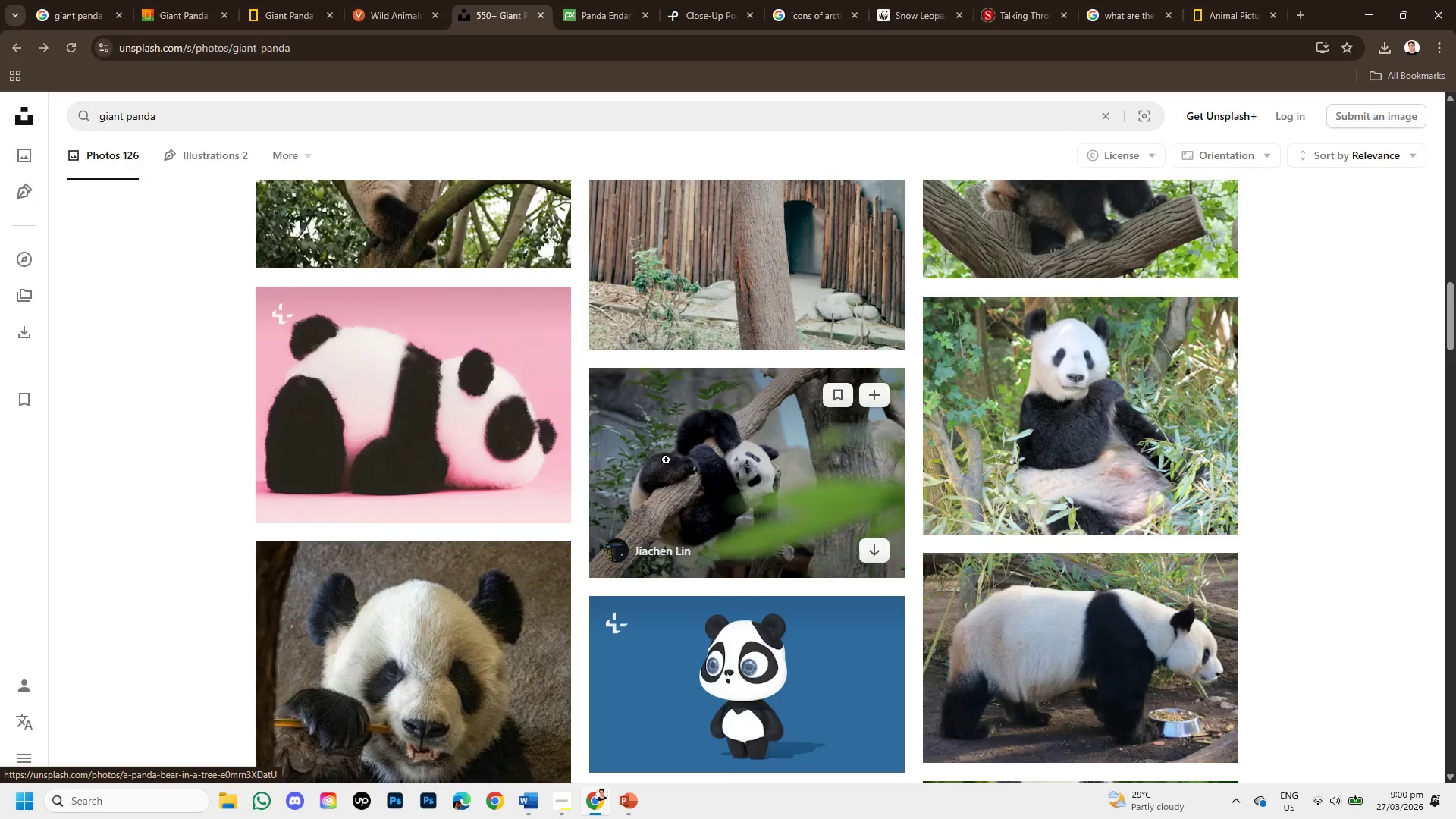 
left_click([667, 473])
 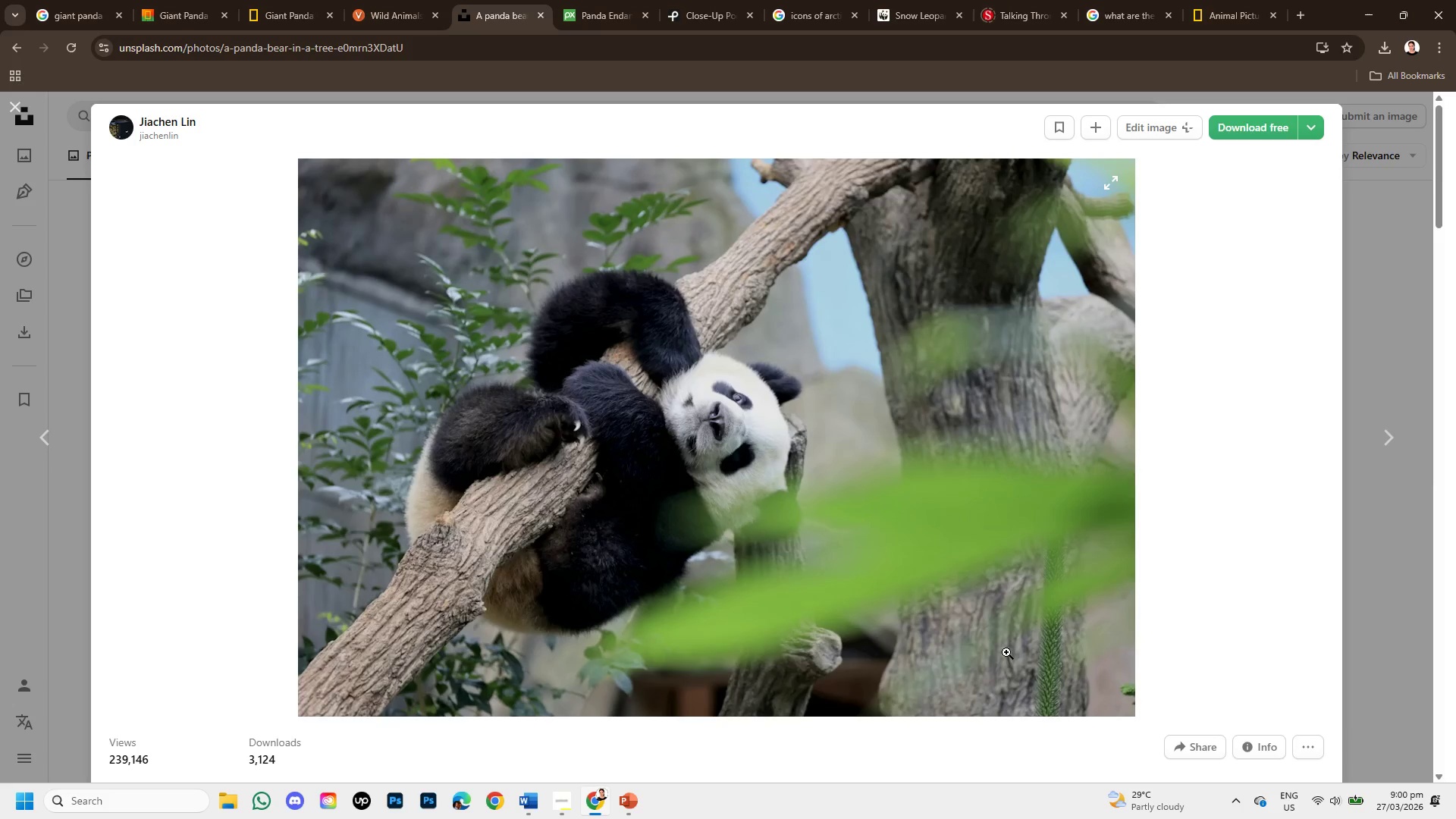 
scroll: coordinate [1049, 724], scroll_direction: down, amount: 8.0
 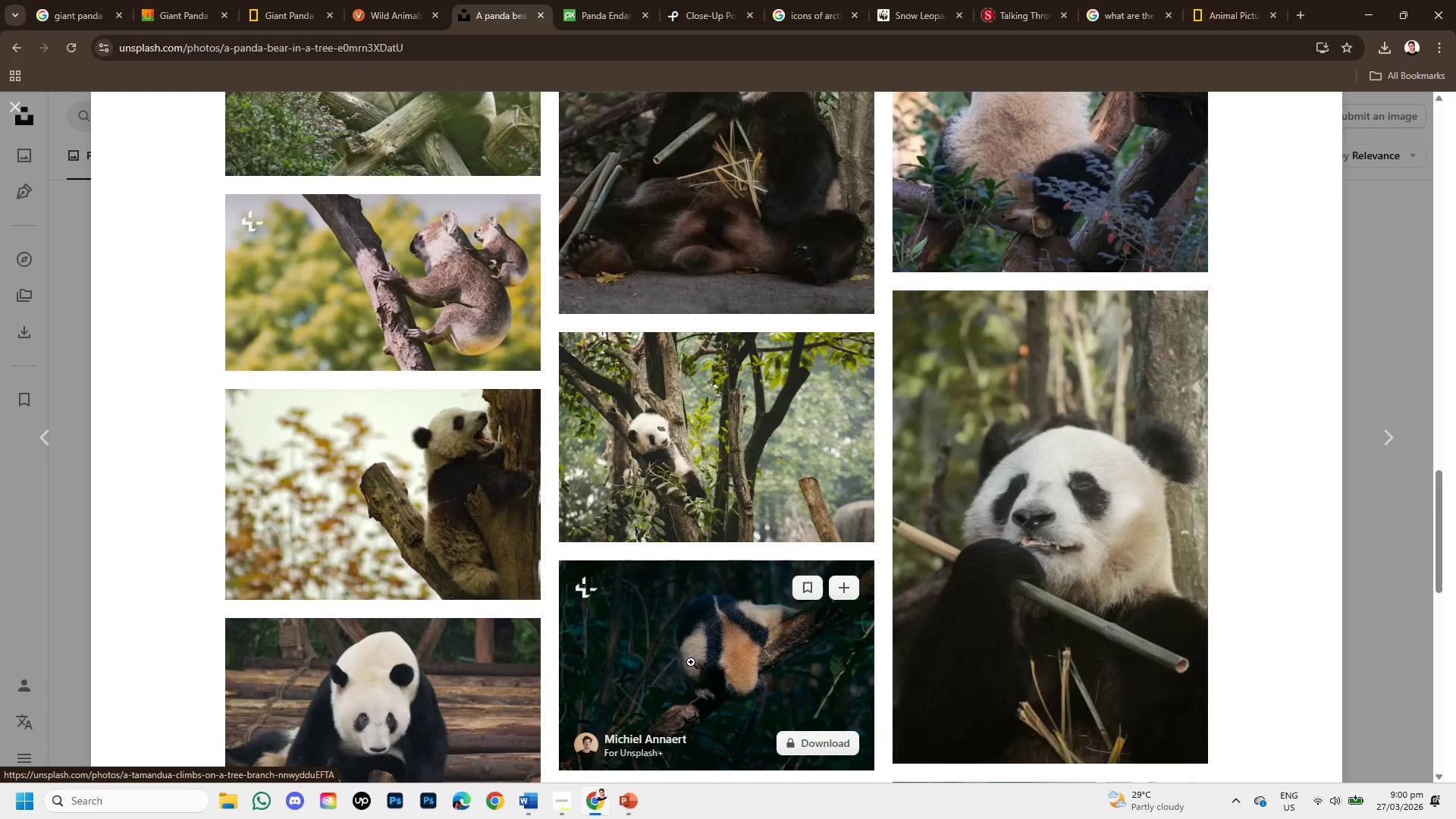 
scroll: coordinate [665, 616], scroll_direction: up, amount: 4.0
 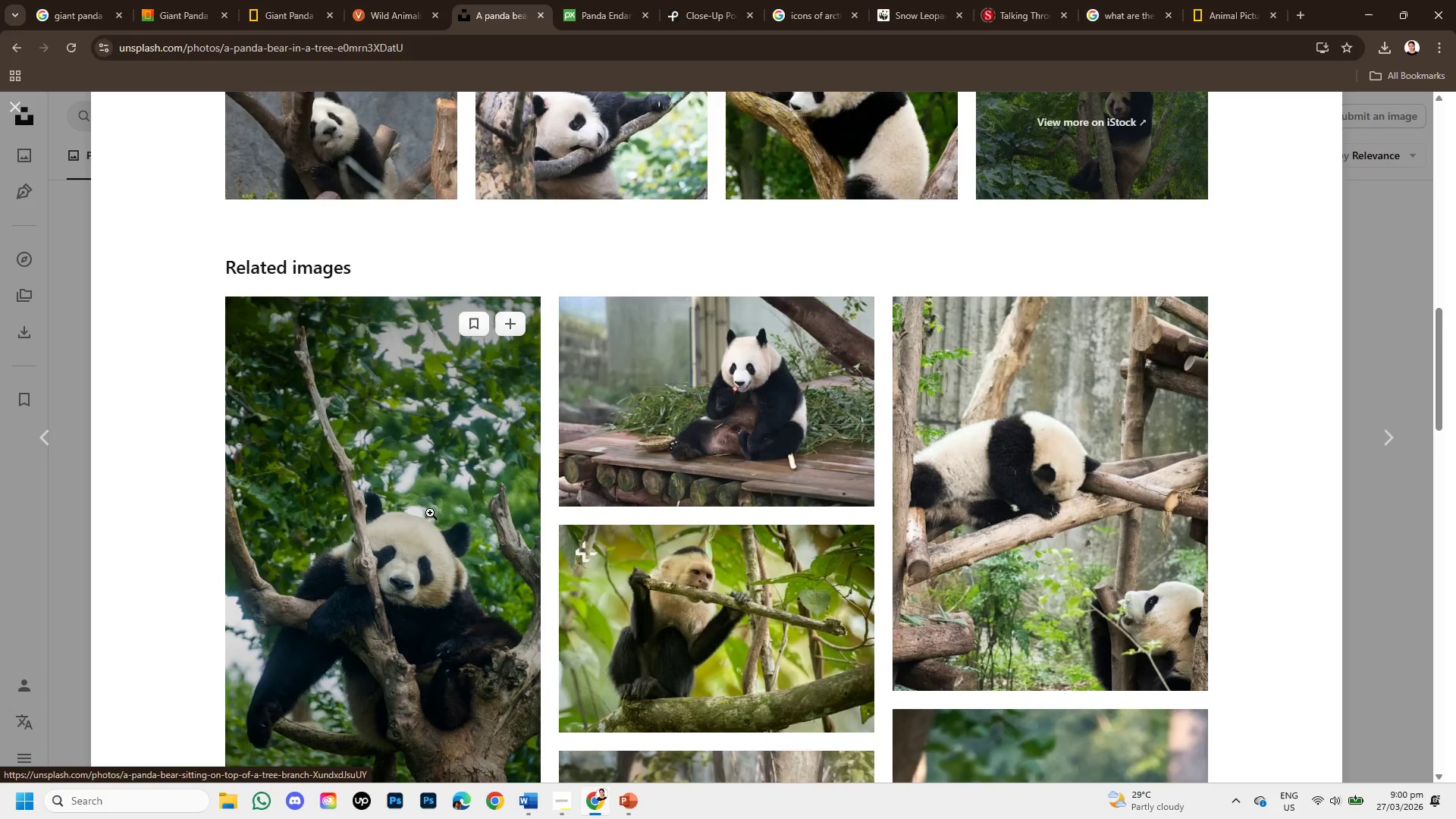 
left_click([430, 513])
 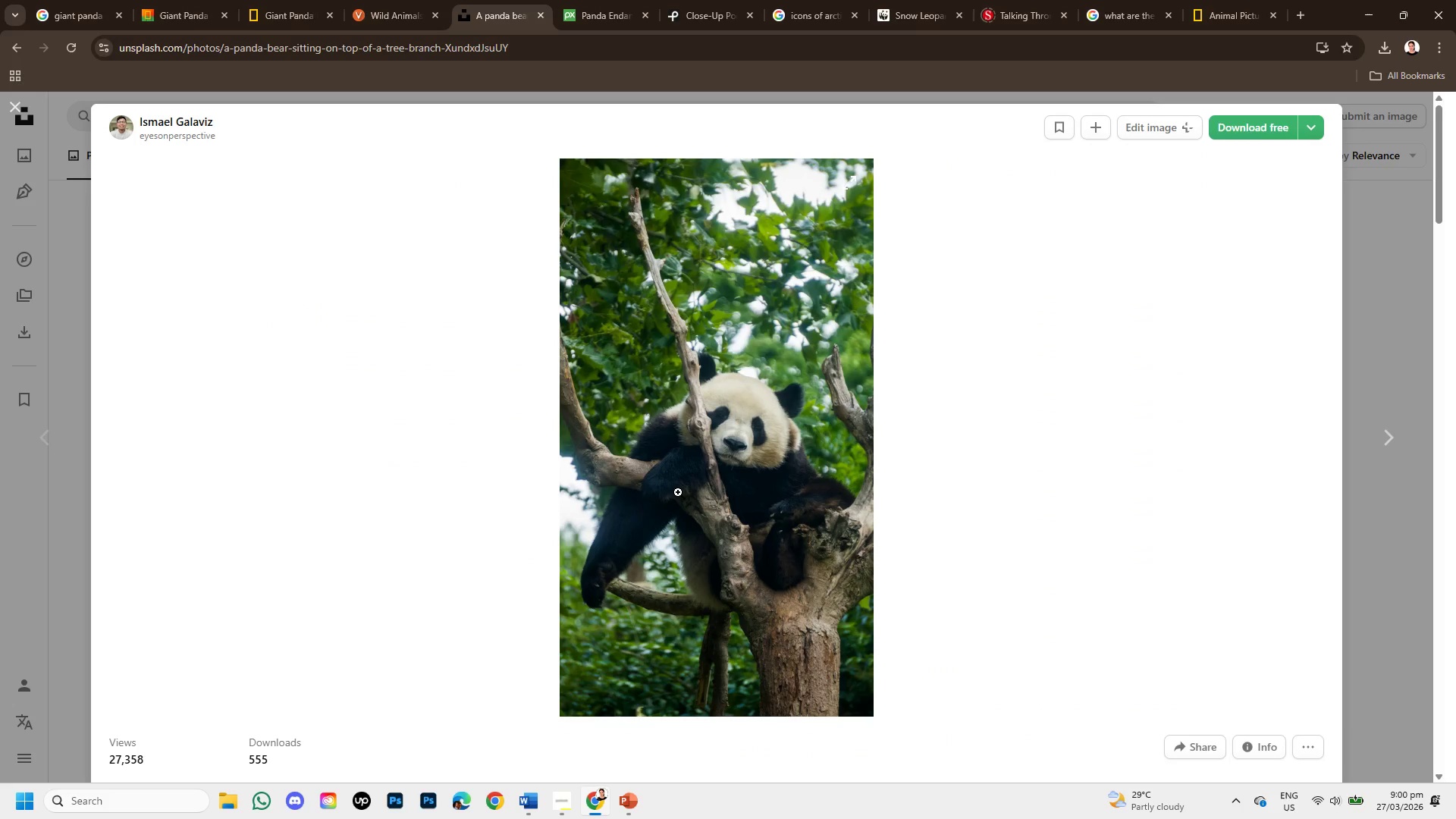 
scroll: coordinate [784, 562], scroll_direction: down, amount: 5.0
 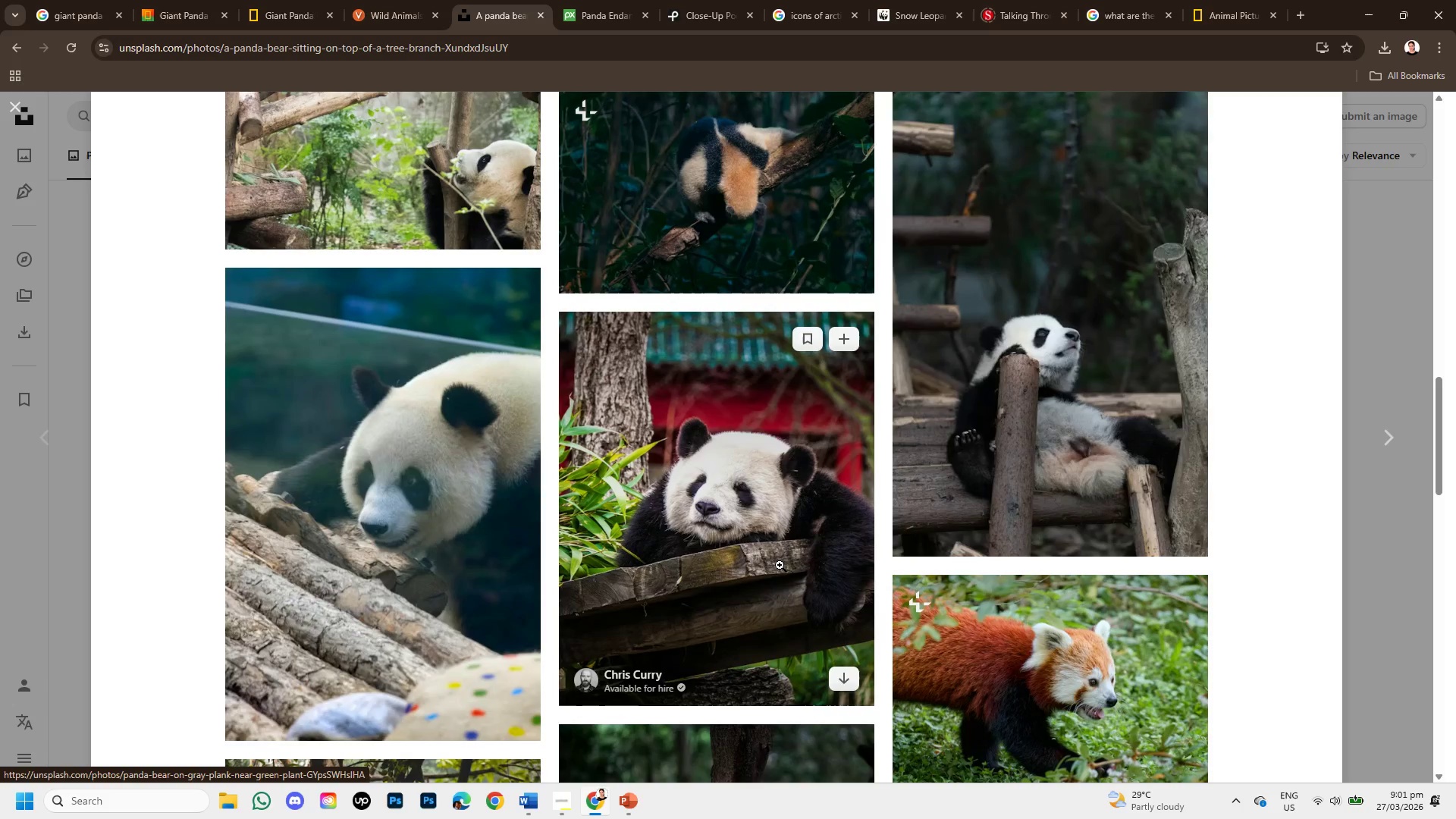 
scroll: coordinate [775, 550], scroll_direction: up, amount: 5.0
 